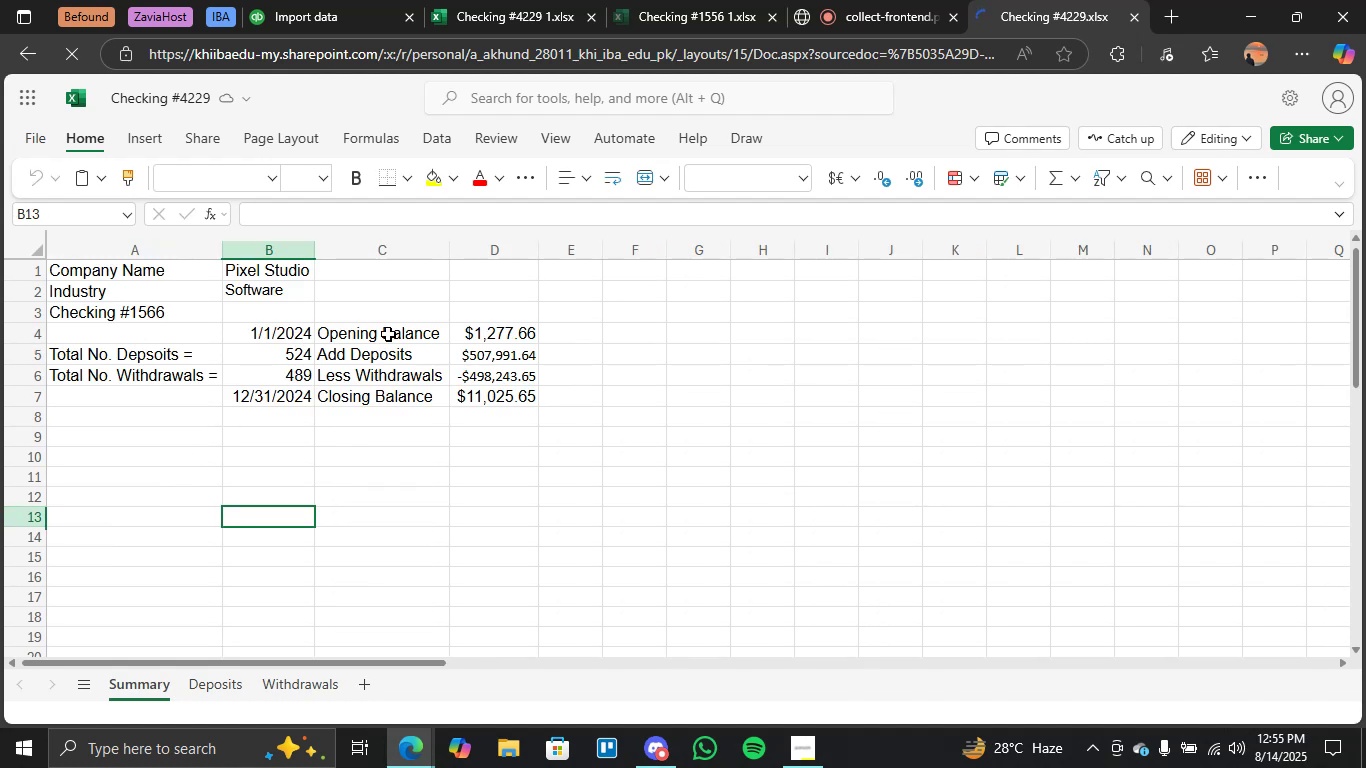 
left_click([506, 336])
 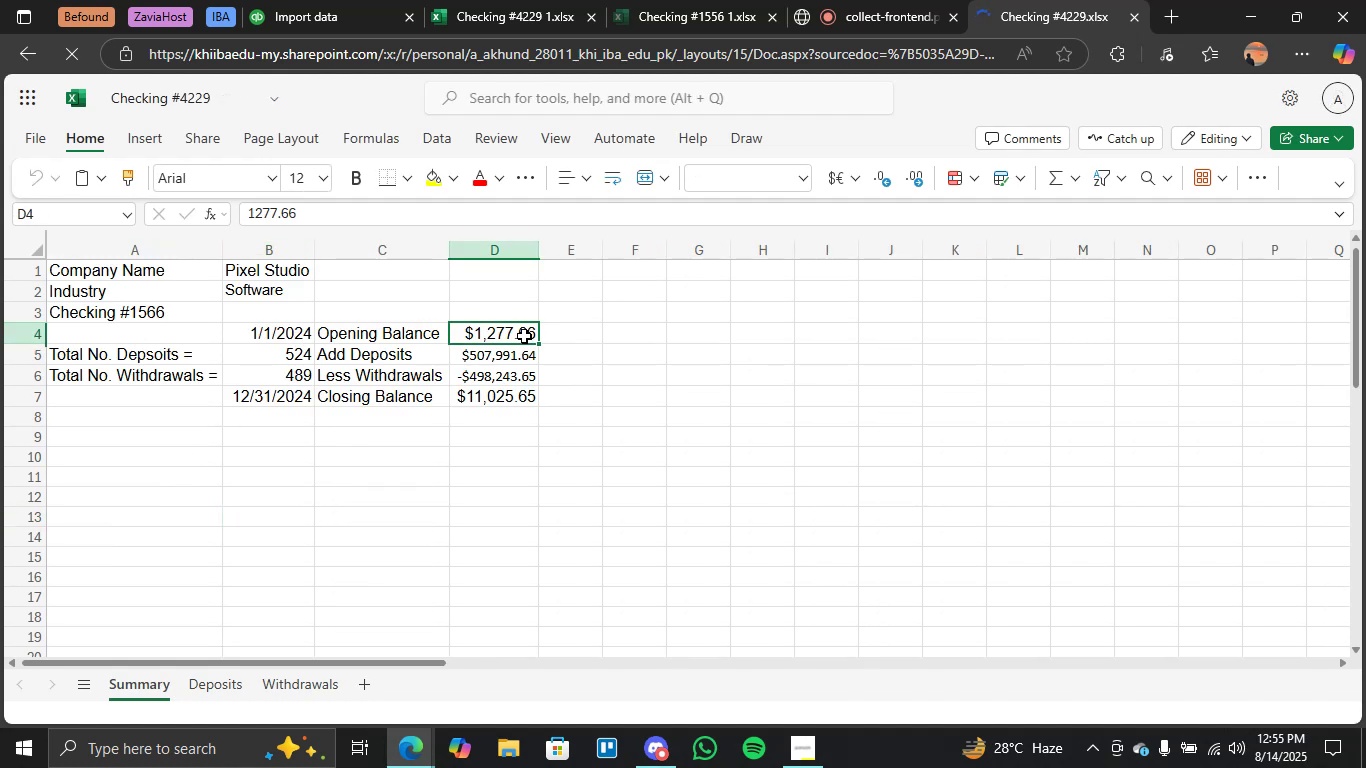 
key(Control+C)
 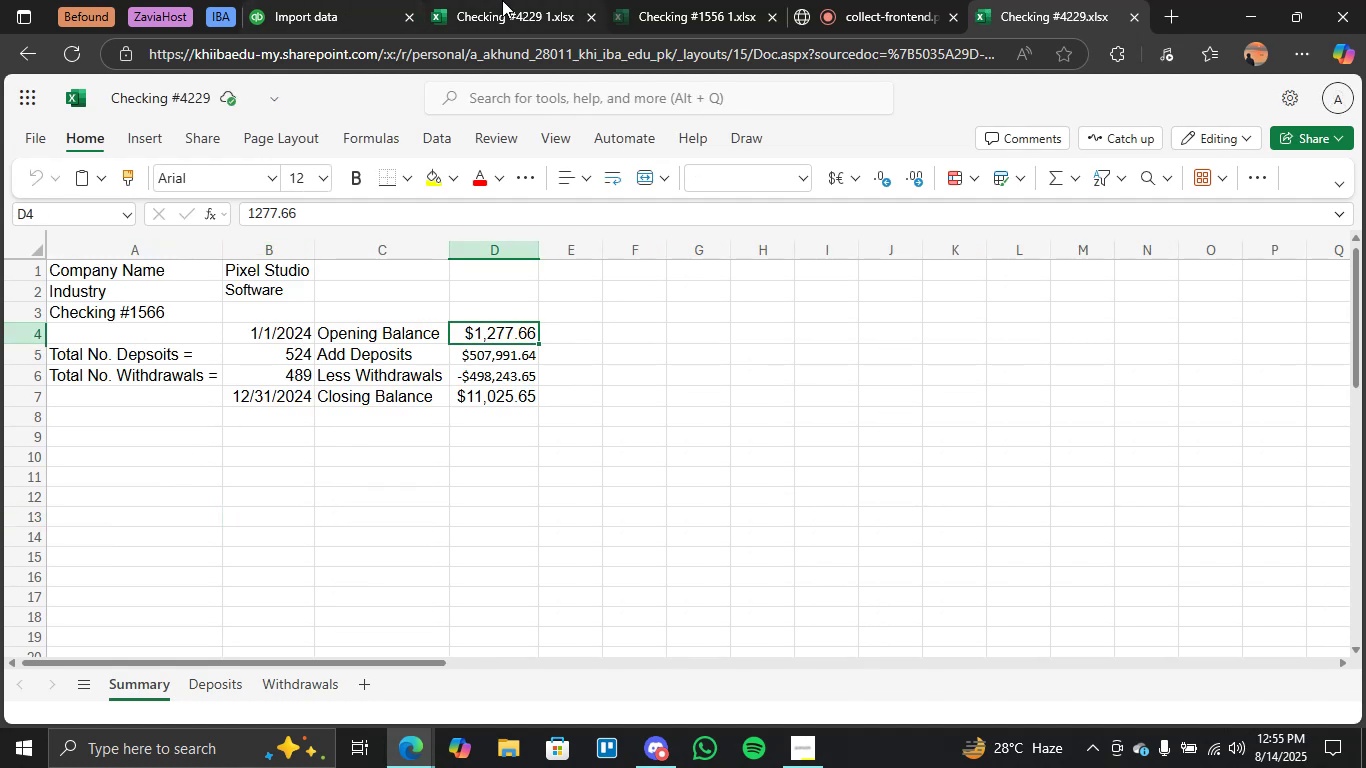 
left_click([349, 2])
 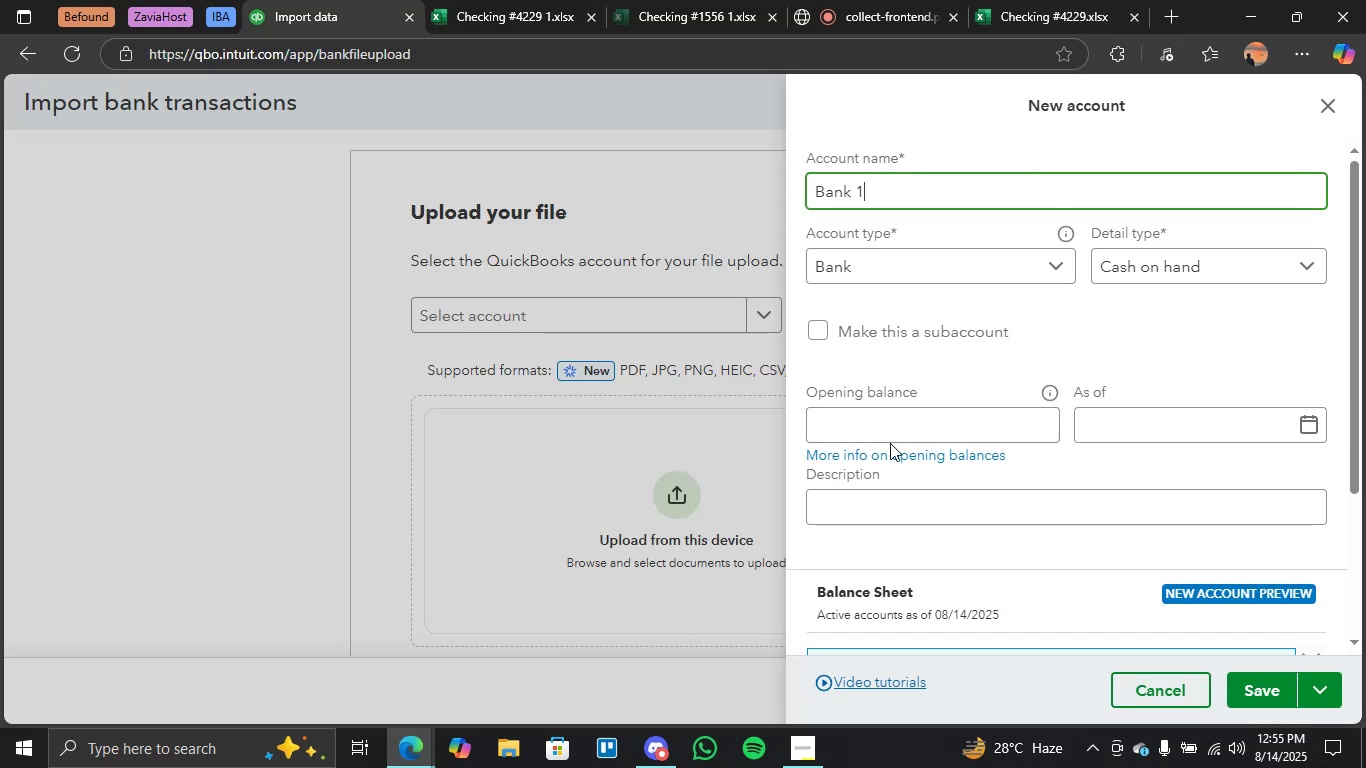 
left_click([925, 421])
 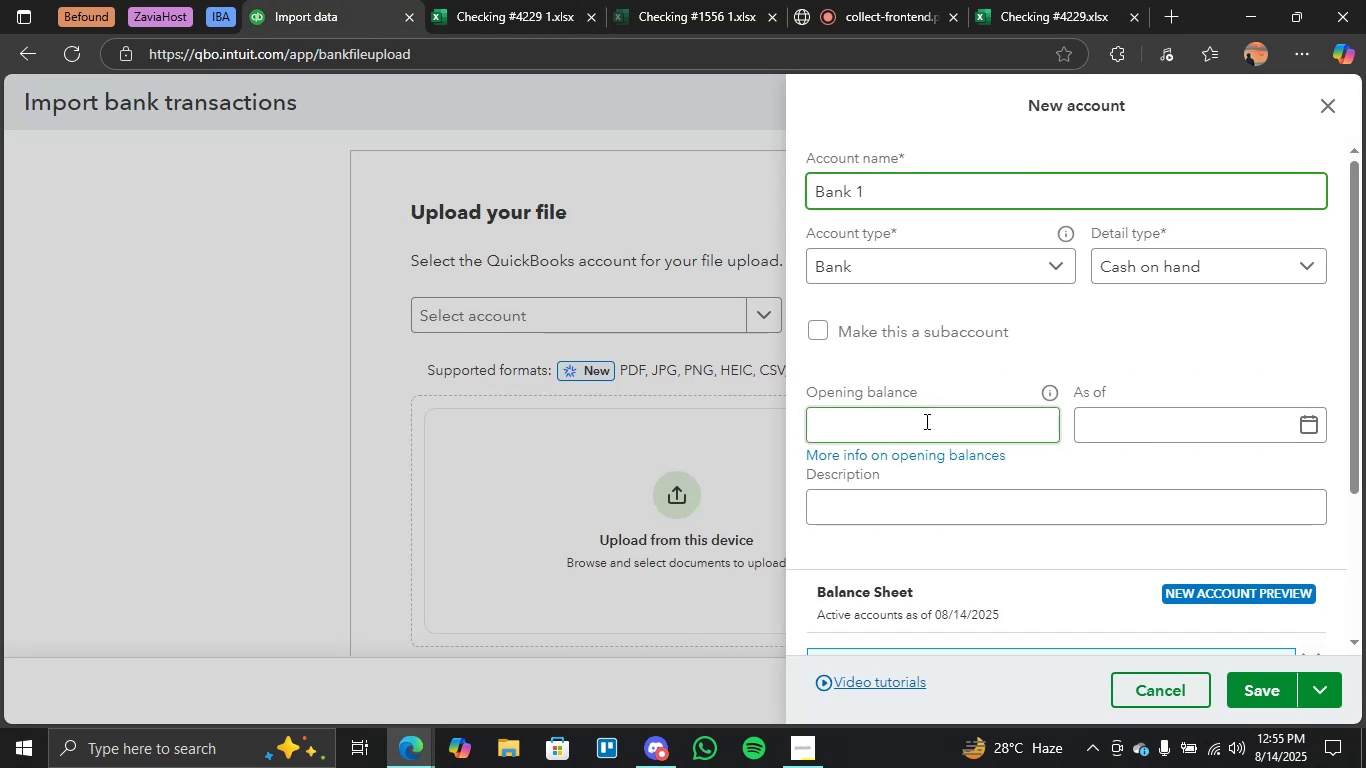 
key(Control+V)
 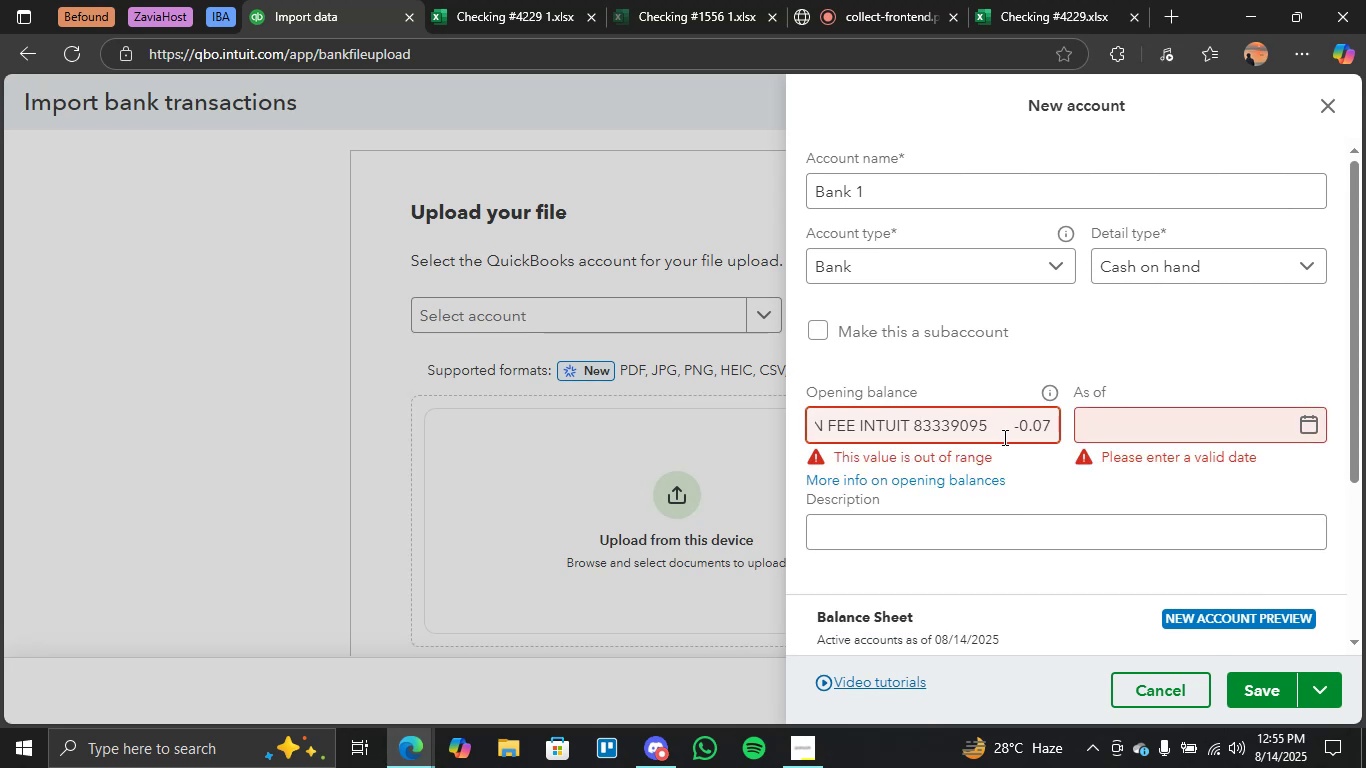 
left_click_drag(start_coordinate=[998, 432], to_coordinate=[695, 446])
 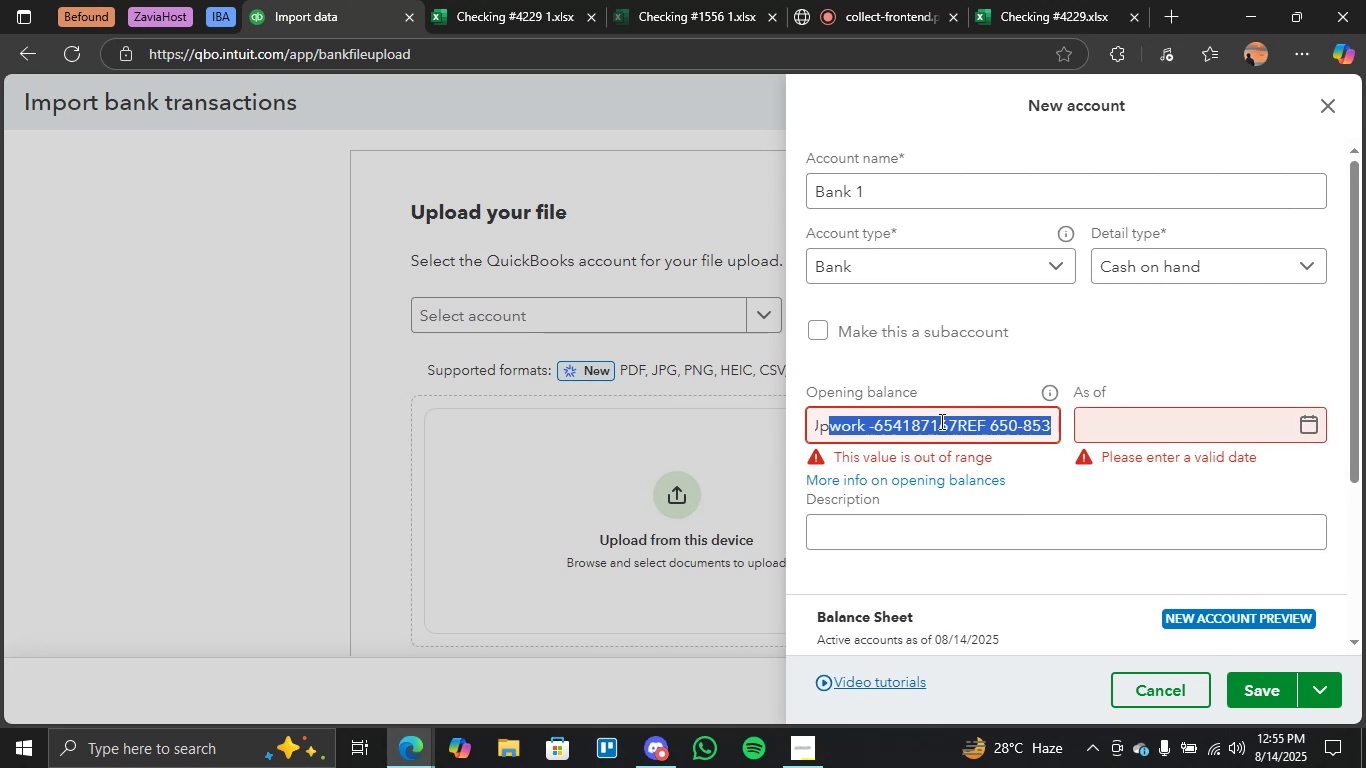 
double_click([944, 424])
 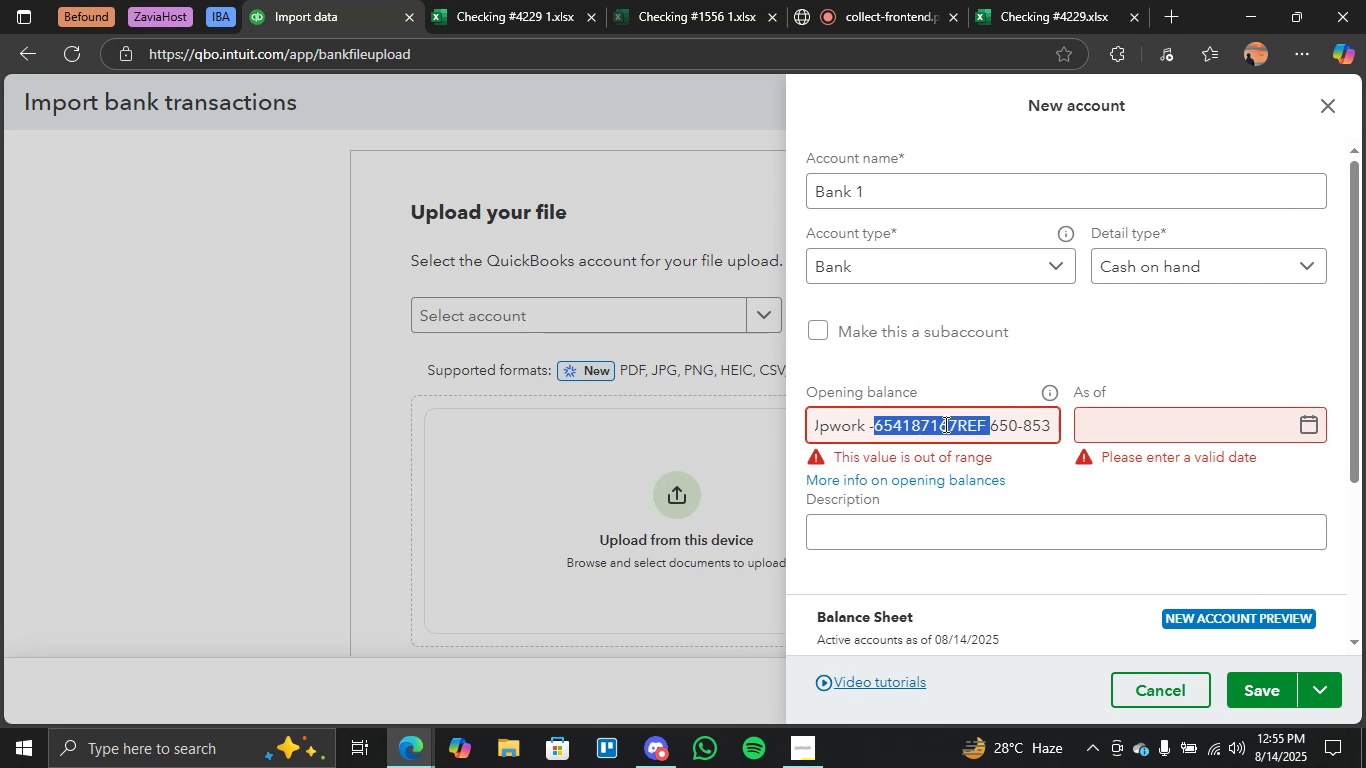 
triple_click([944, 424])
 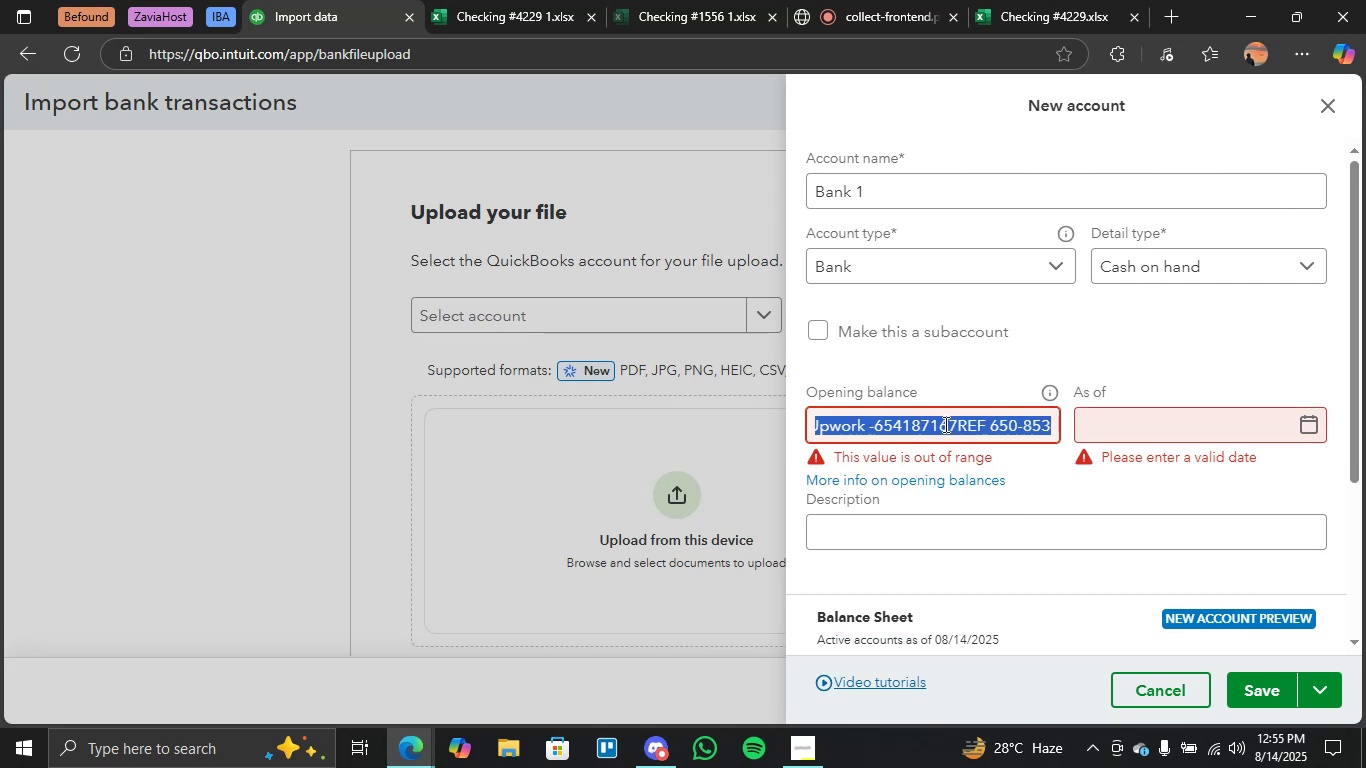 
triple_click([944, 424])
 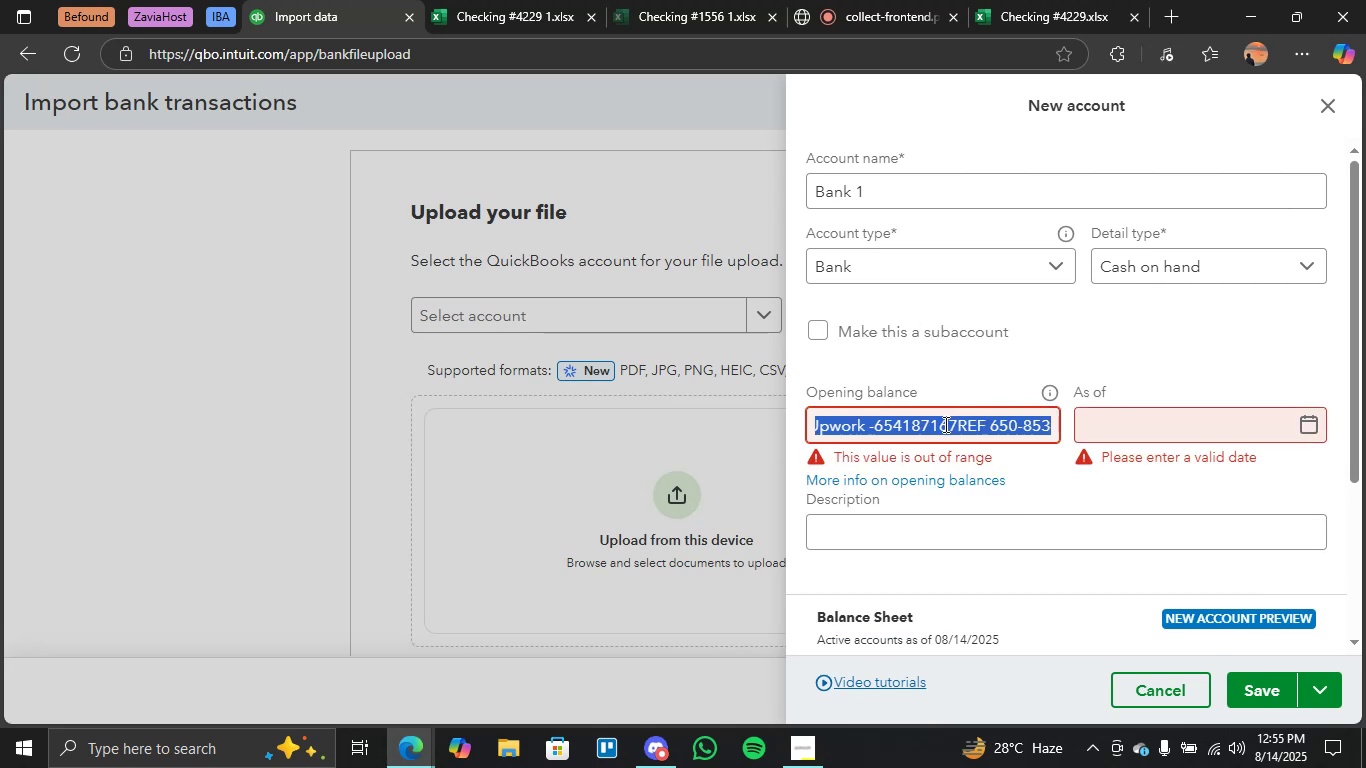 
key(Backspace)
 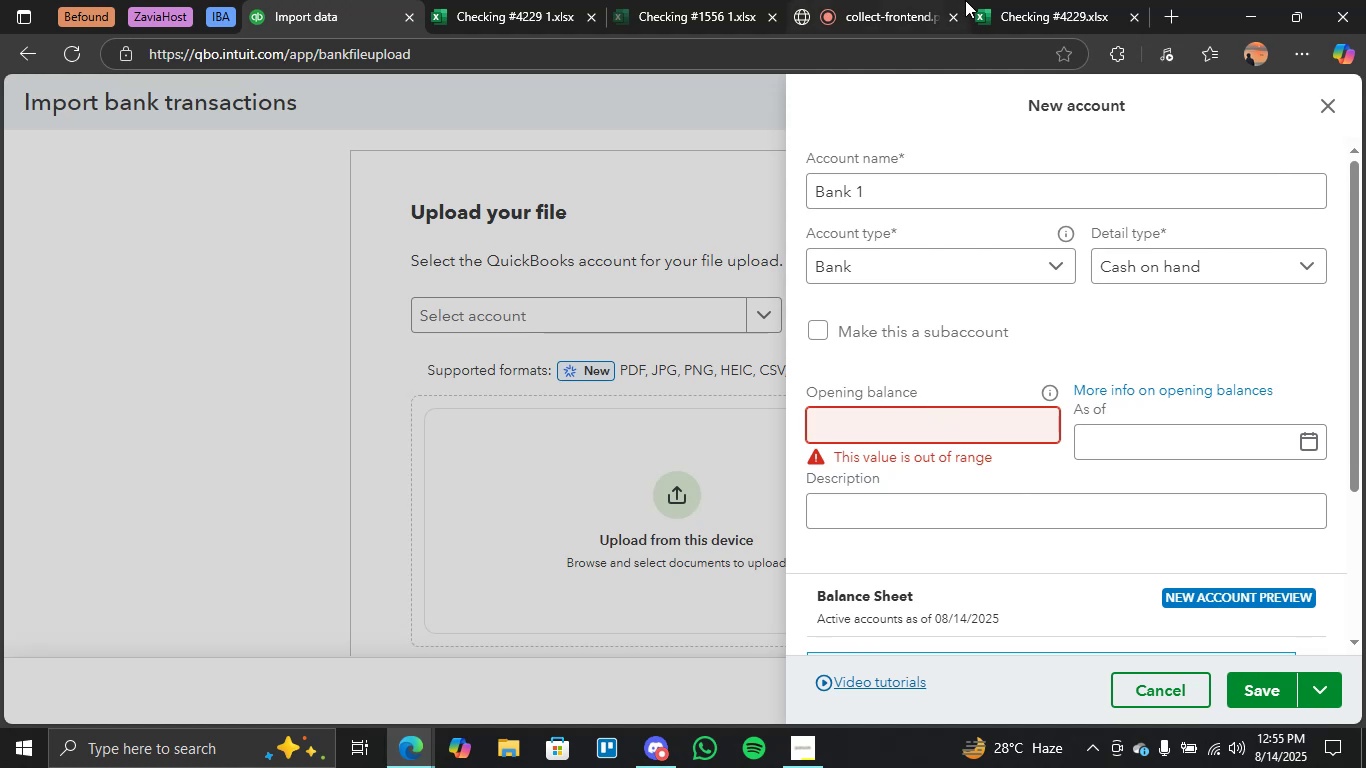 
left_click([1021, 12])
 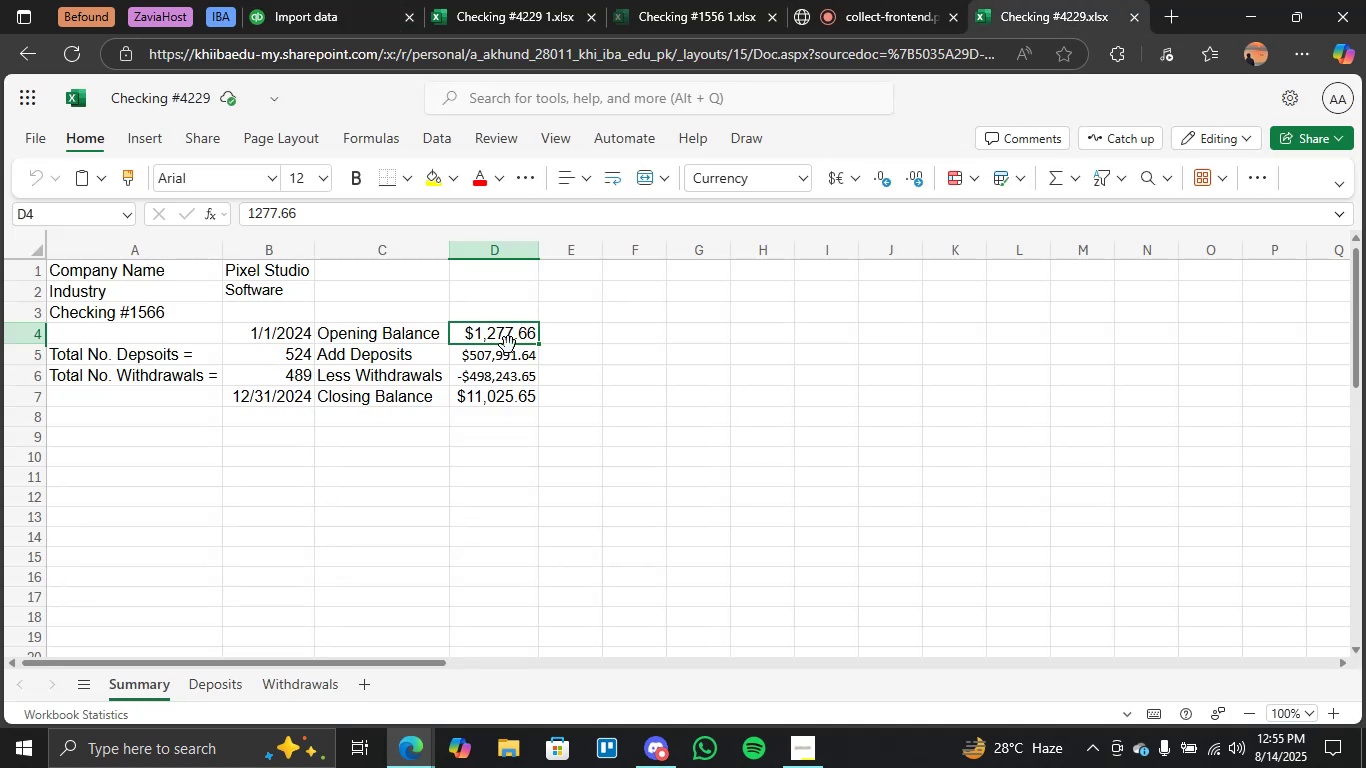 
double_click([512, 338])
 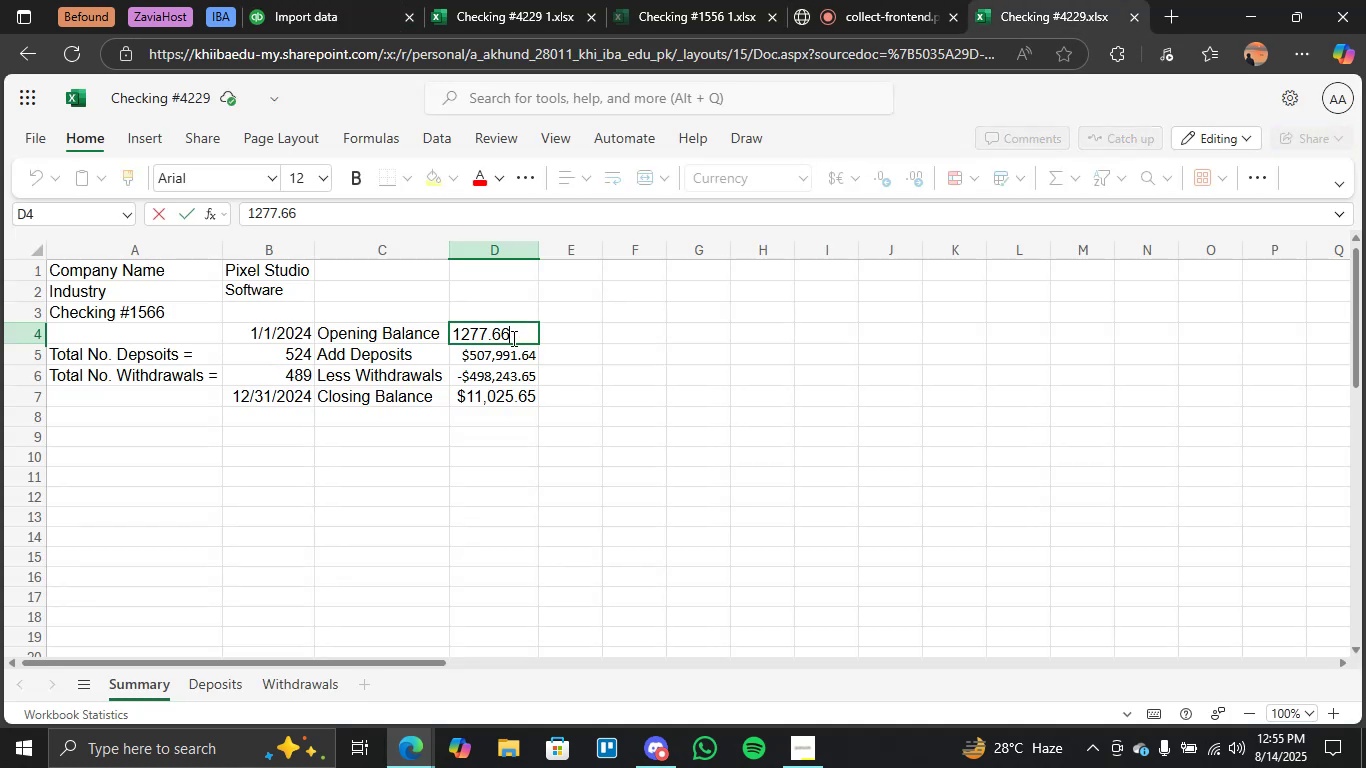 
double_click([494, 336])
 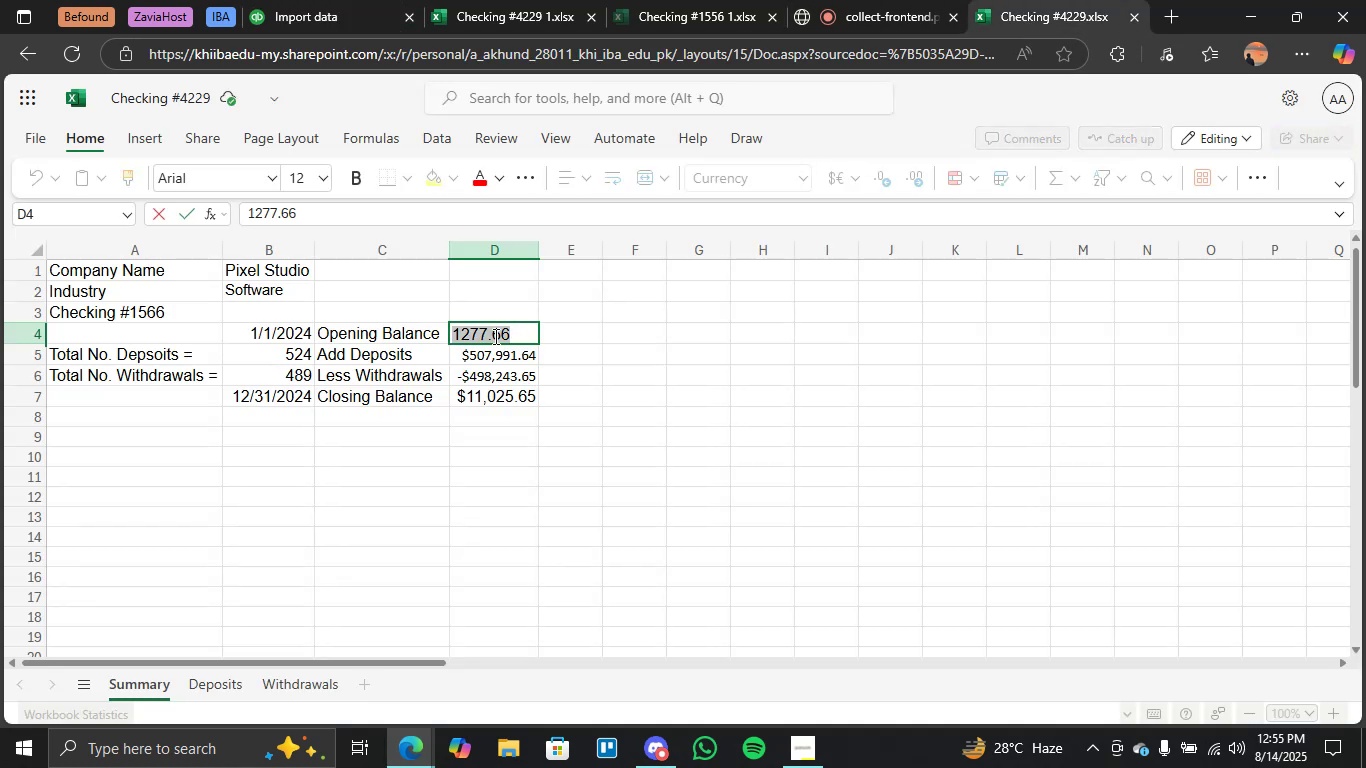 
triple_click([494, 336])
 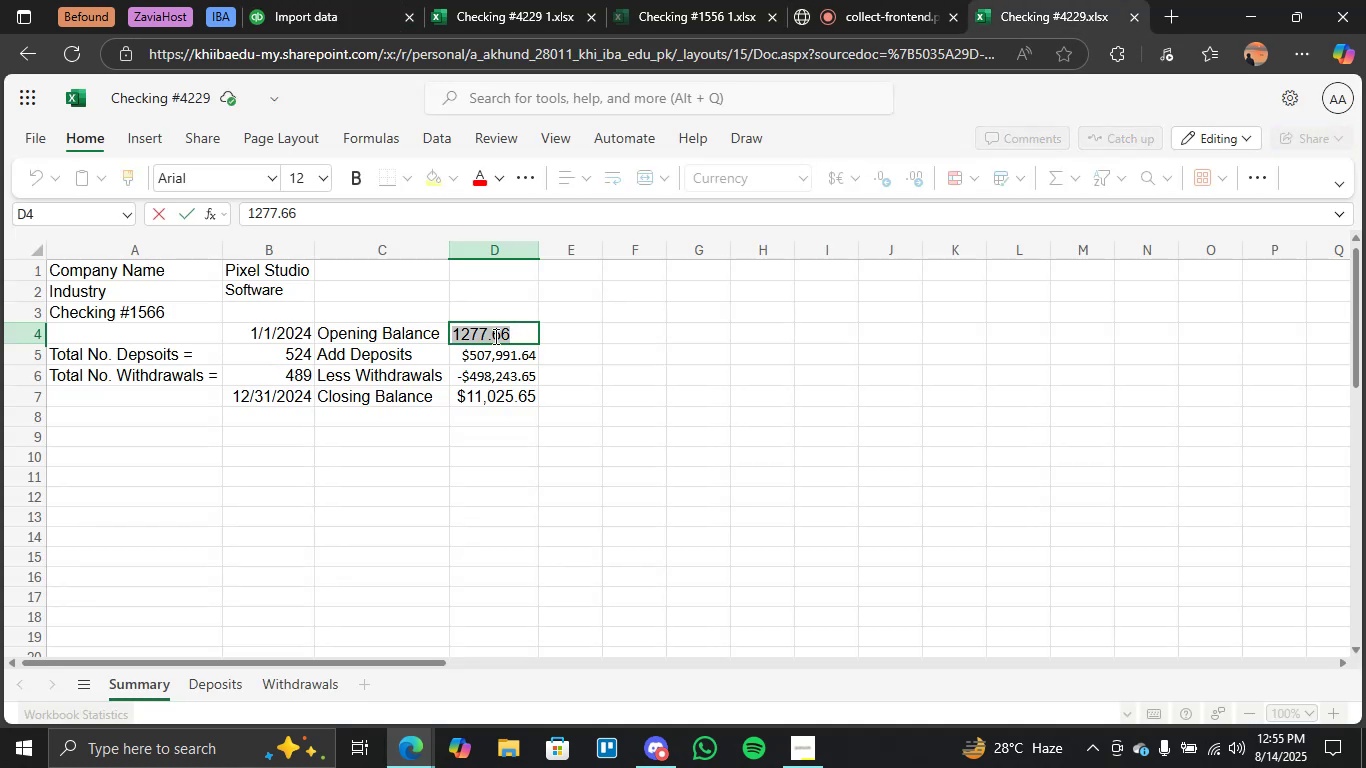 
key(Control+C)
 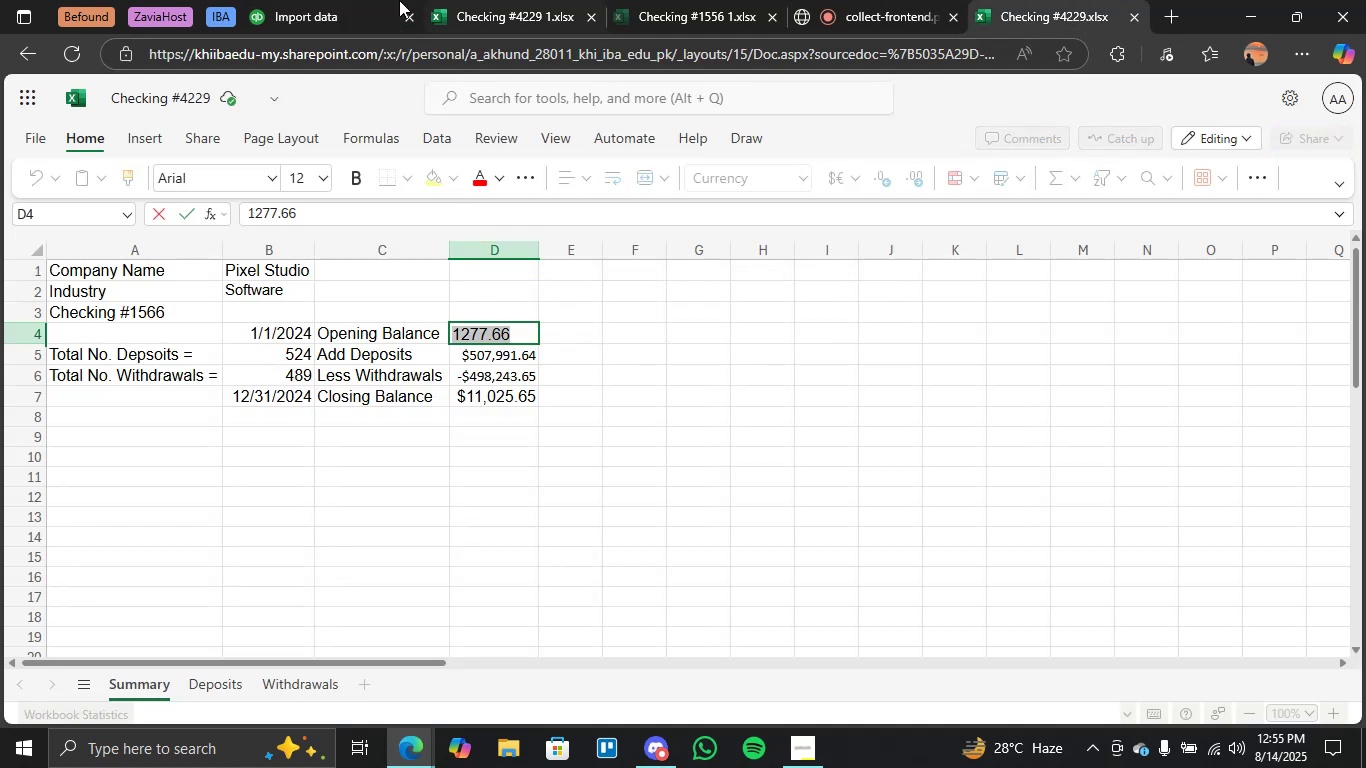 
left_click([382, 0])
 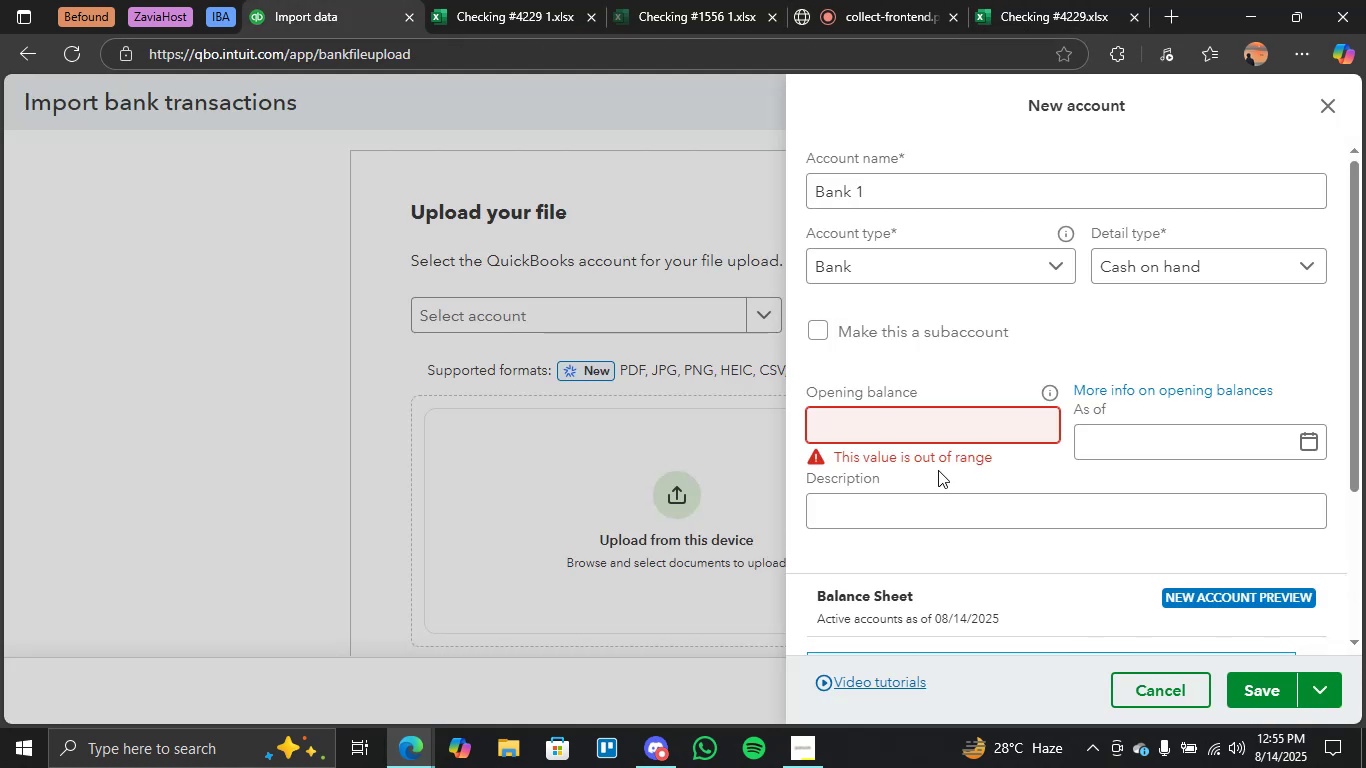 
key(Control+V)
 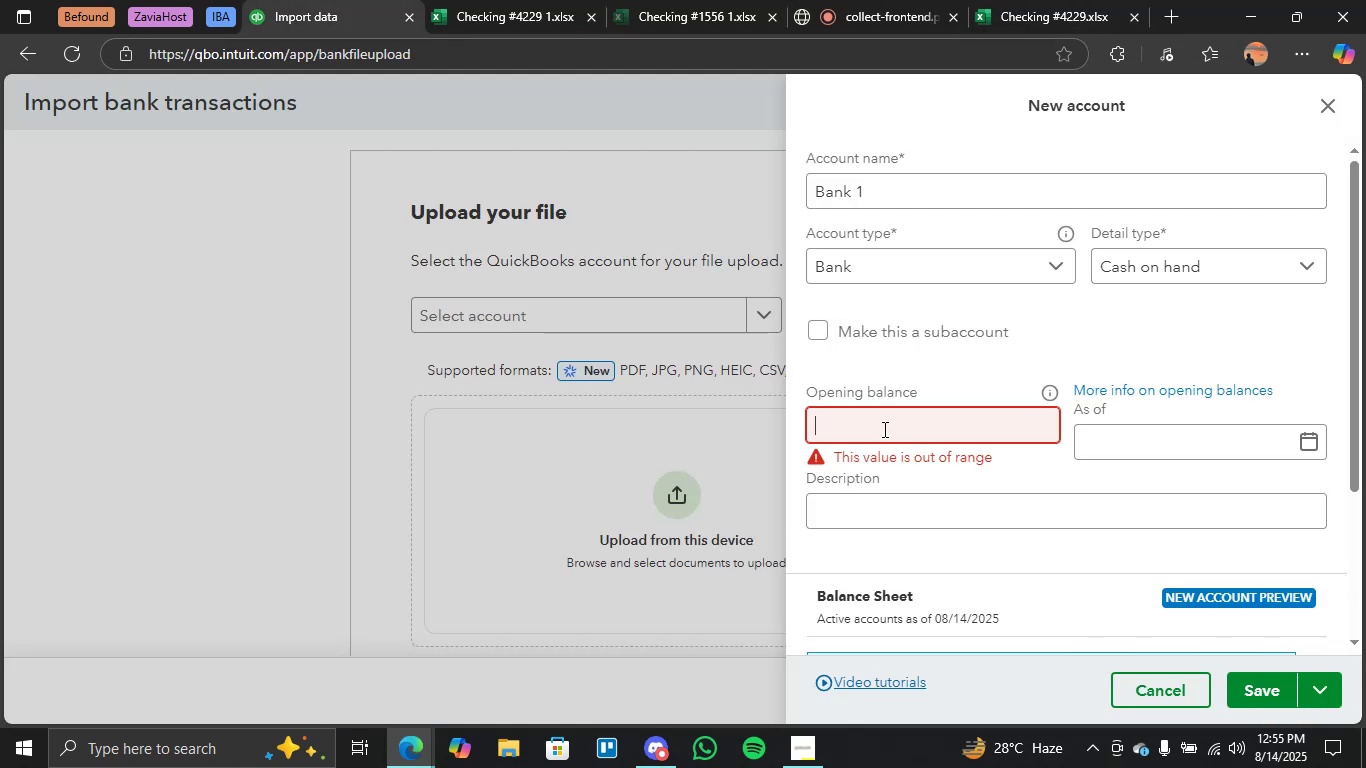 
left_click([883, 429])
 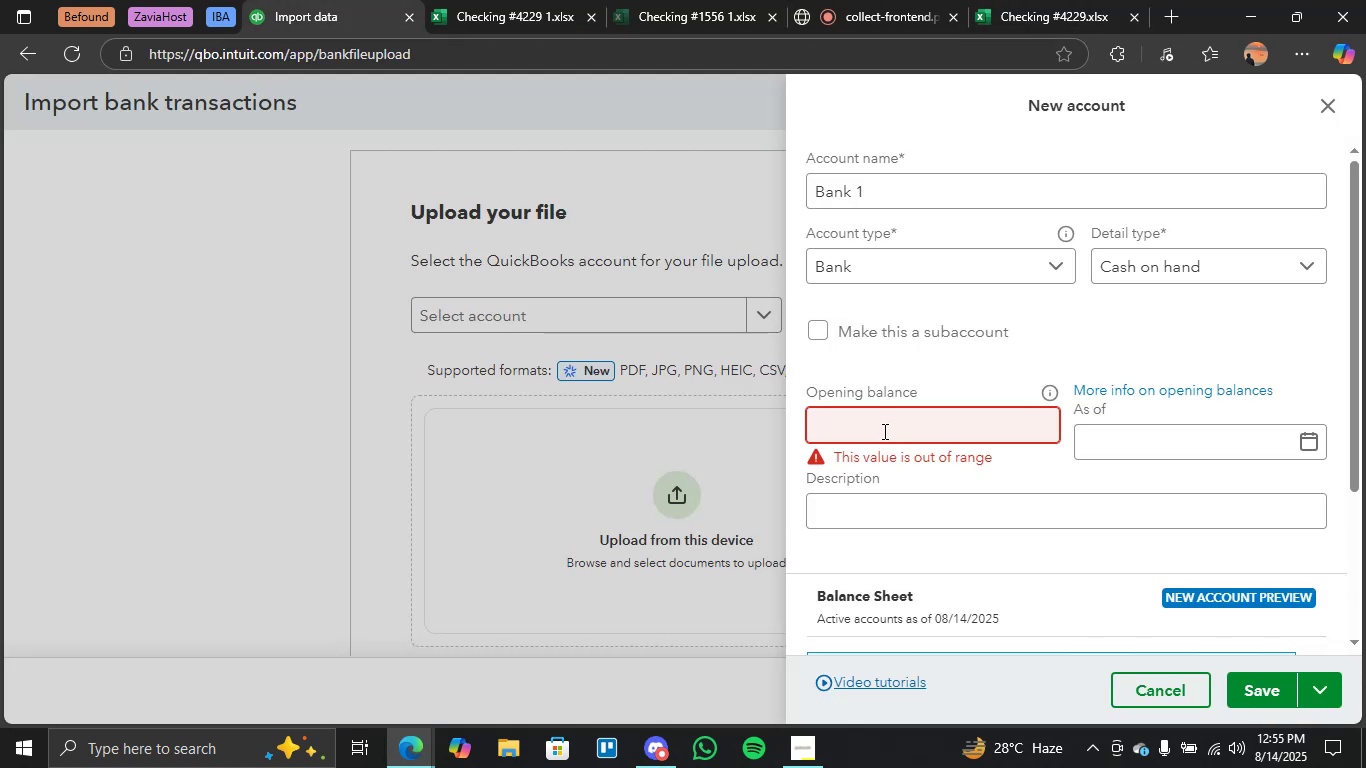 
key(Control+V)
 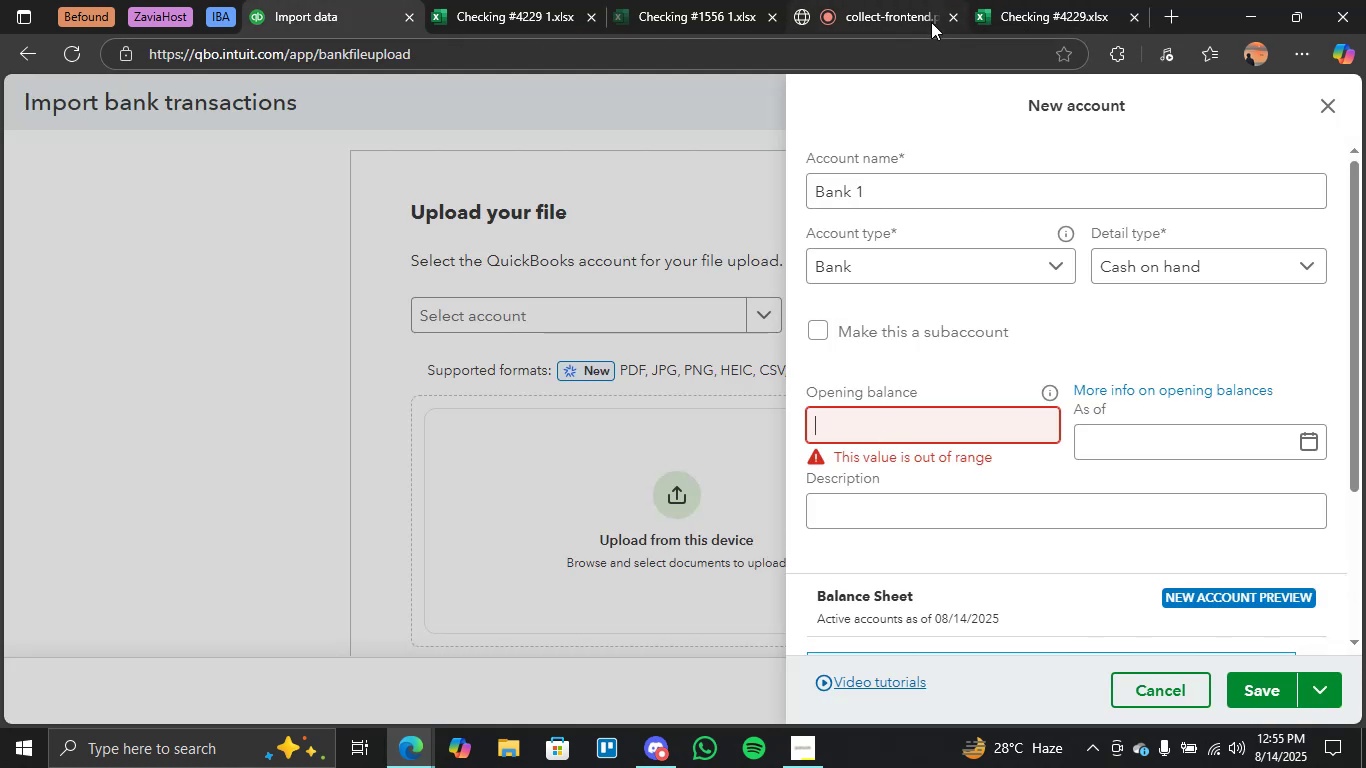 
left_click([1009, 0])
 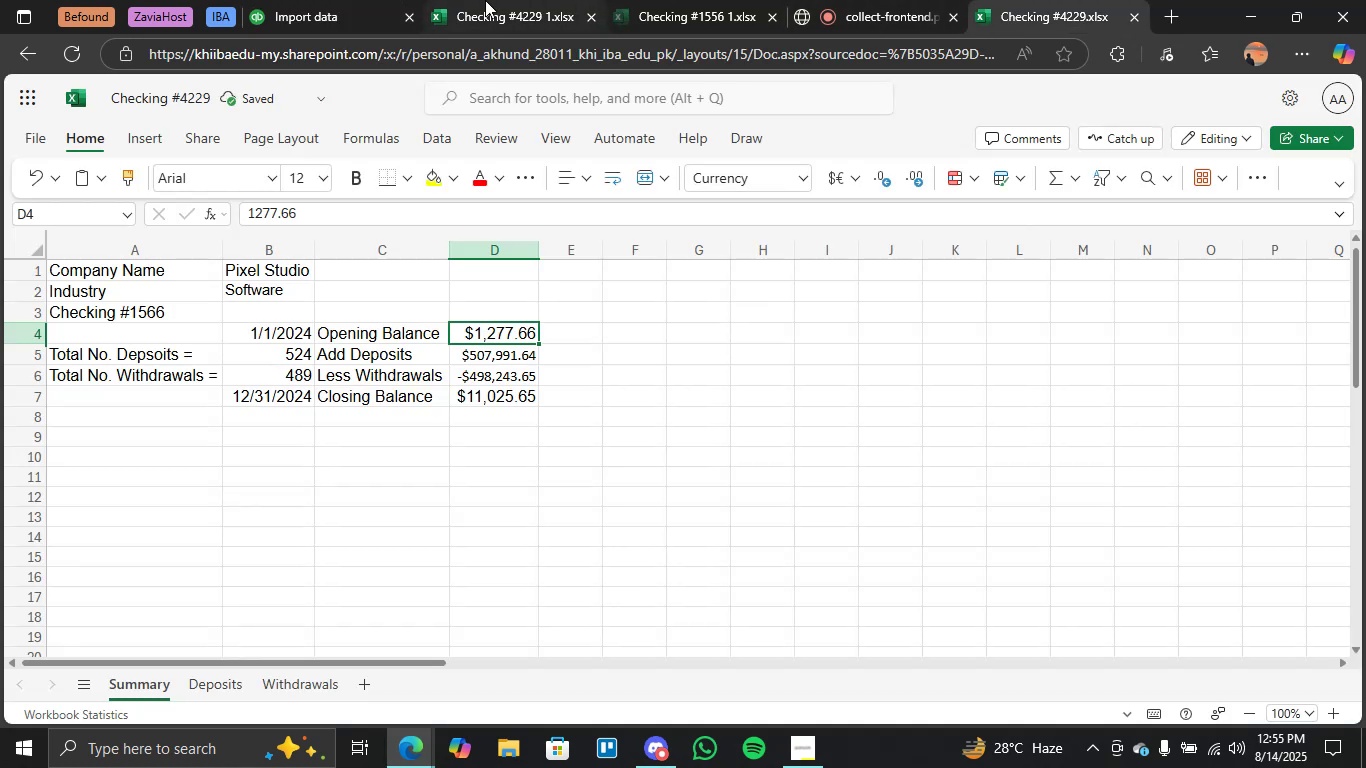 
left_click([357, 0])
 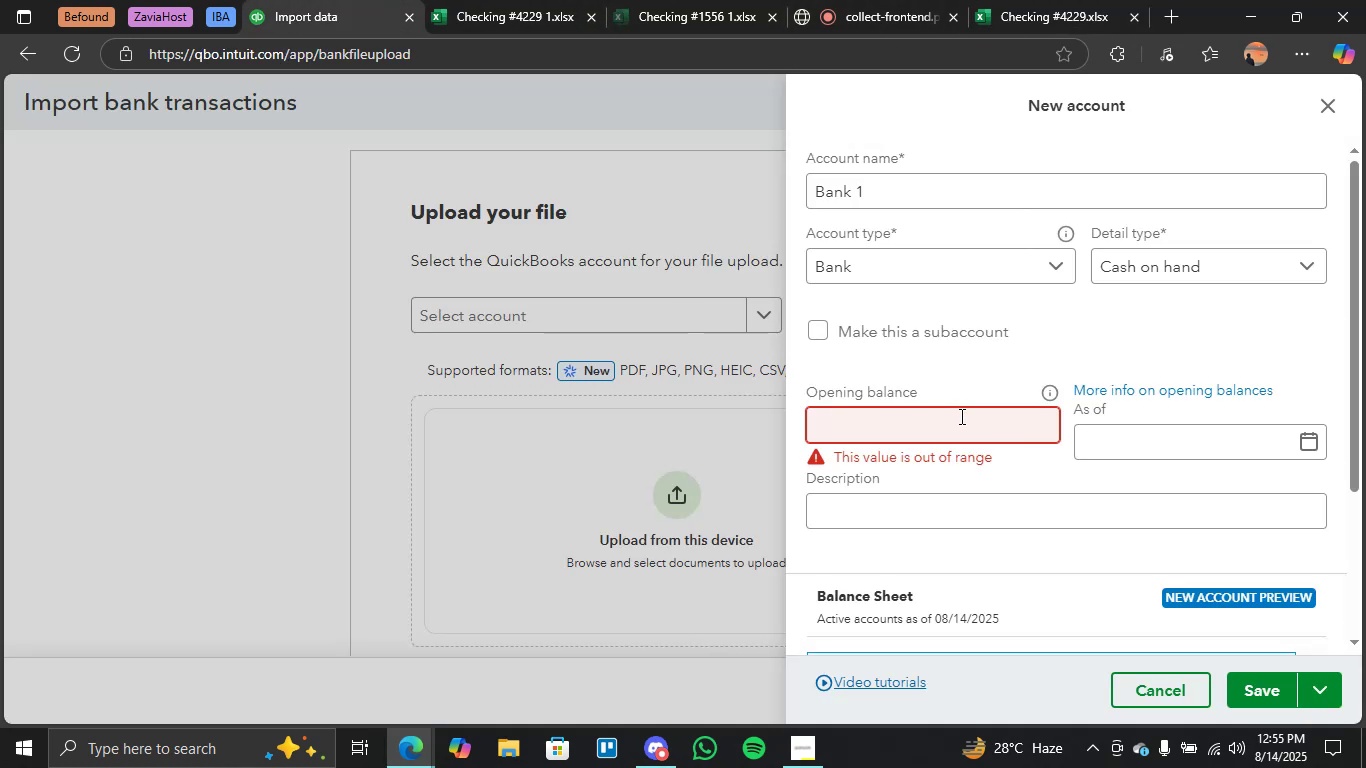 
type(1277.66)
 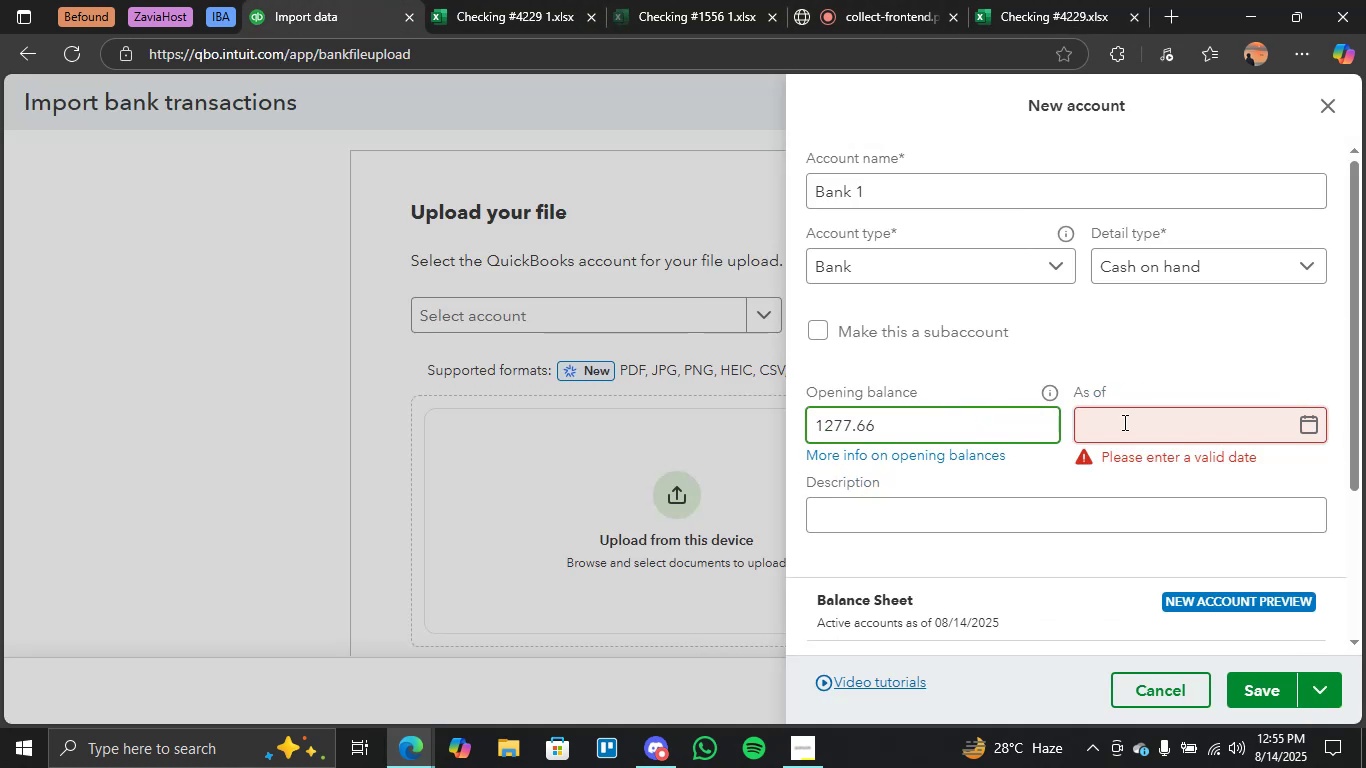 
left_click([1124, 422])
 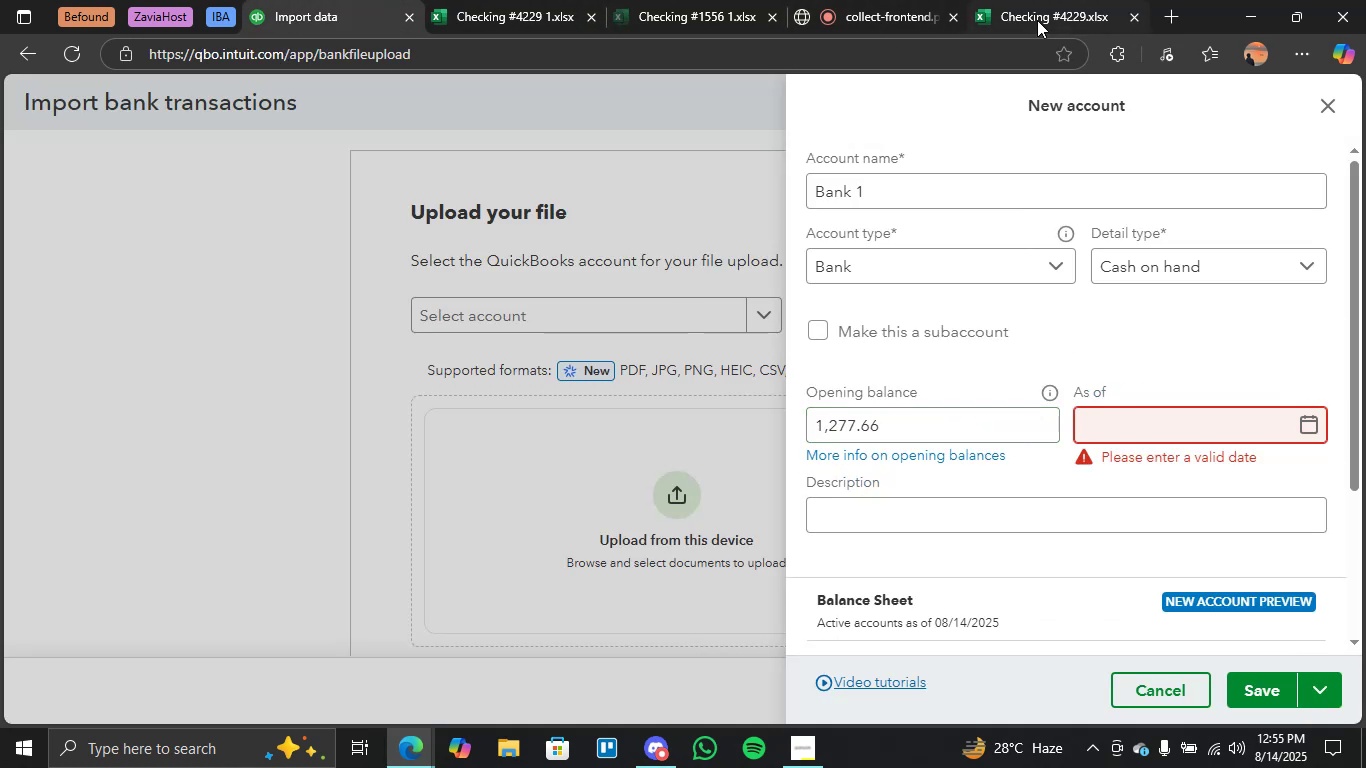 
left_click([1036, 15])
 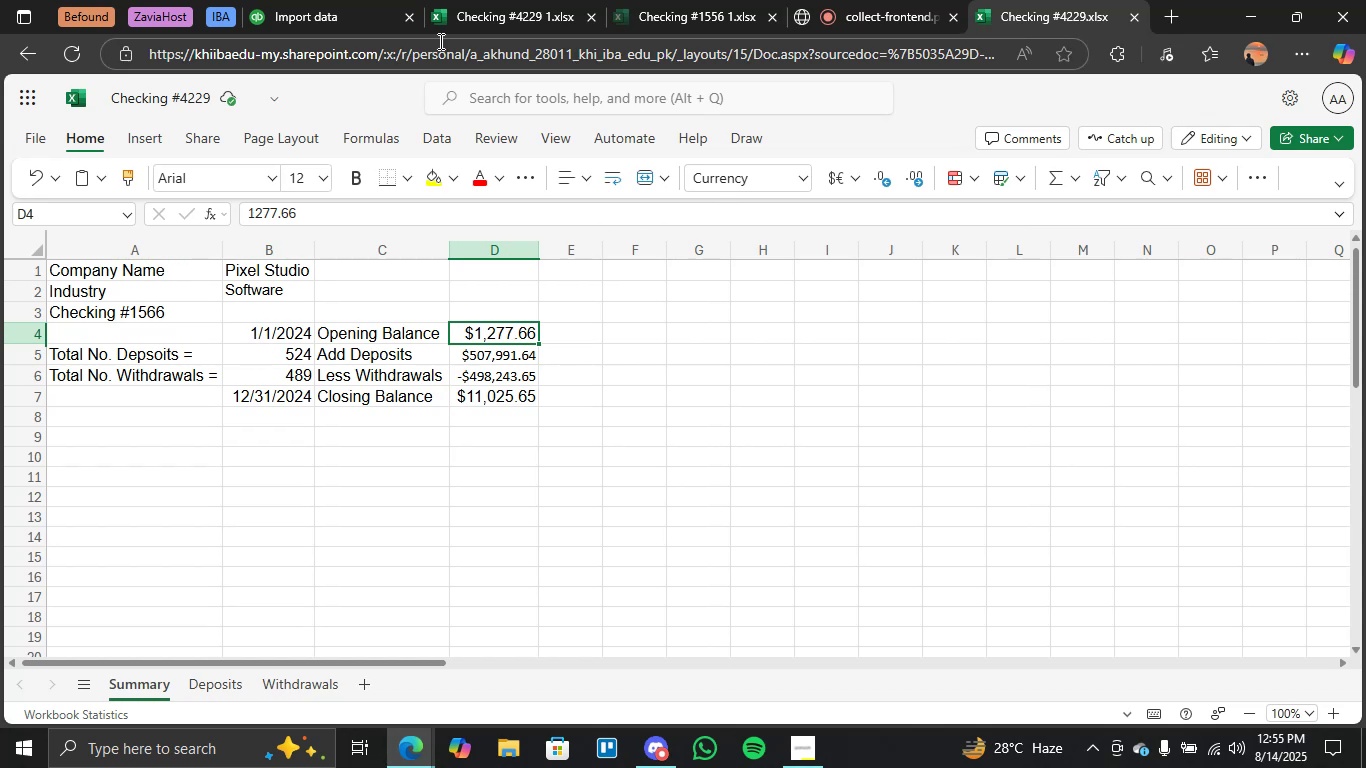 
left_click([377, 4])
 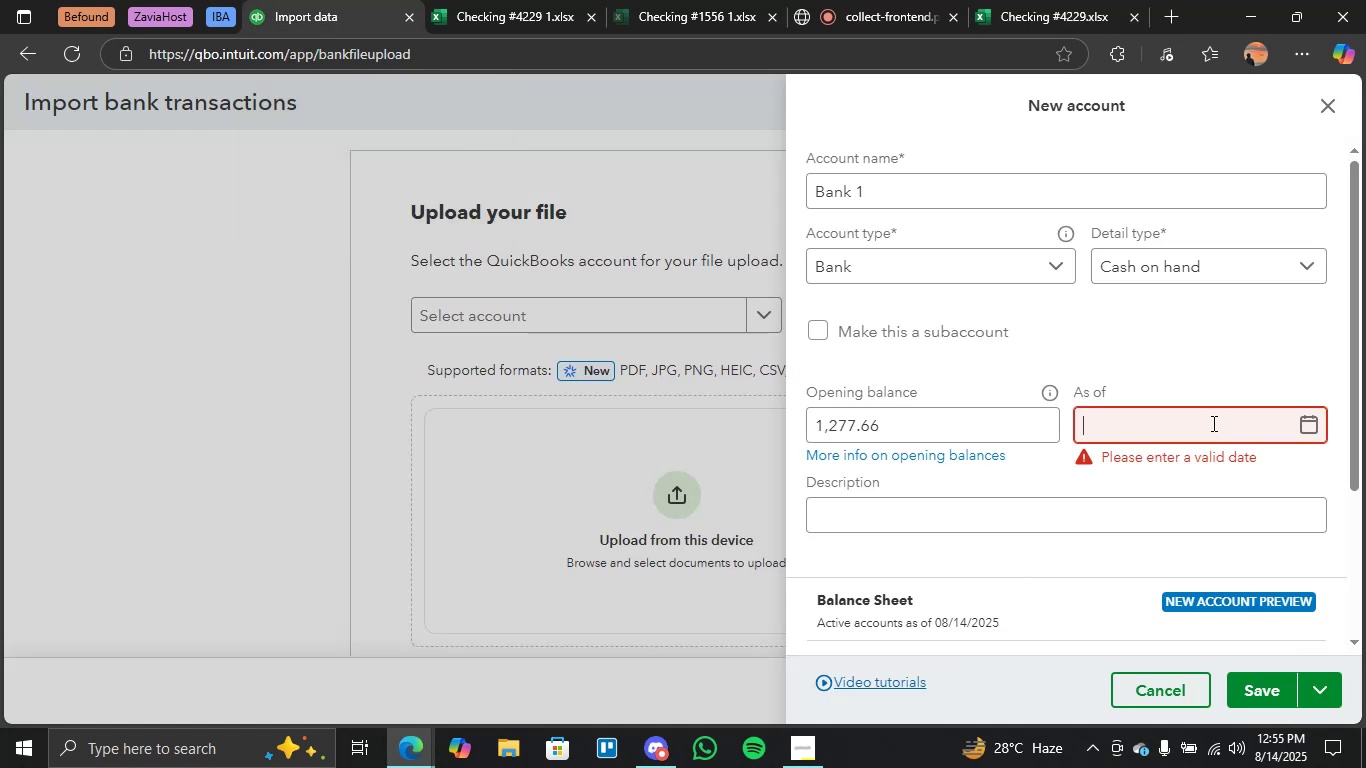 
type(1/1/2024)
 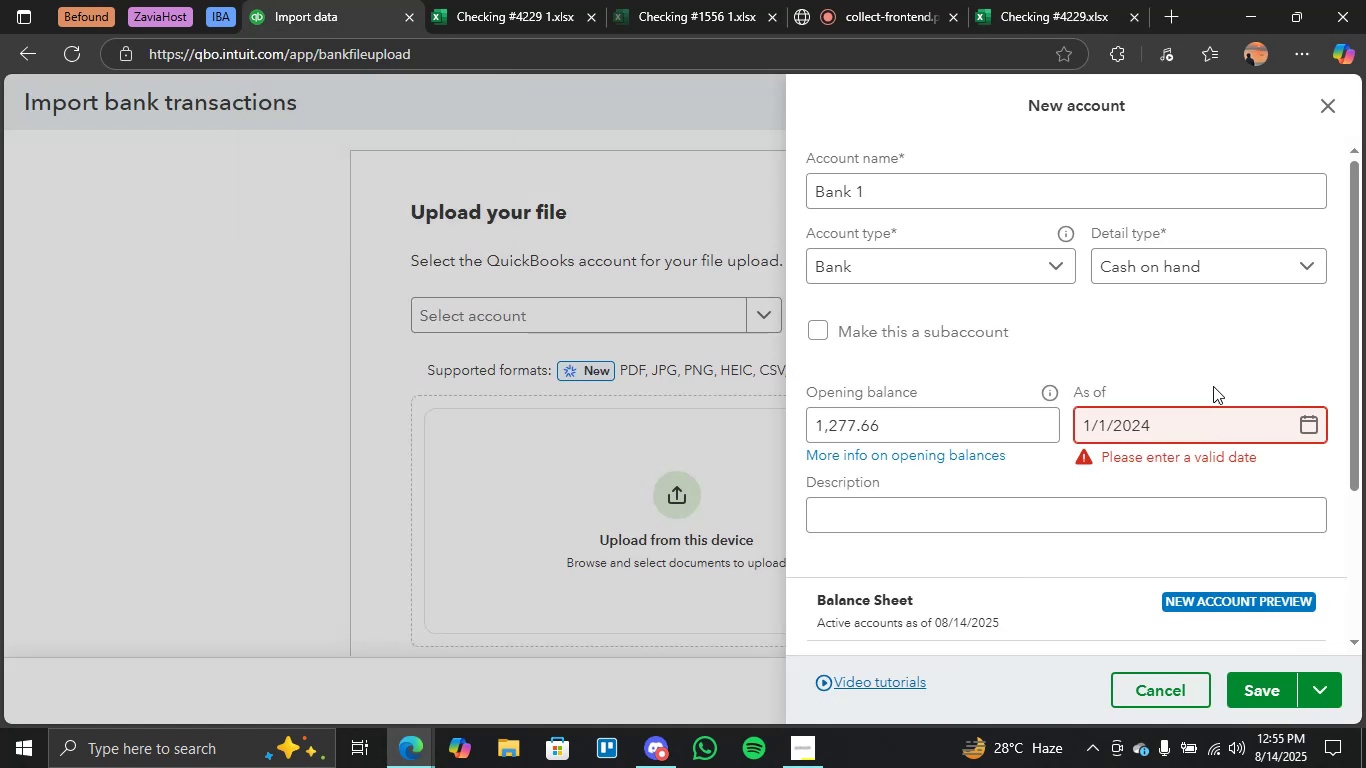 
left_click([1230, 366])
 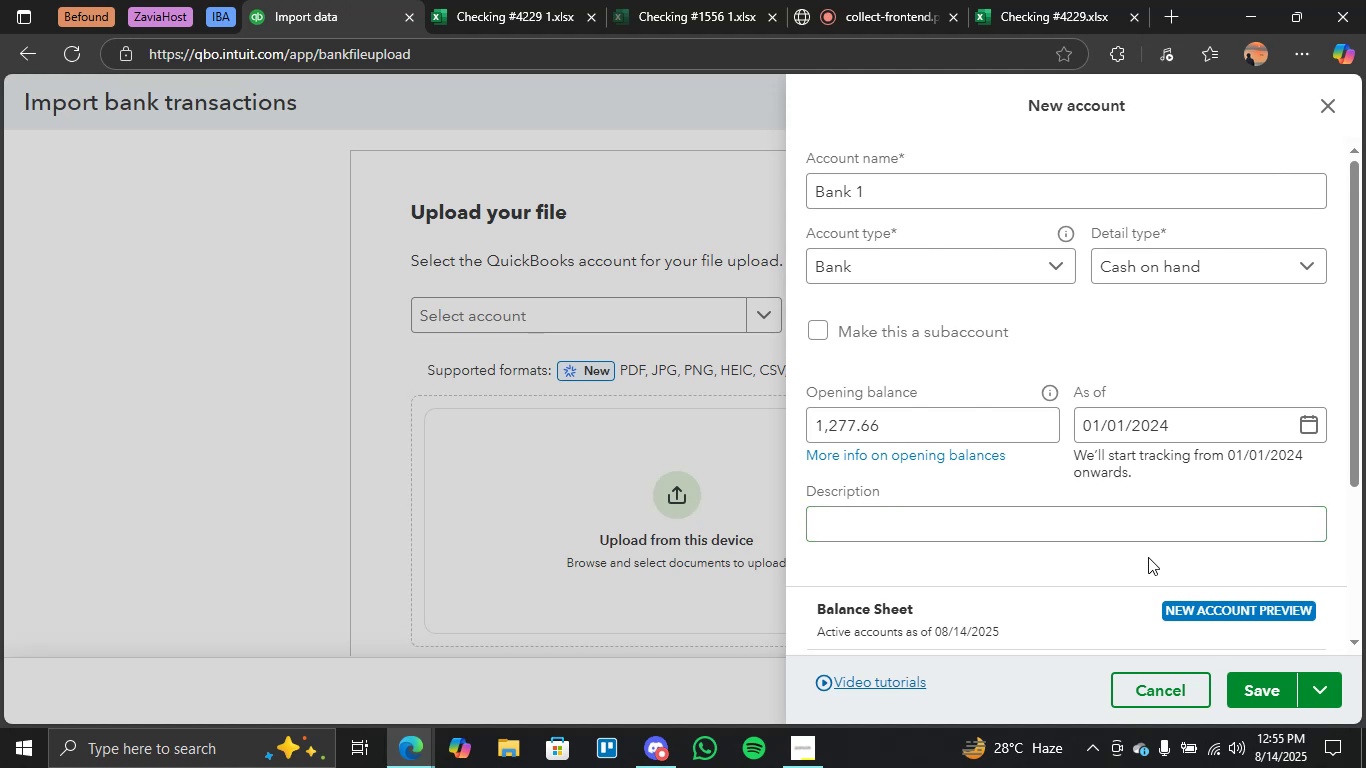 
wait(5.26)
 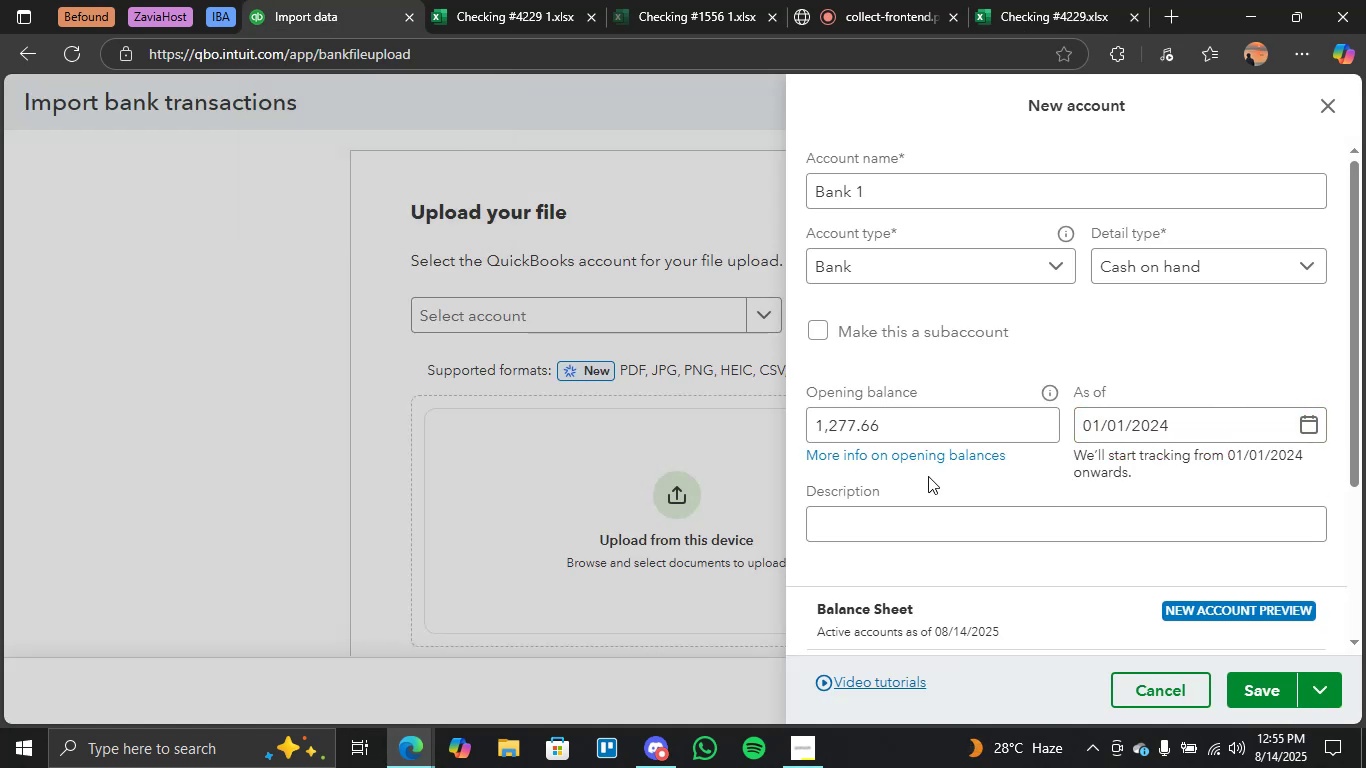 
left_click([1048, 0])
 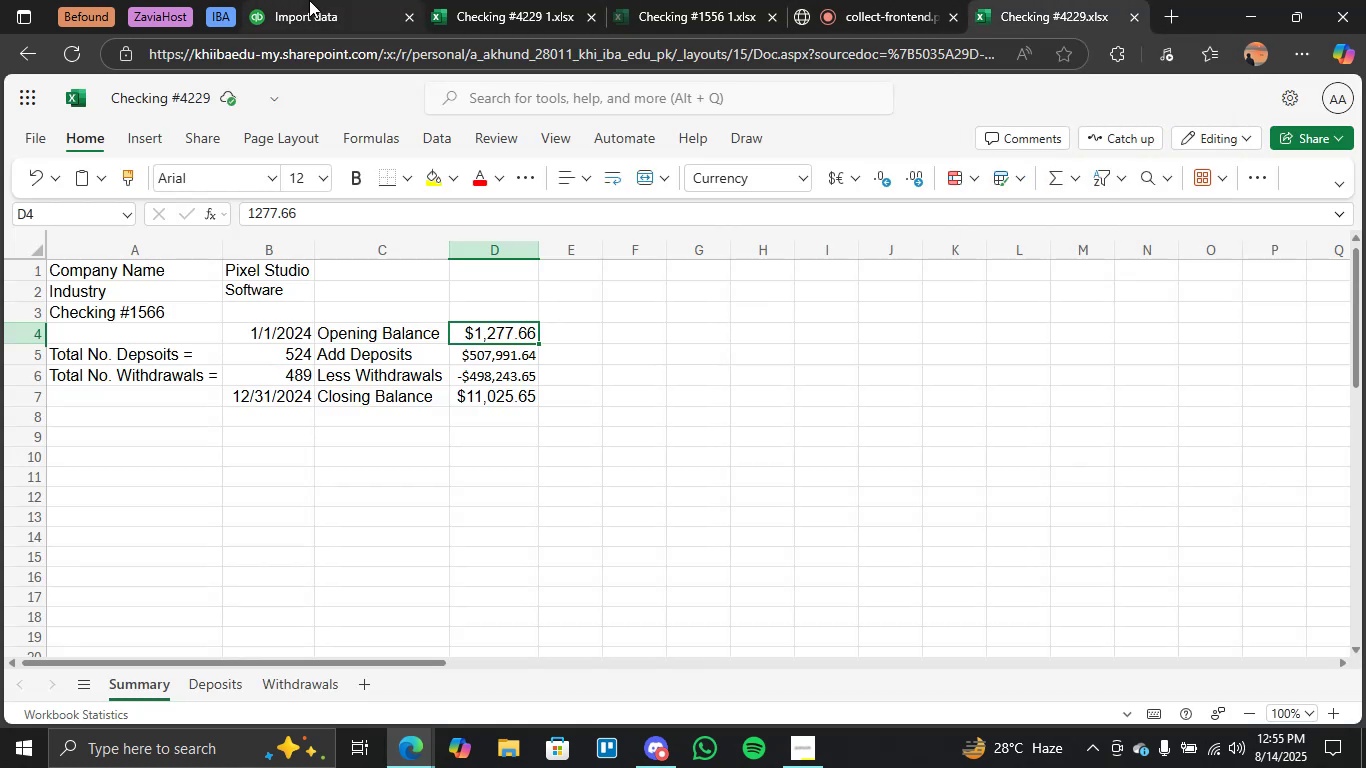 
left_click([309, 0])
 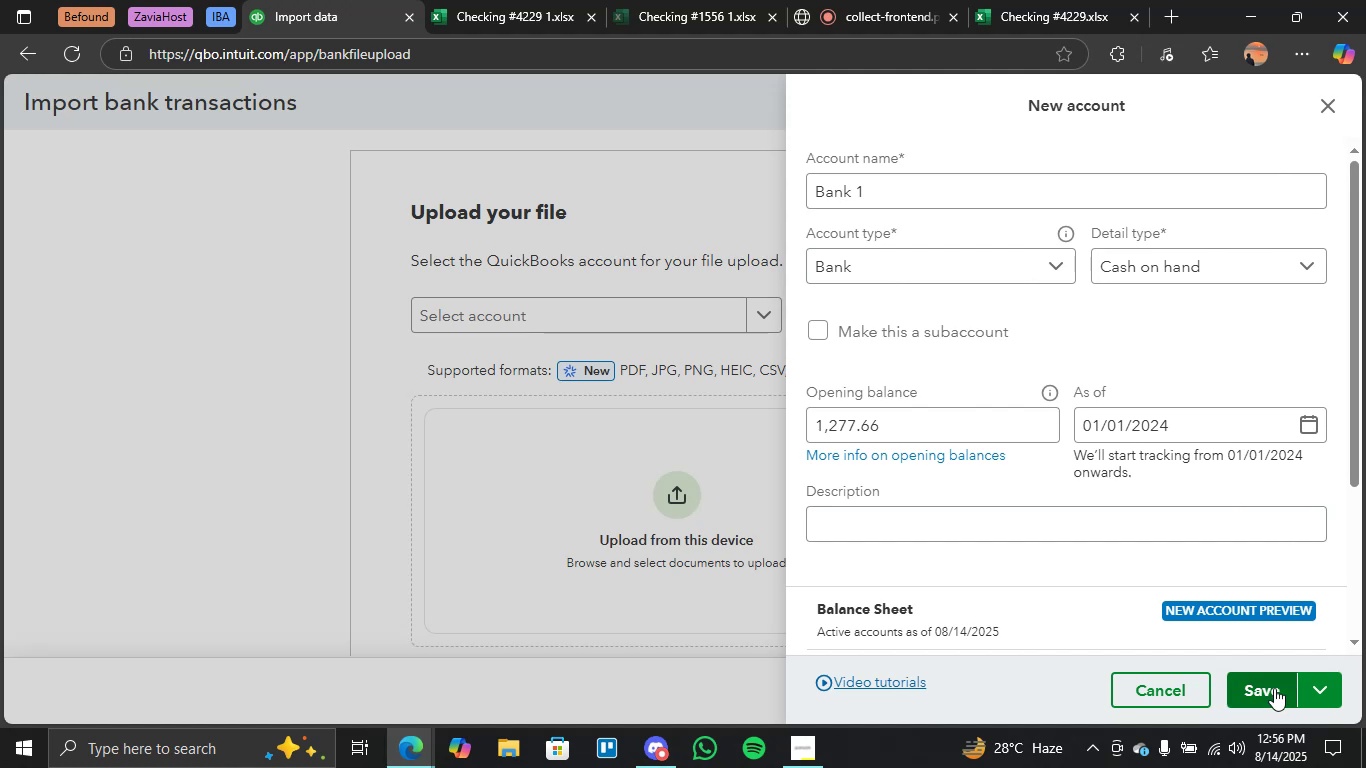 
wait(9.85)
 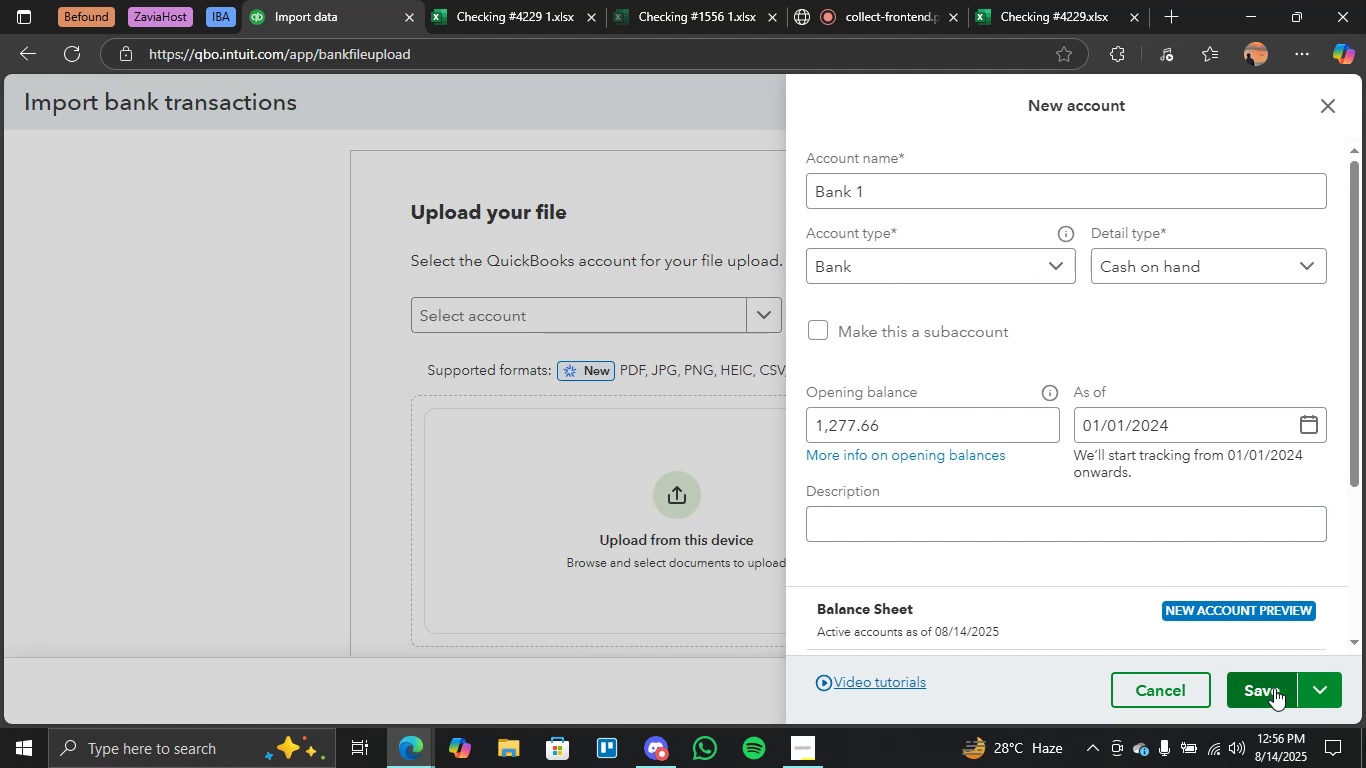 
left_click([1273, 685])
 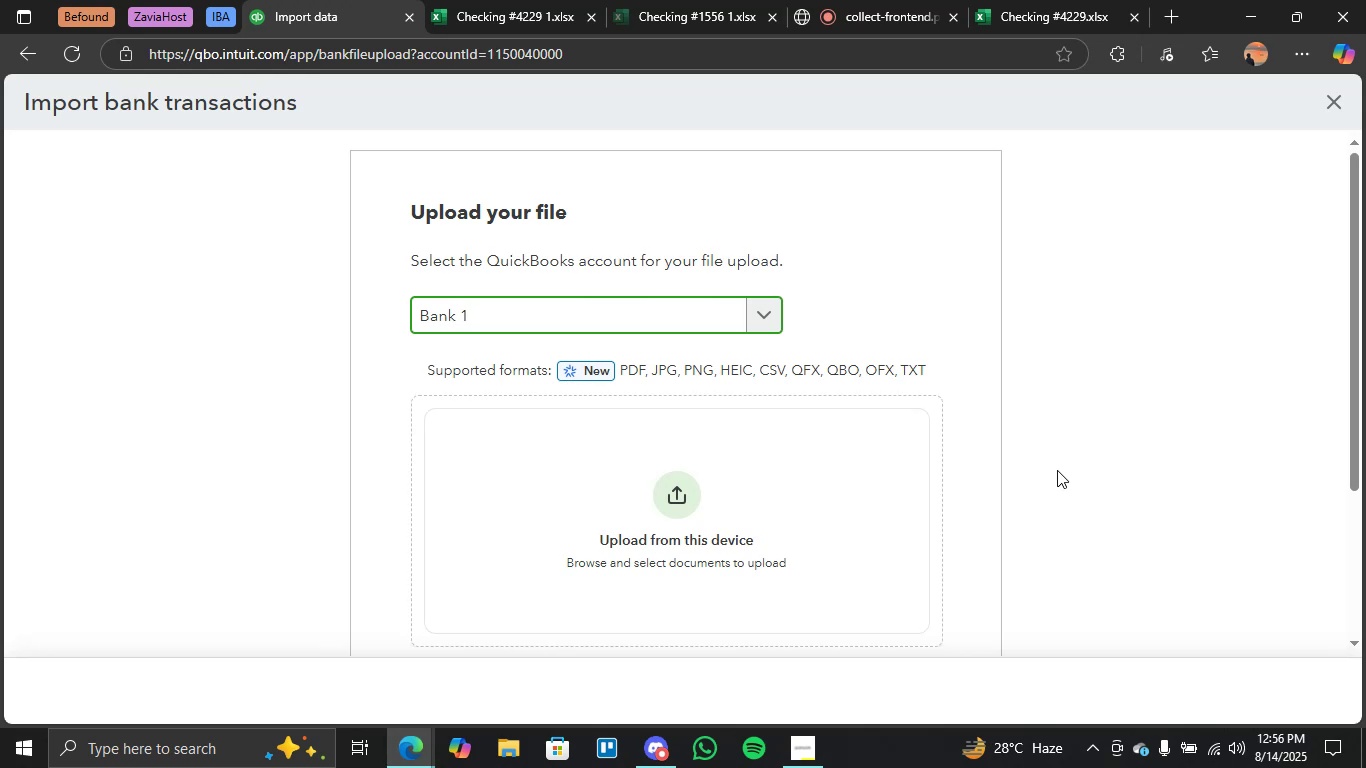 
wait(15.14)
 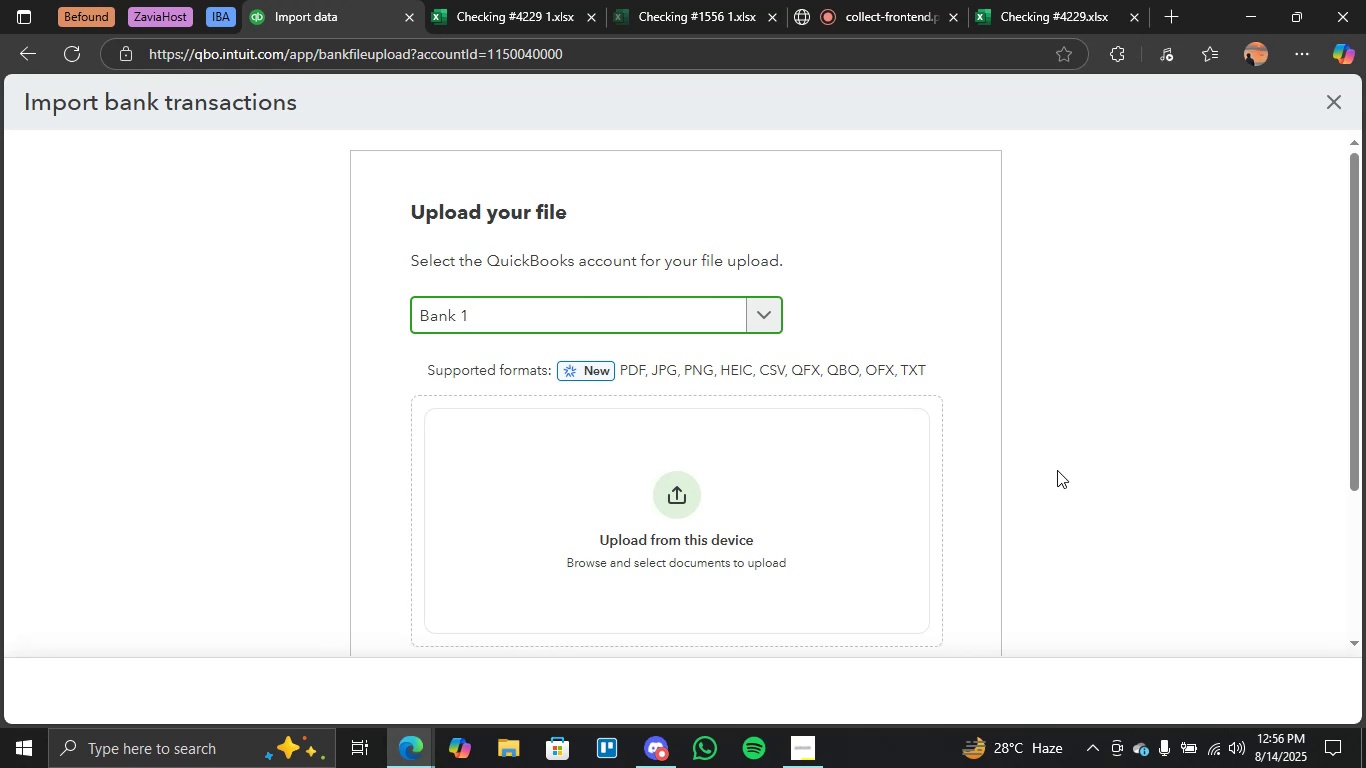 
left_click([669, 498])
 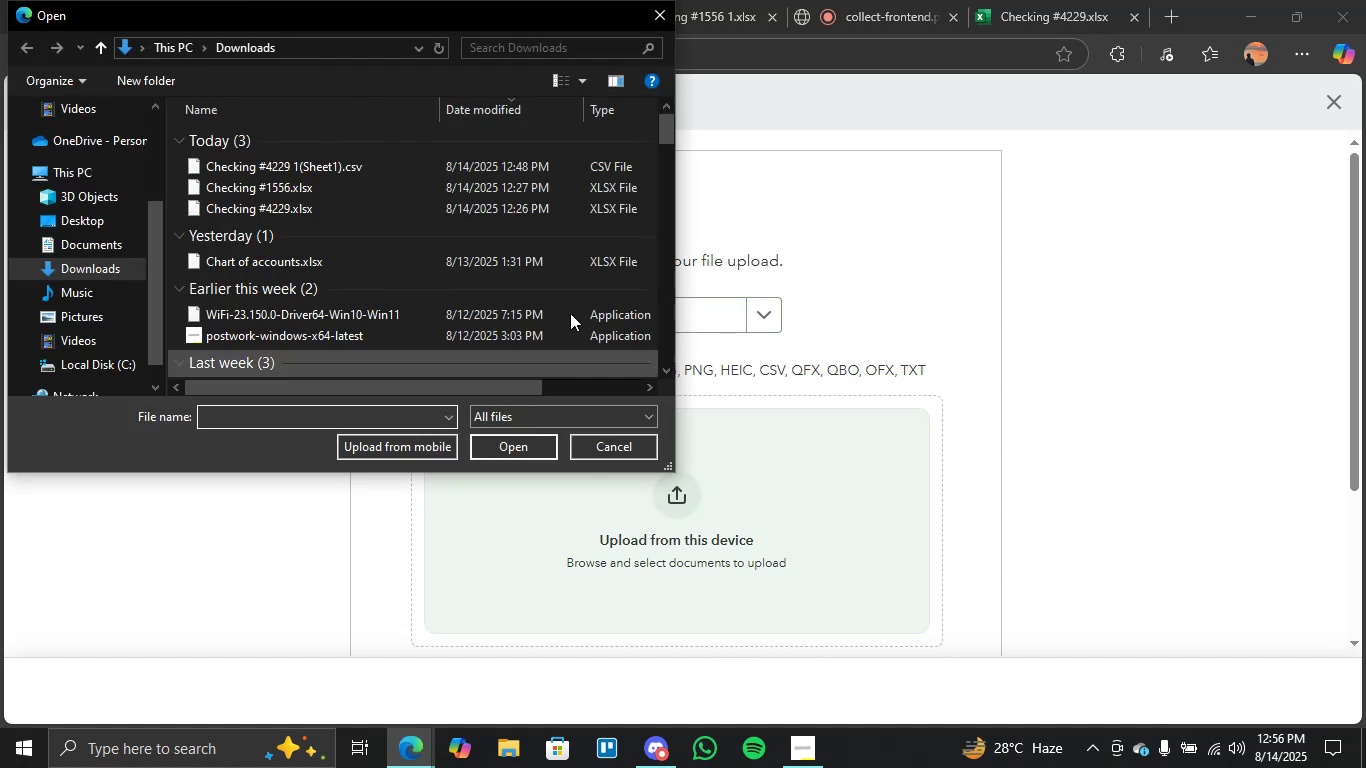 
left_click([339, 163])
 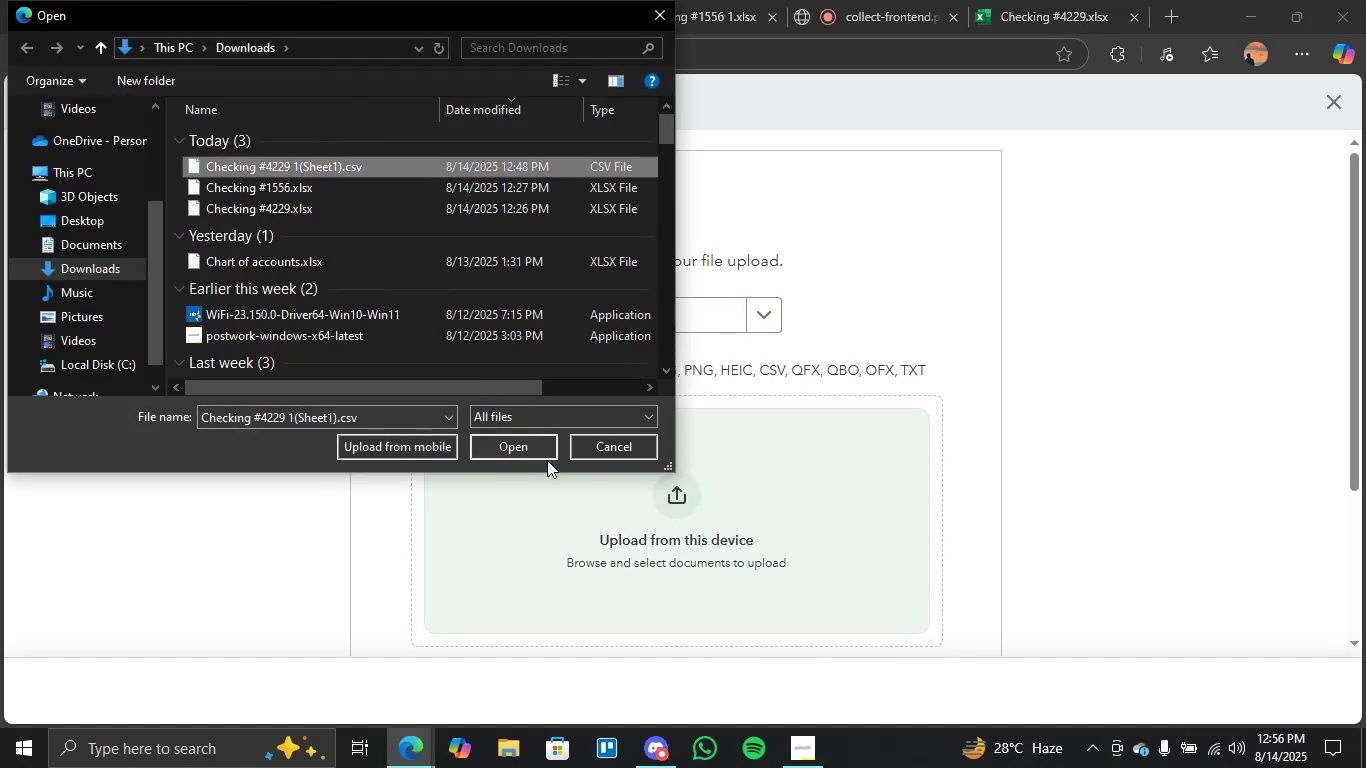 
left_click([516, 449])
 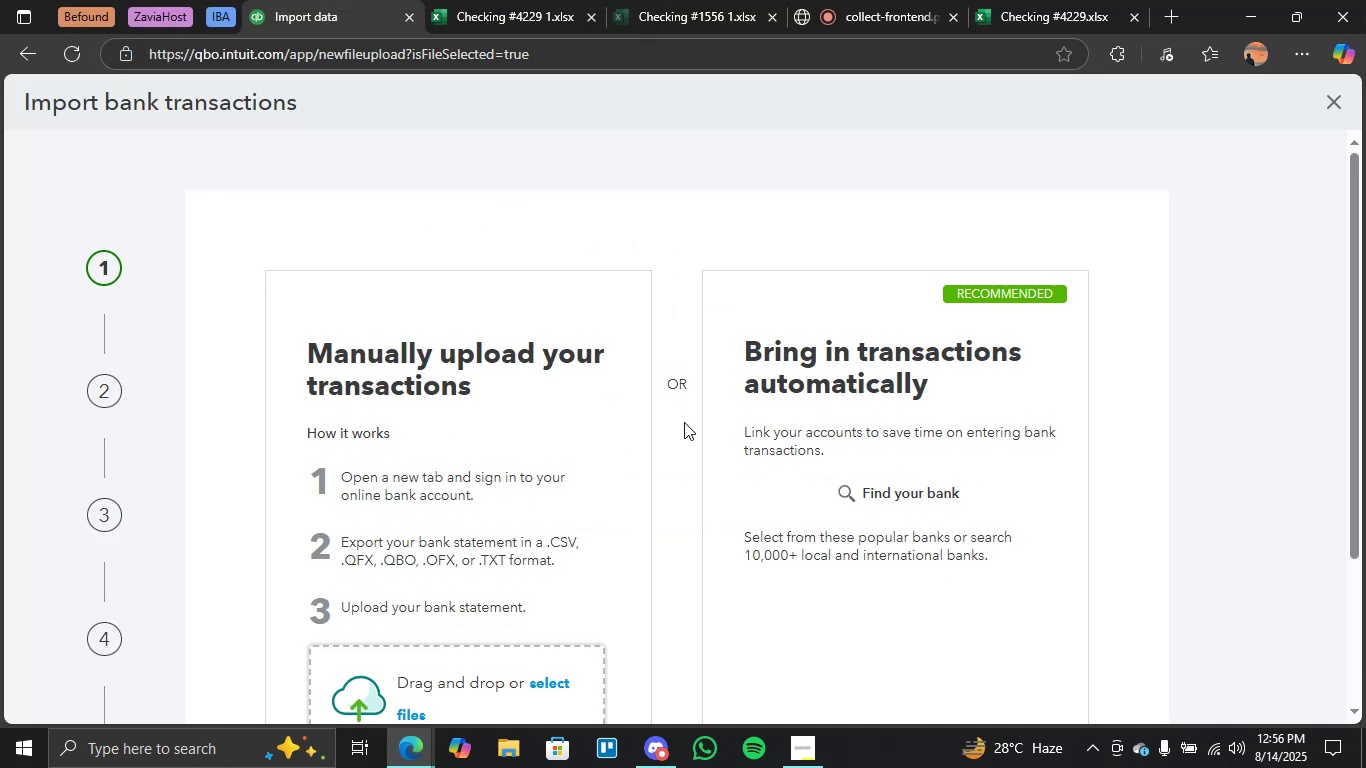 
wait(6.38)
 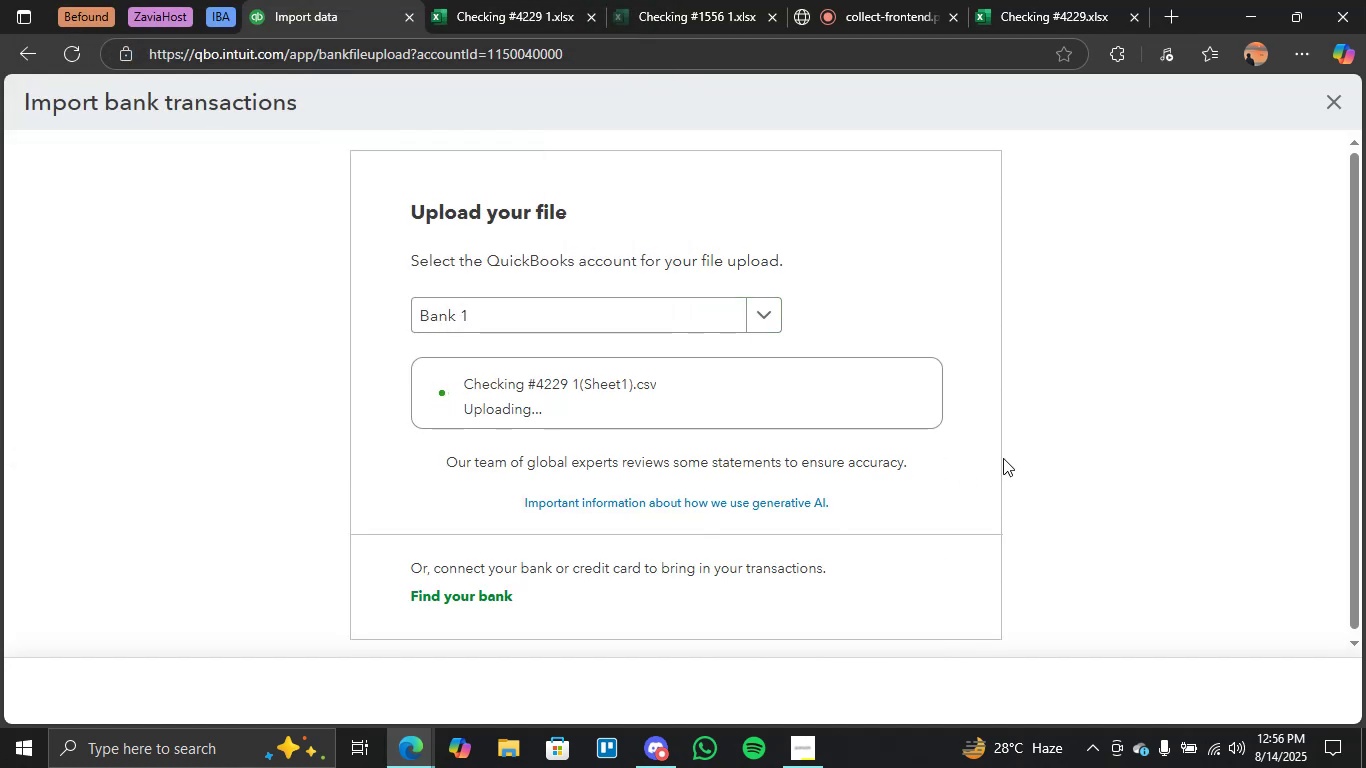 
scroll: coordinate [536, 369], scroll_direction: down, amount: 6.0
 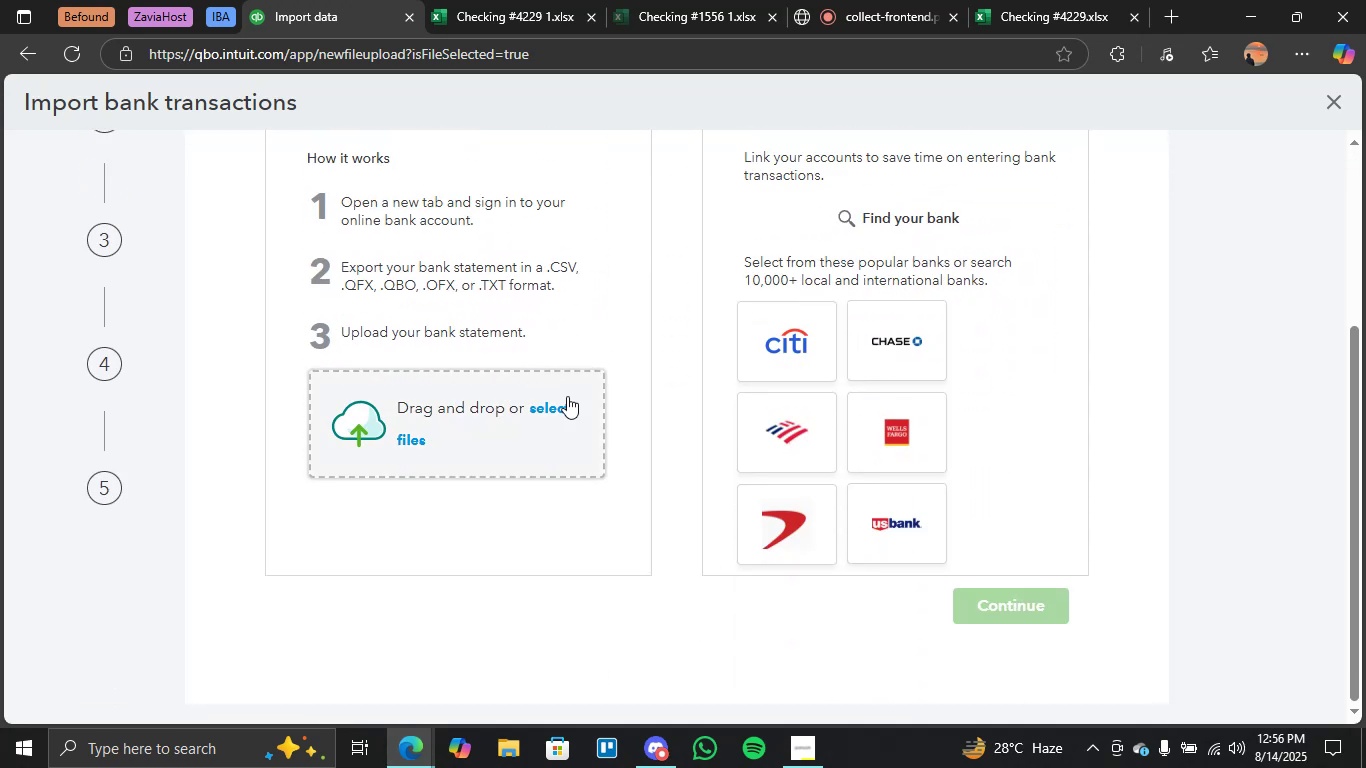 
scroll: coordinate [931, 441], scroll_direction: up, amount: 3.0
 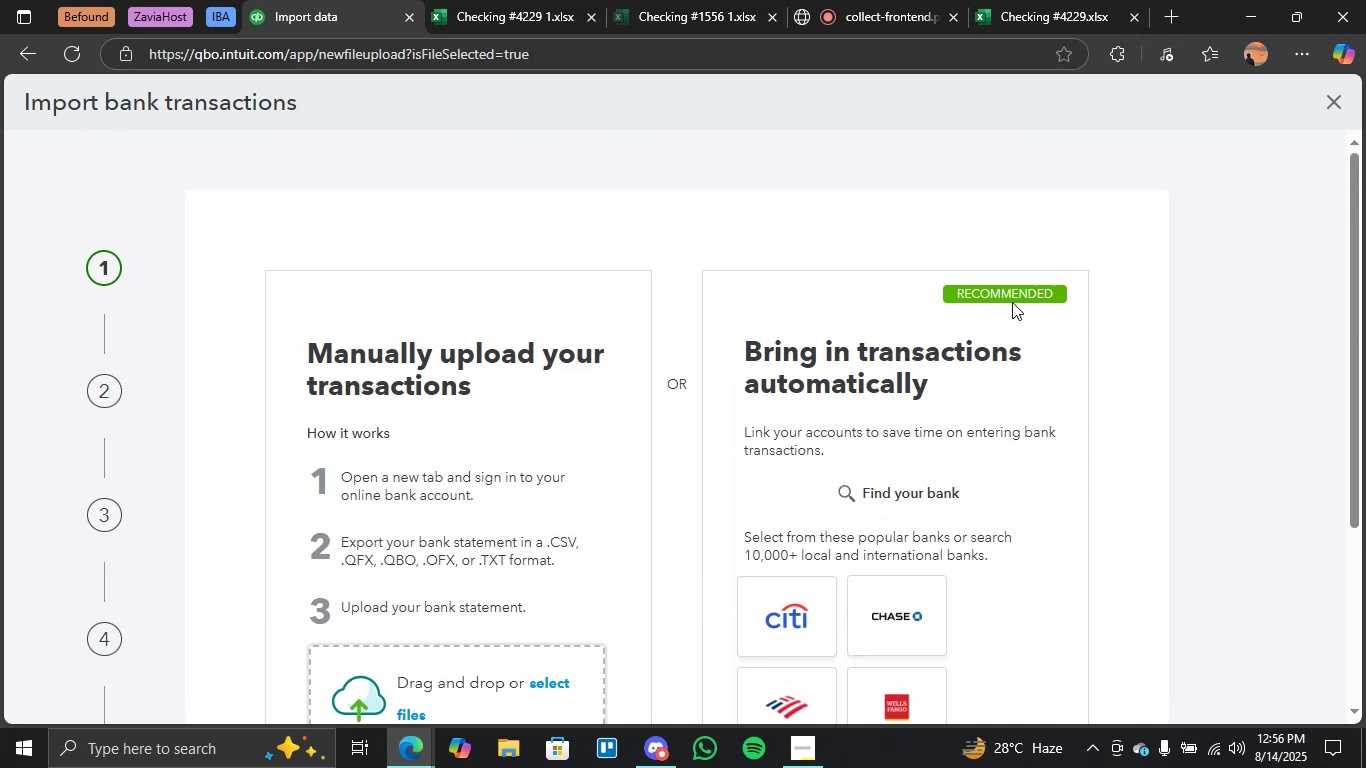 
scroll: coordinate [798, 401], scroll_direction: down, amount: 3.0
 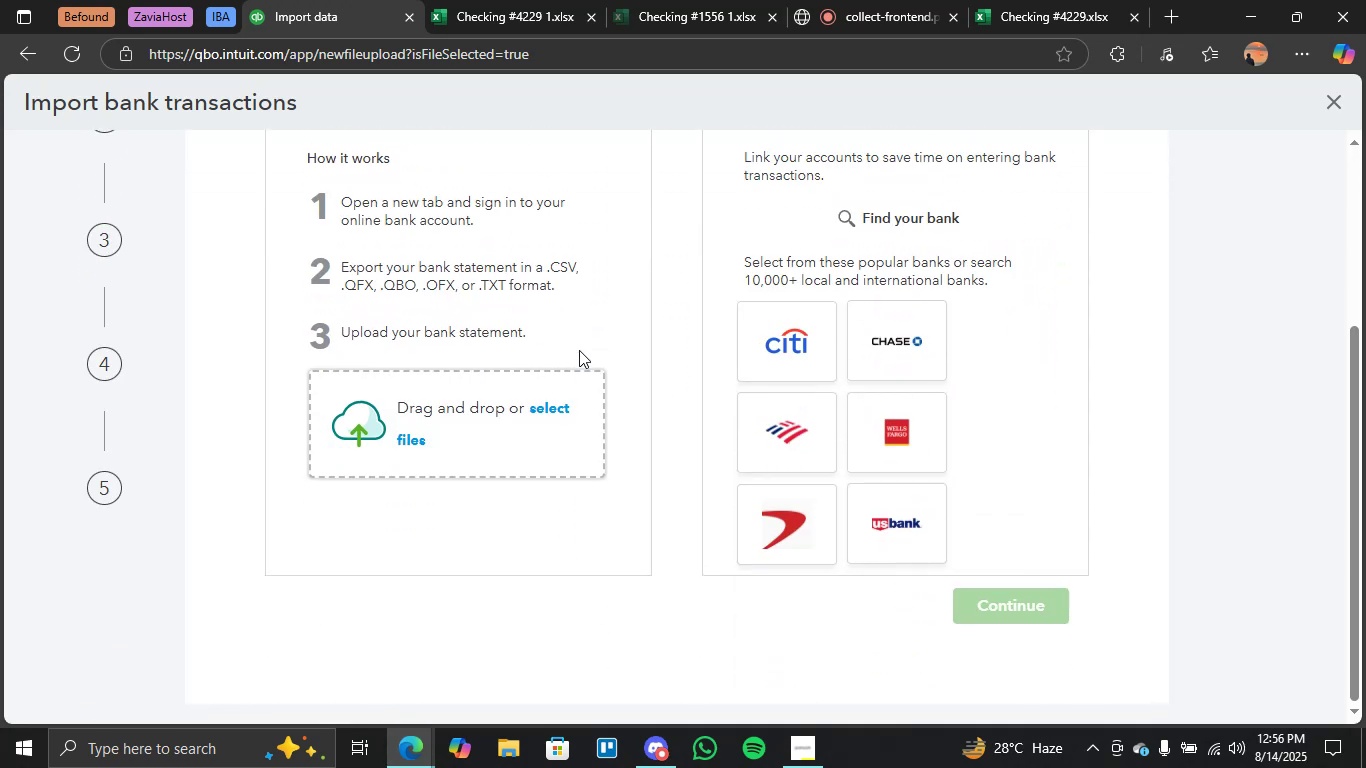 
scroll: coordinate [559, 381], scroll_direction: up, amount: 3.0
 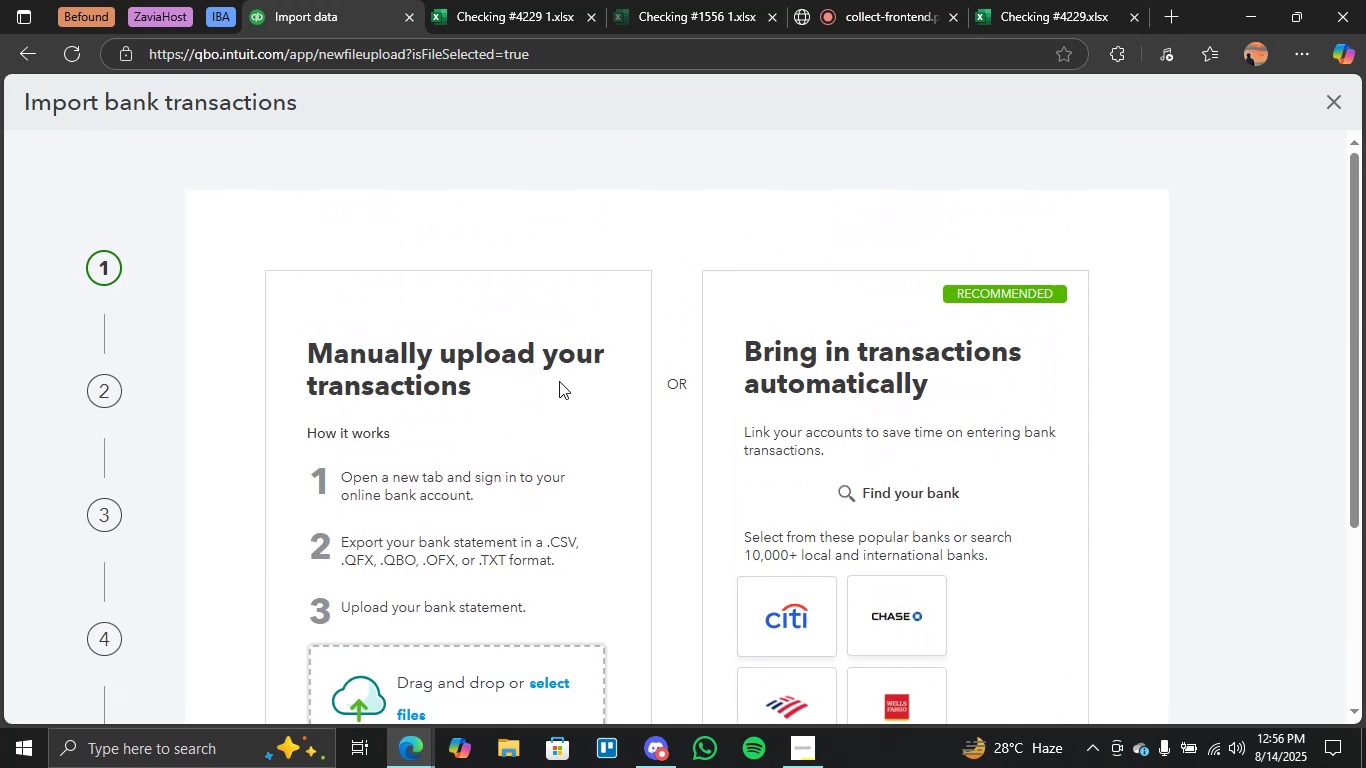 
scroll: coordinate [581, 430], scroll_direction: none, amount: 0.0
 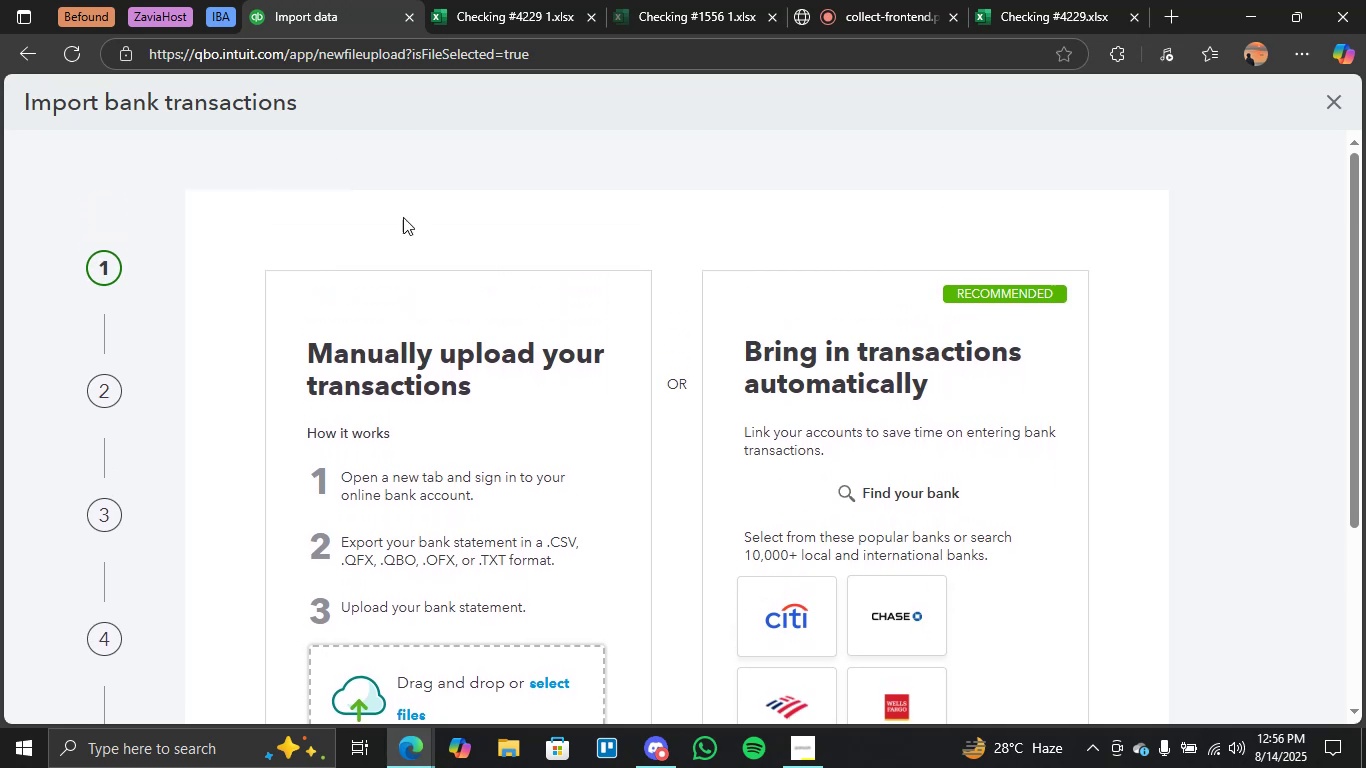 
scroll: coordinate [511, 426], scroll_direction: down, amount: 1.0
 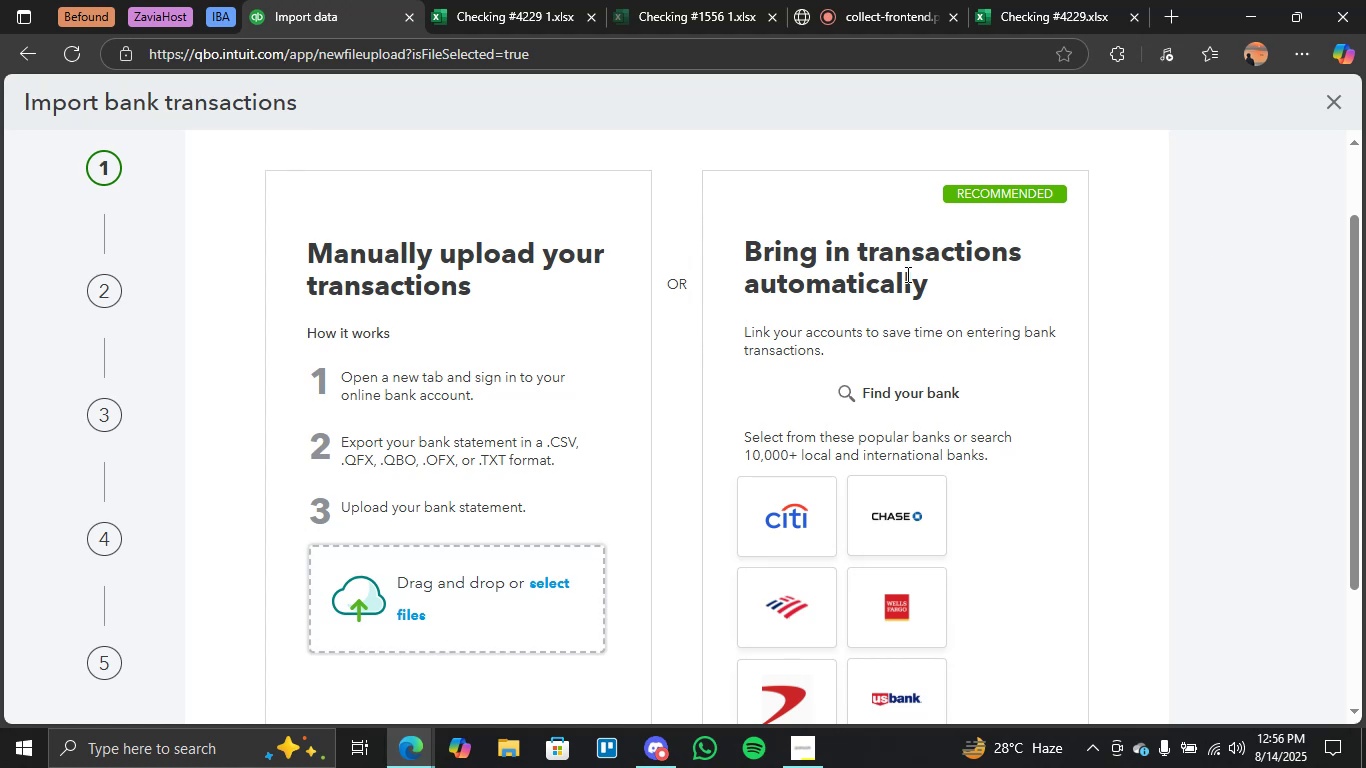 
wait(14.62)
 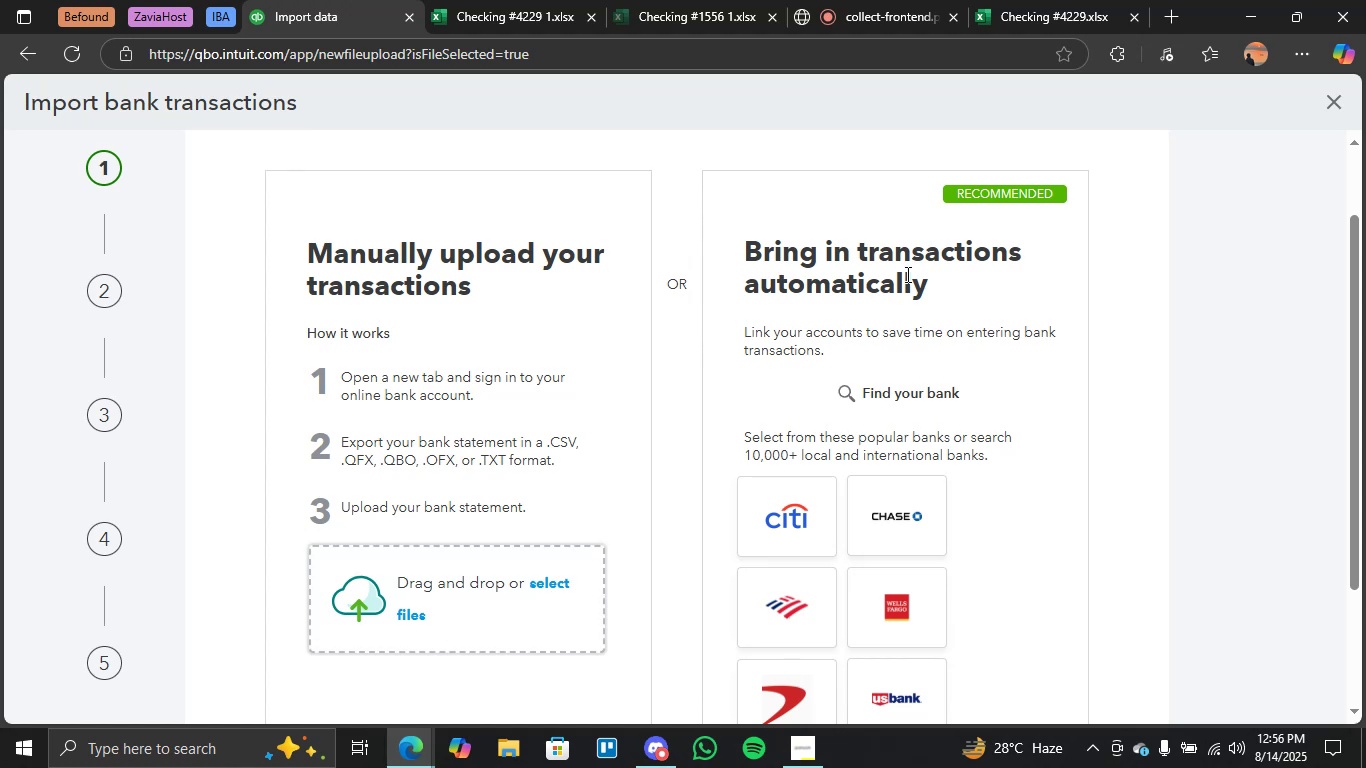 
scroll: coordinate [591, 444], scroll_direction: down, amount: 2.0
 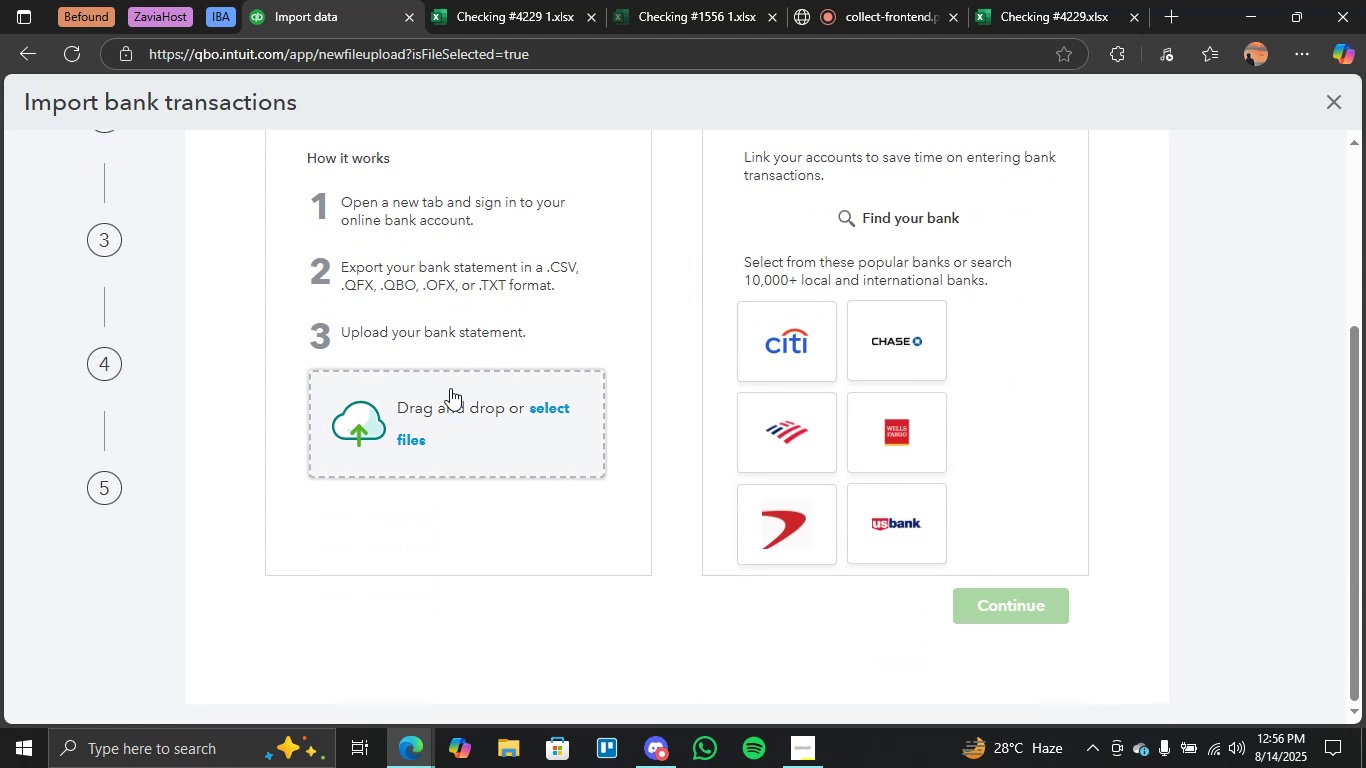 
scroll: coordinate [578, 403], scroll_direction: up, amount: 3.0
 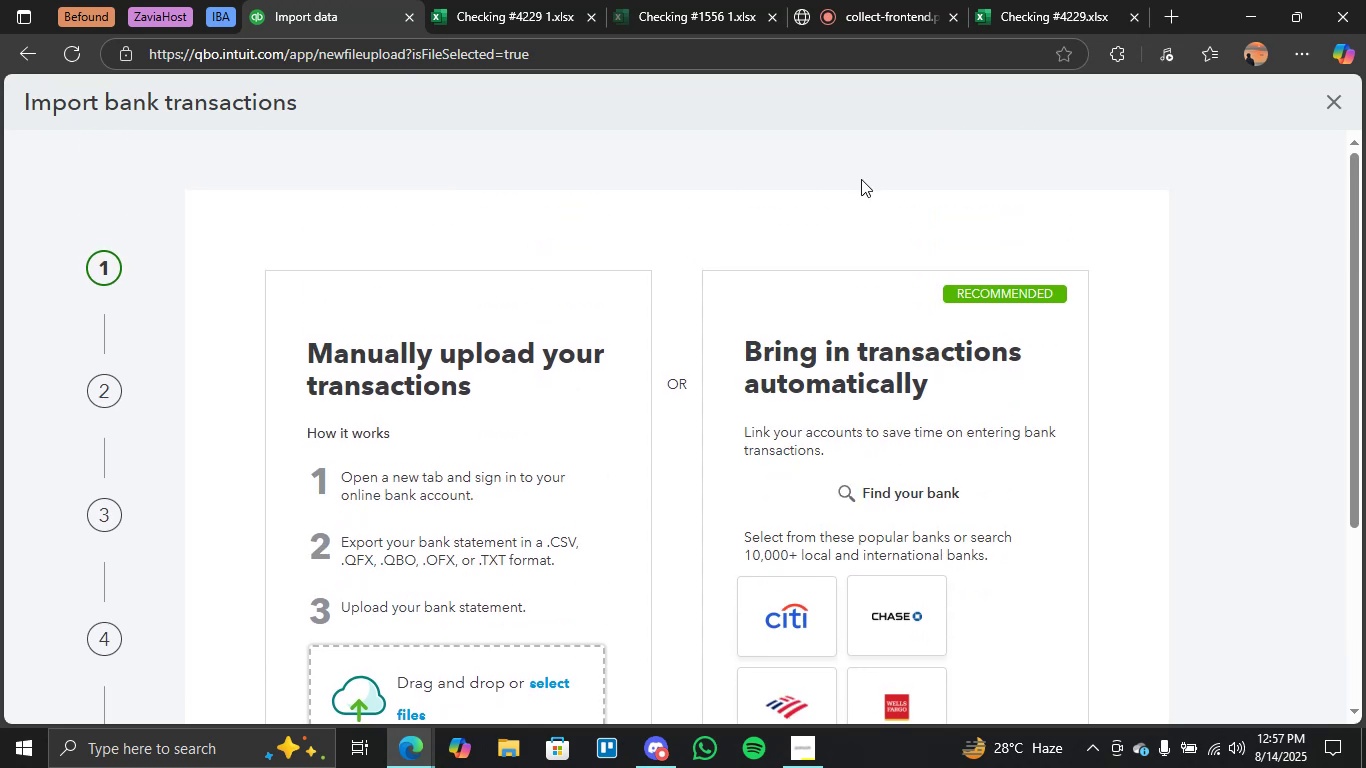 
scroll: coordinate [597, 525], scroll_direction: down, amount: 2.0
 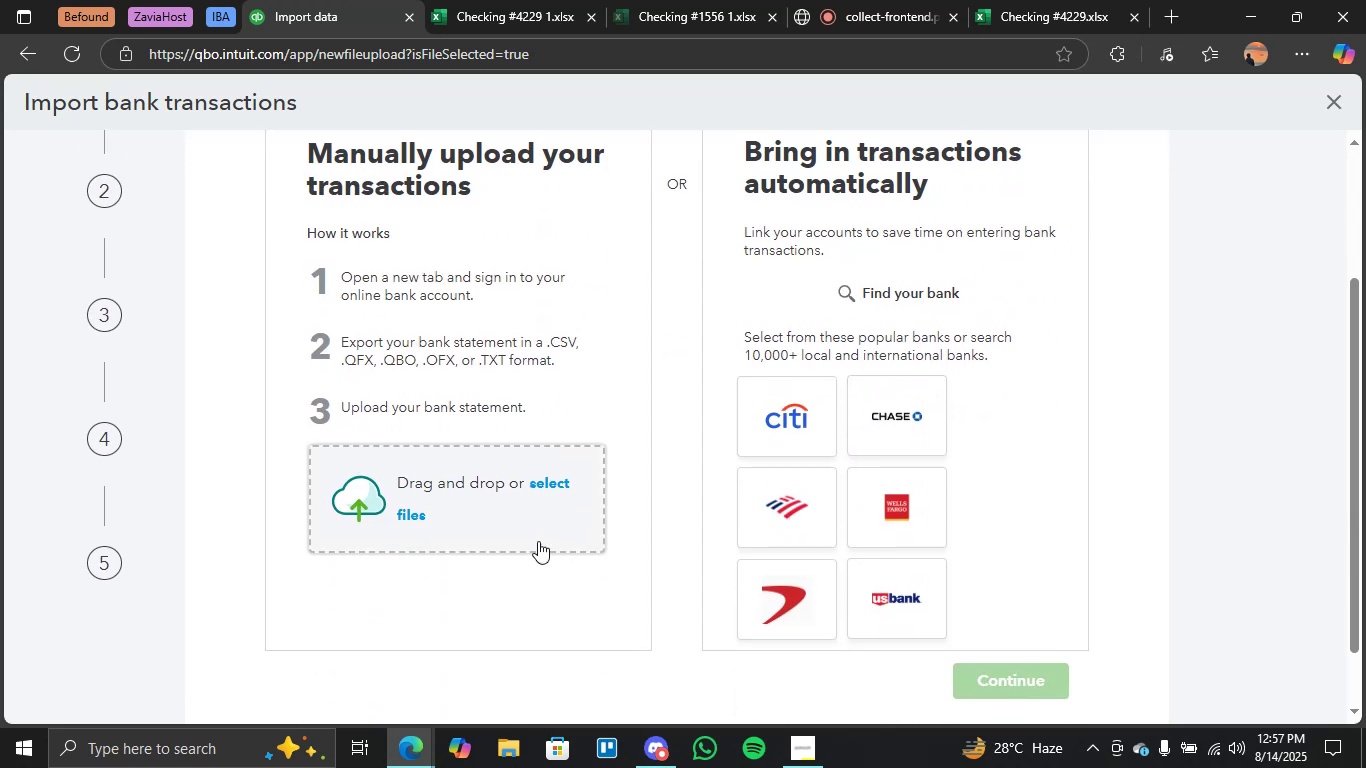 
left_click([457, 512])
 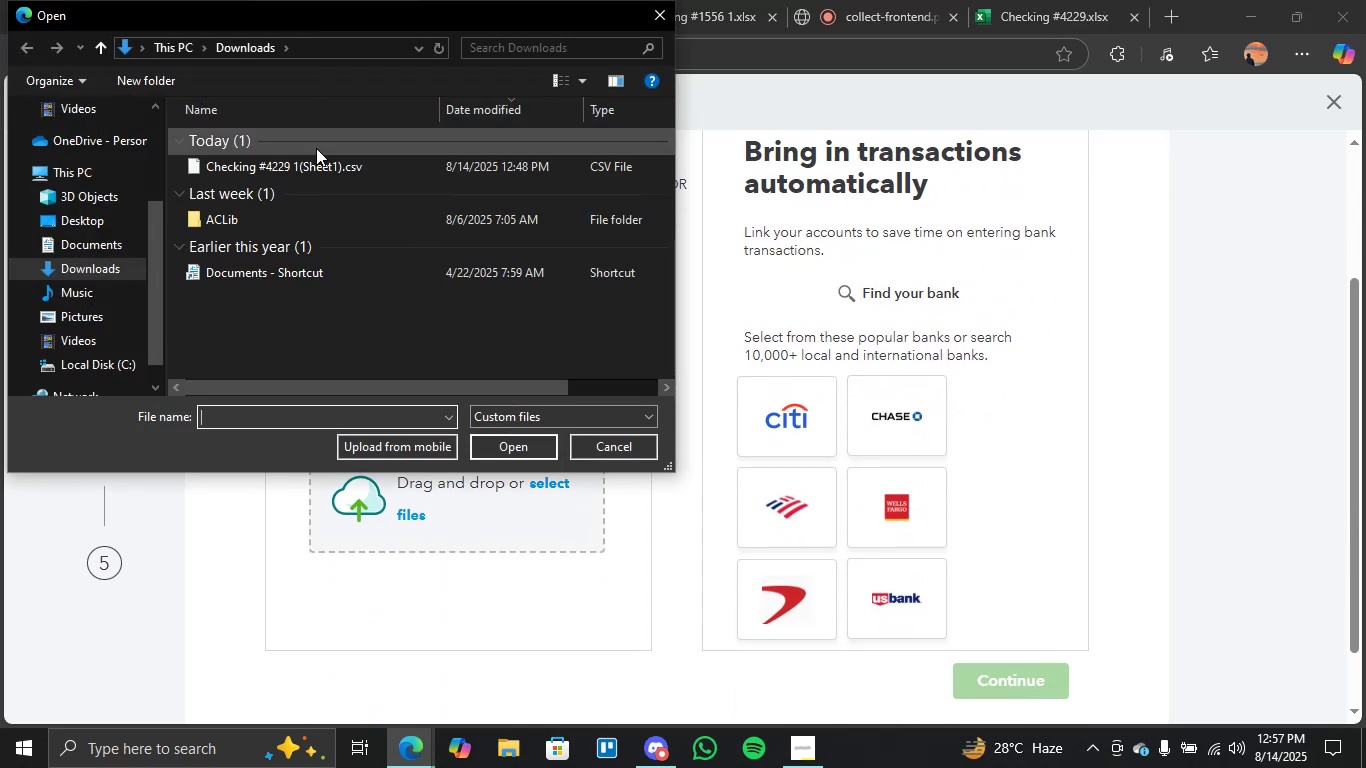 
left_click([334, 166])
 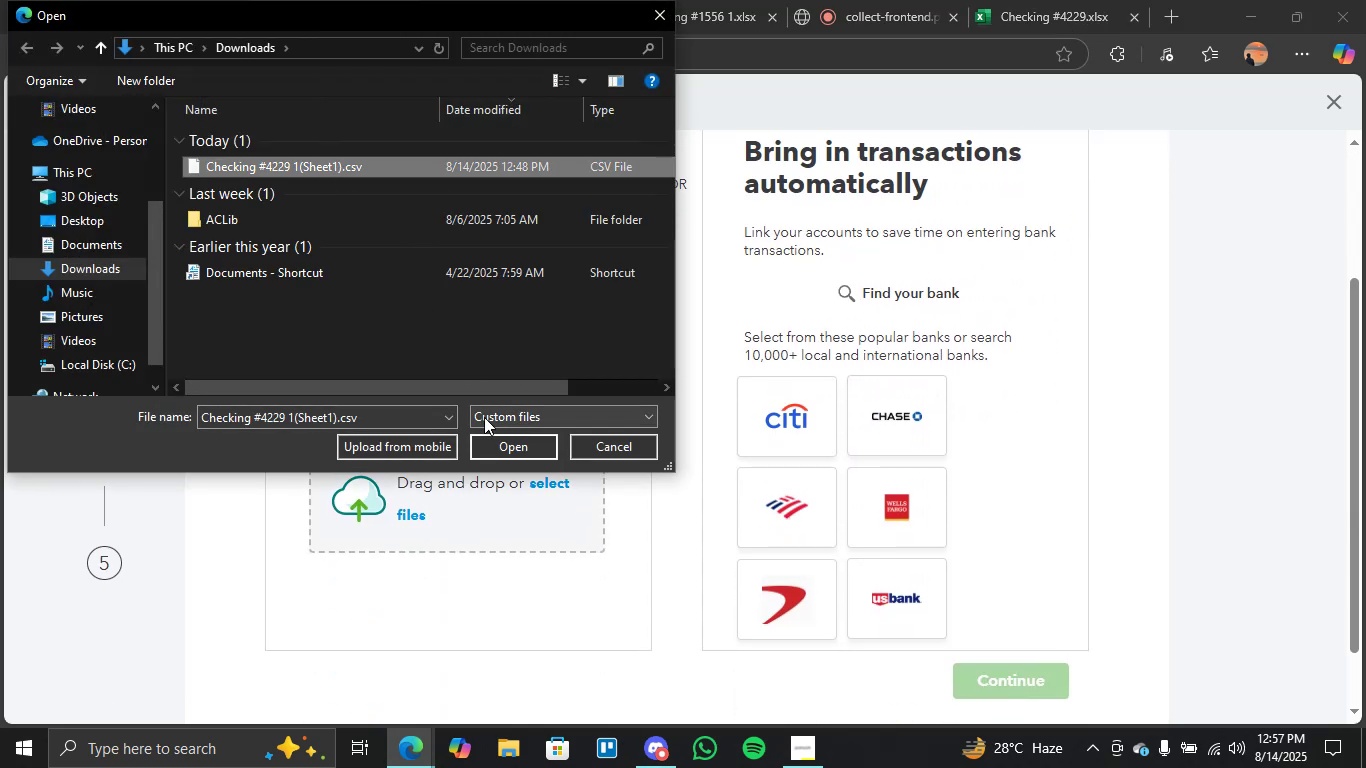 
left_click([509, 441])
 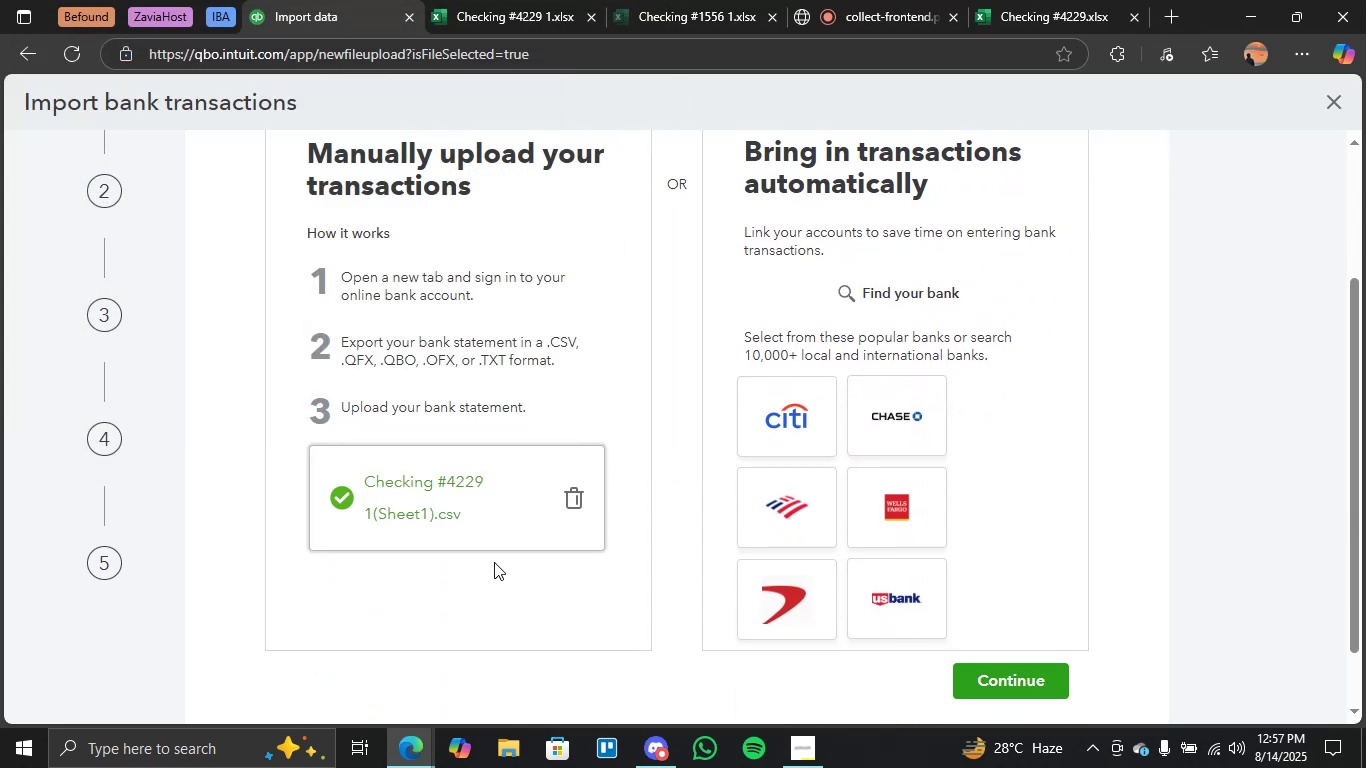 
scroll: coordinate [922, 658], scroll_direction: down, amount: 1.0
 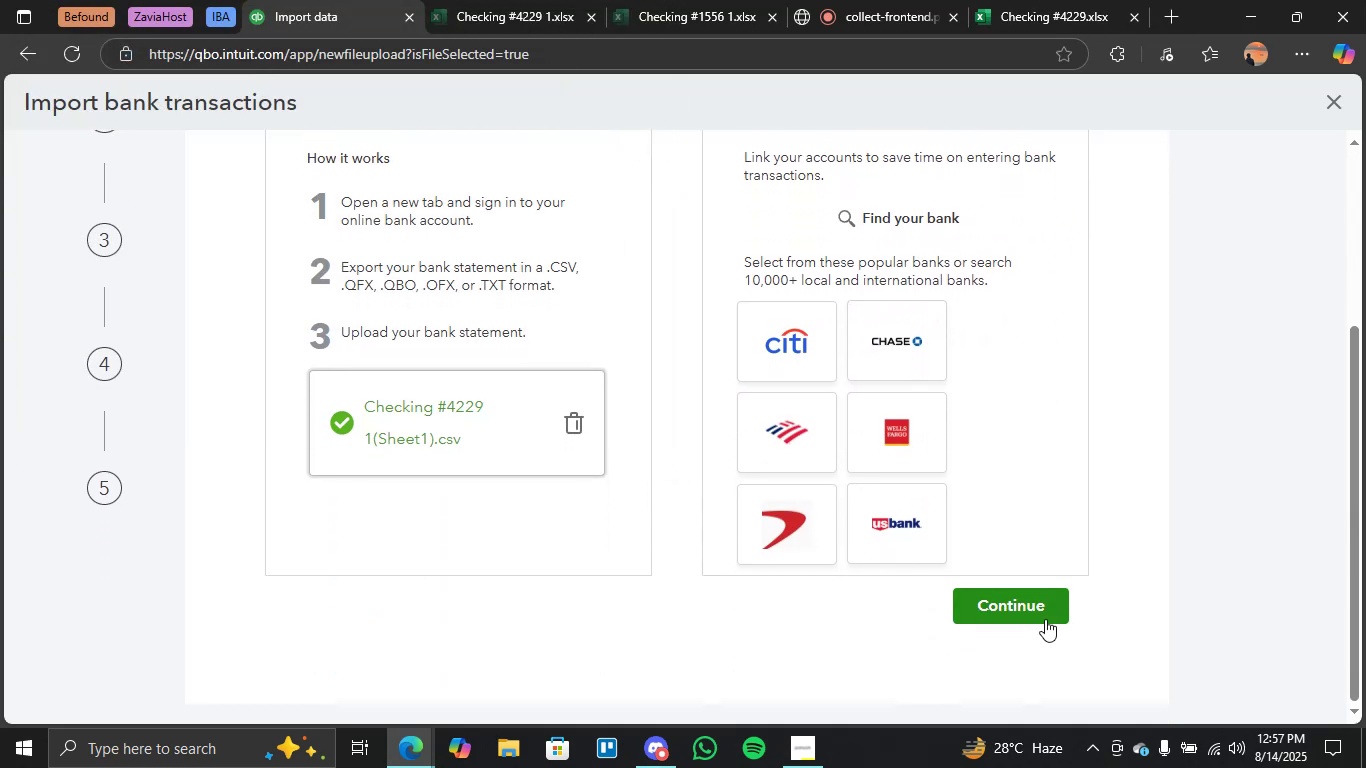 
left_click([989, 614])
 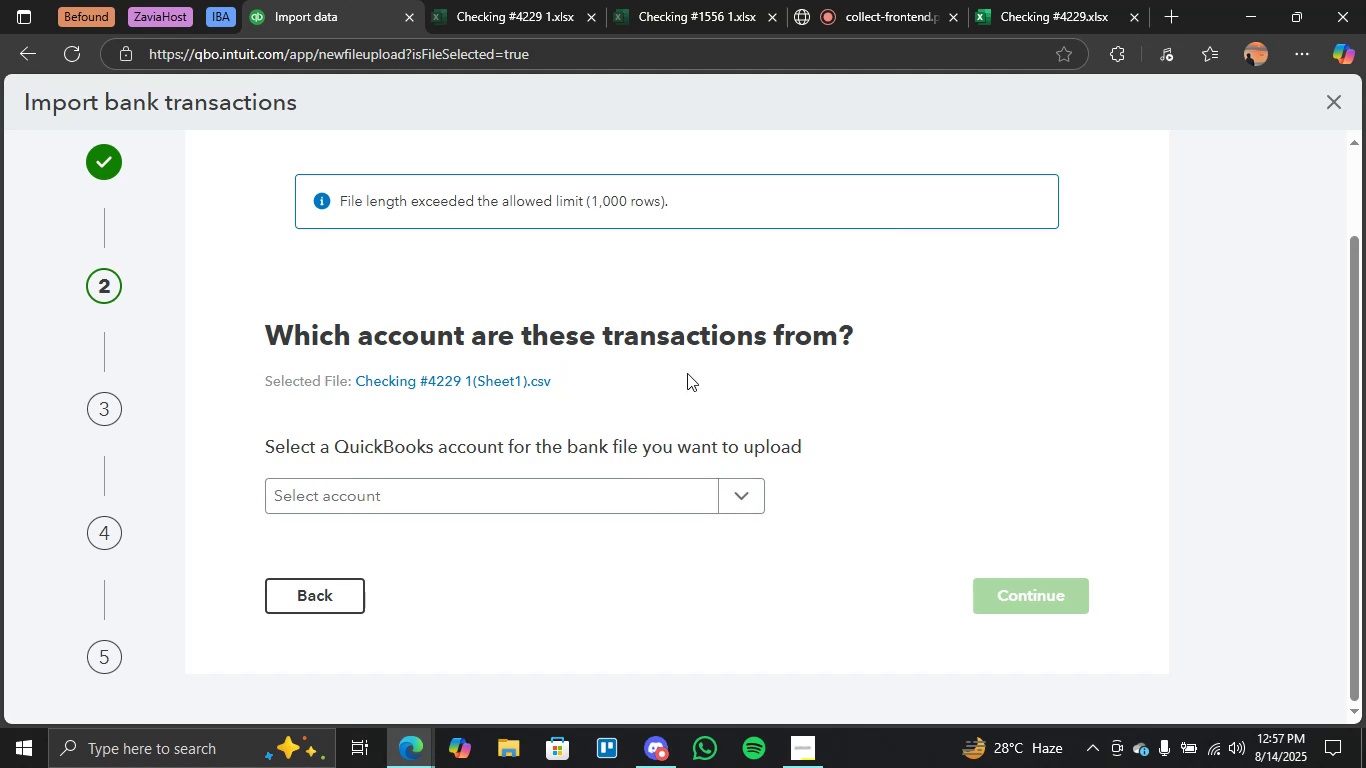 
left_click([739, 503])
 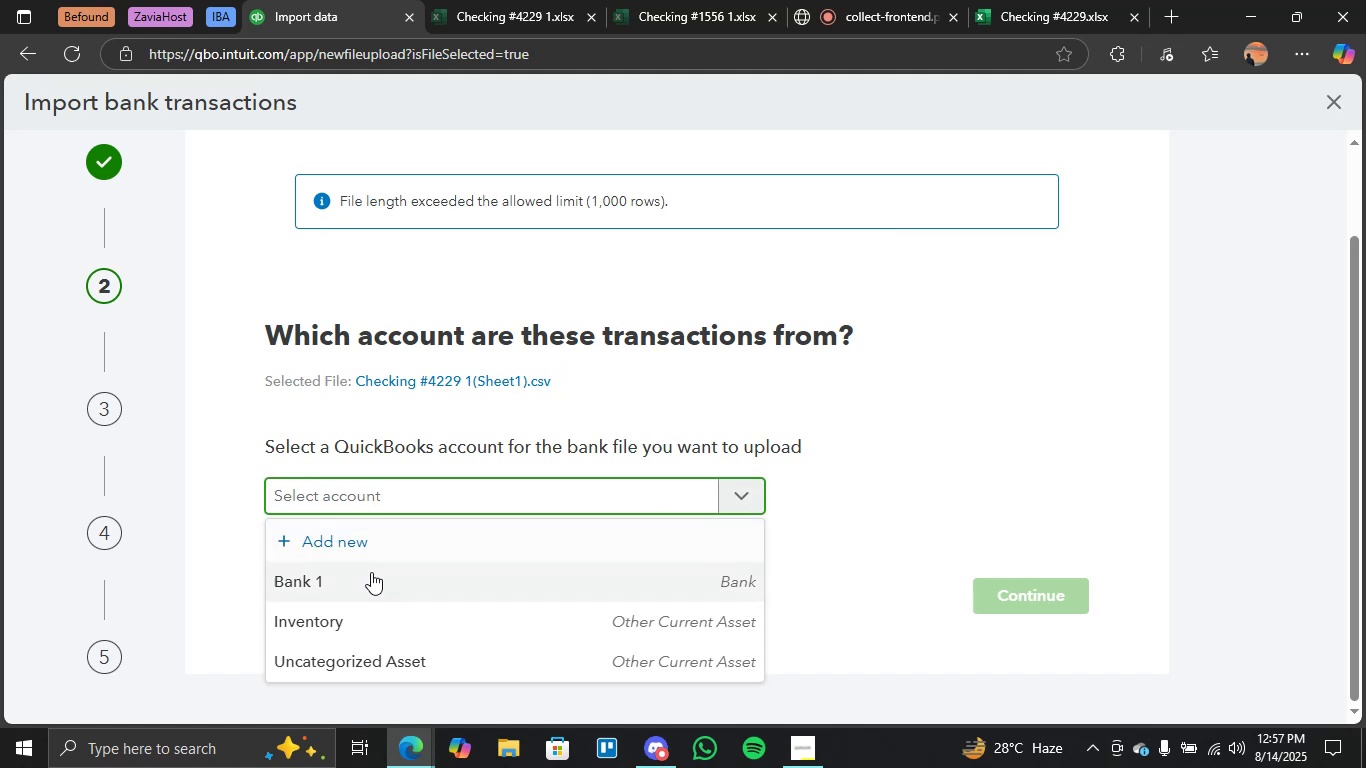 
left_click([371, 572])
 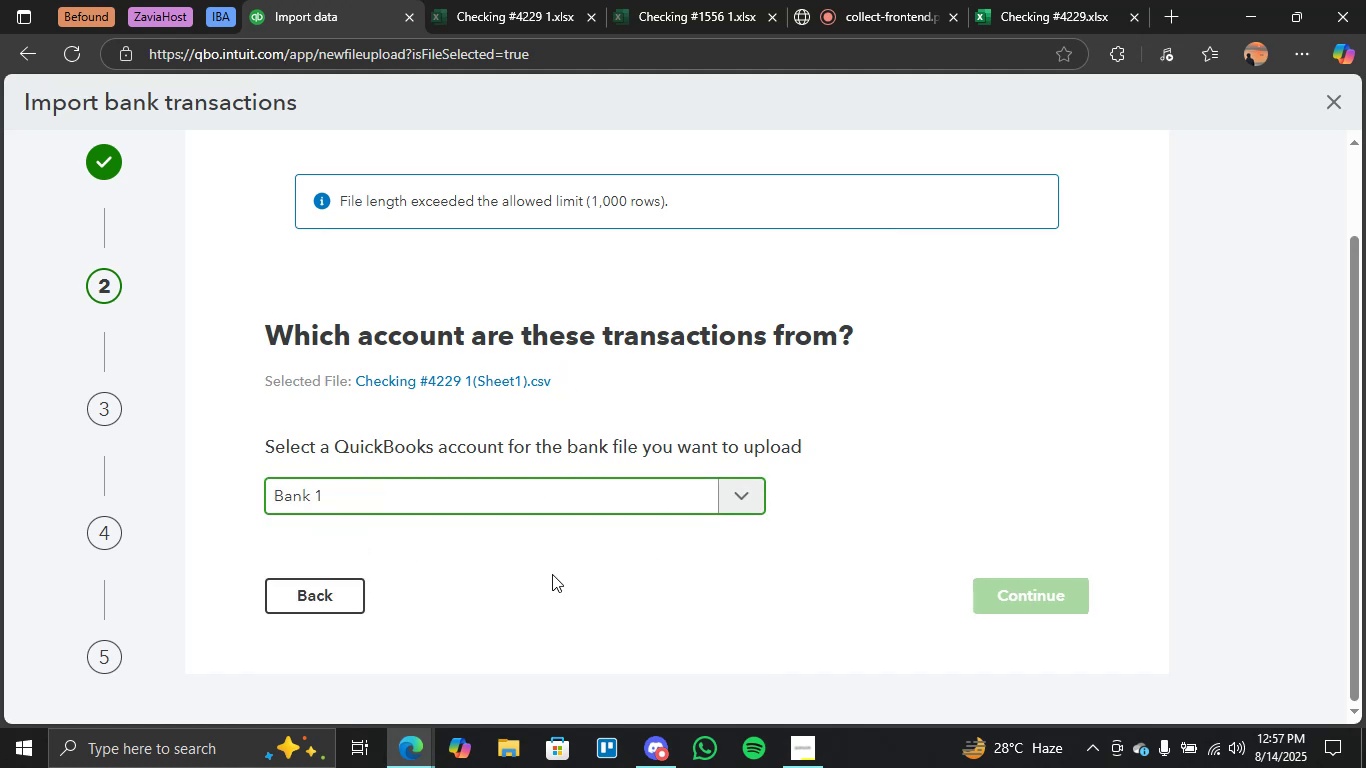 
scroll: coordinate [705, 575], scroll_direction: down, amount: 3.0
 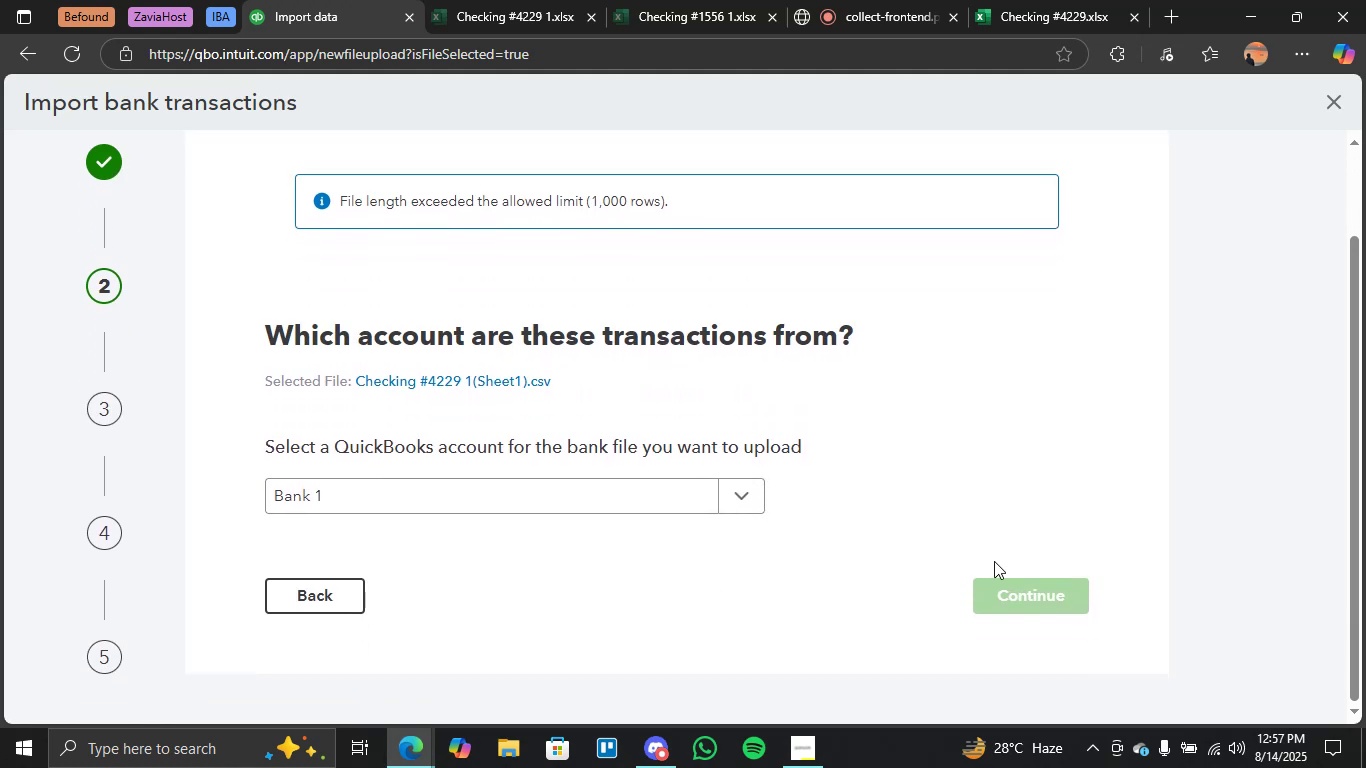 
left_click([1011, 589])
 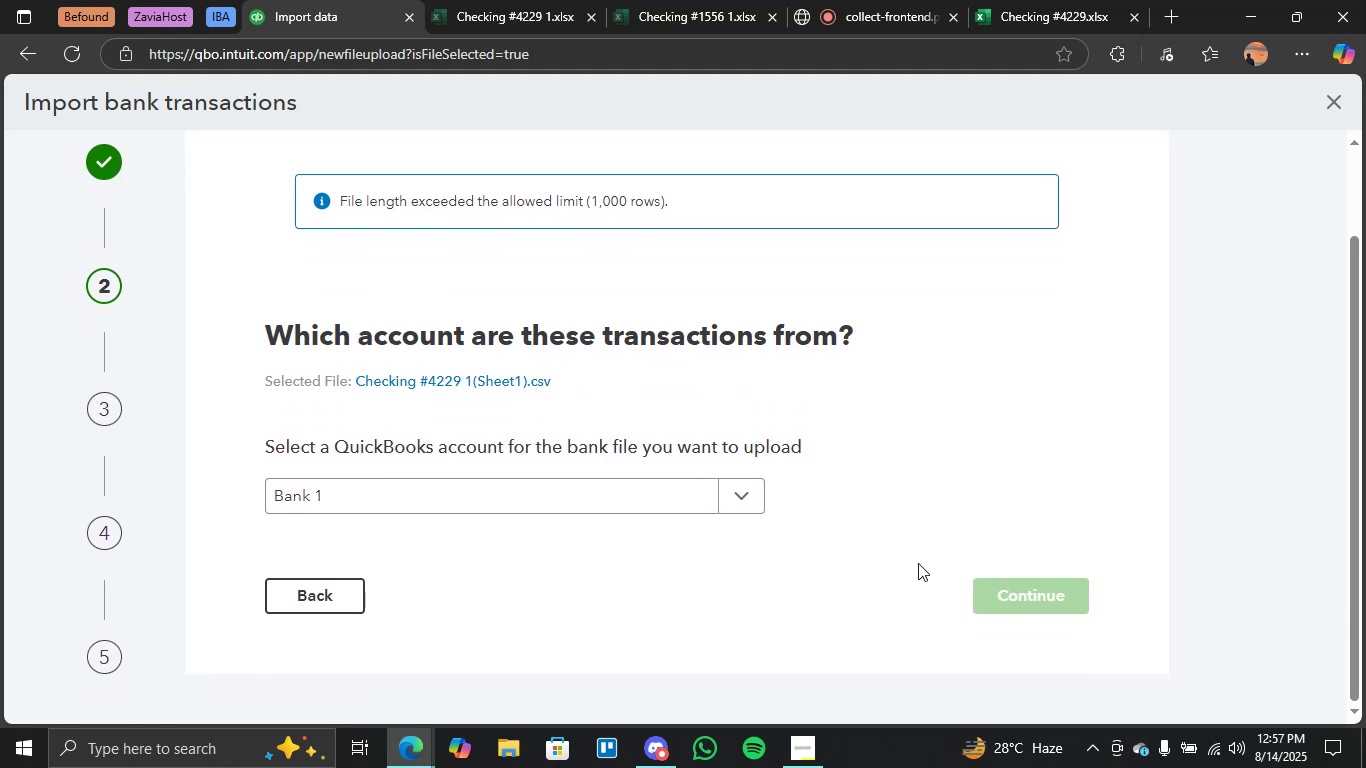 
scroll: coordinate [853, 559], scroll_direction: down, amount: 1.0
 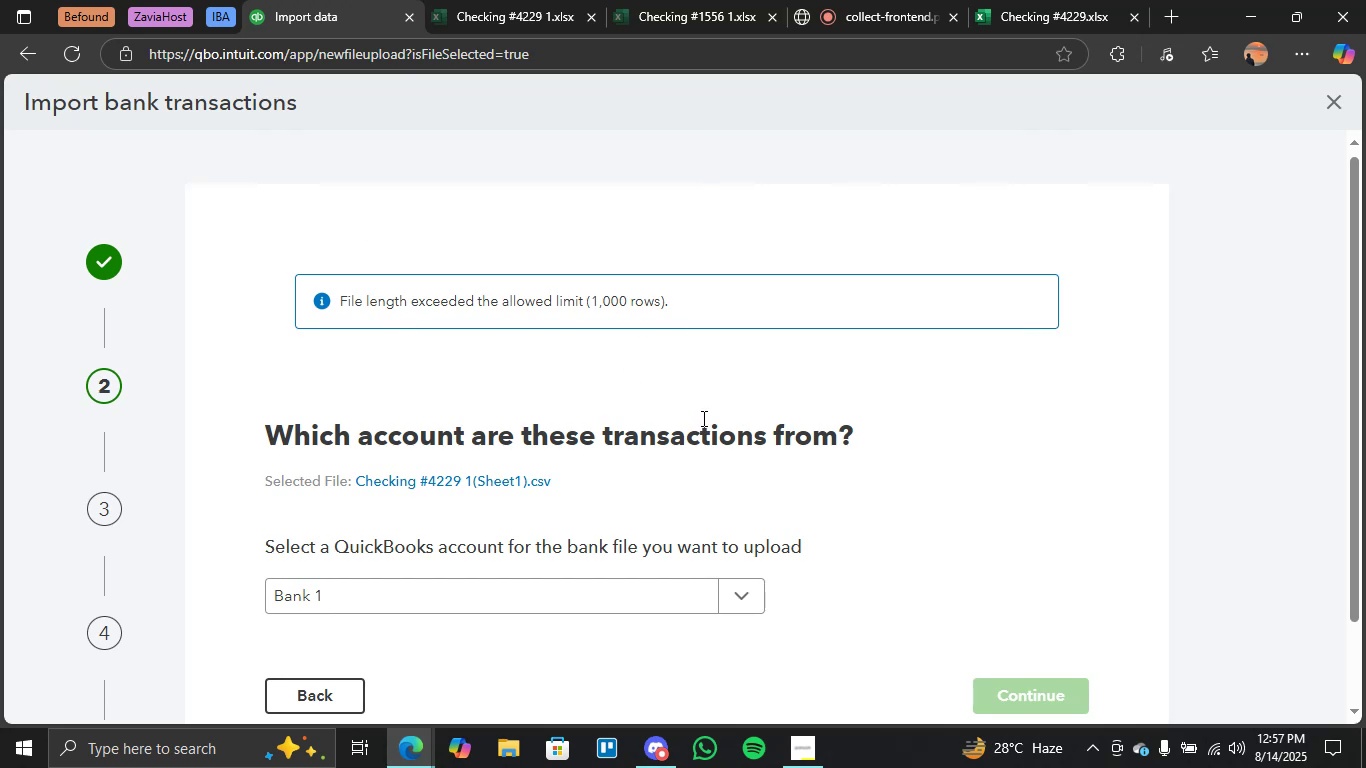 
wait(7.13)
 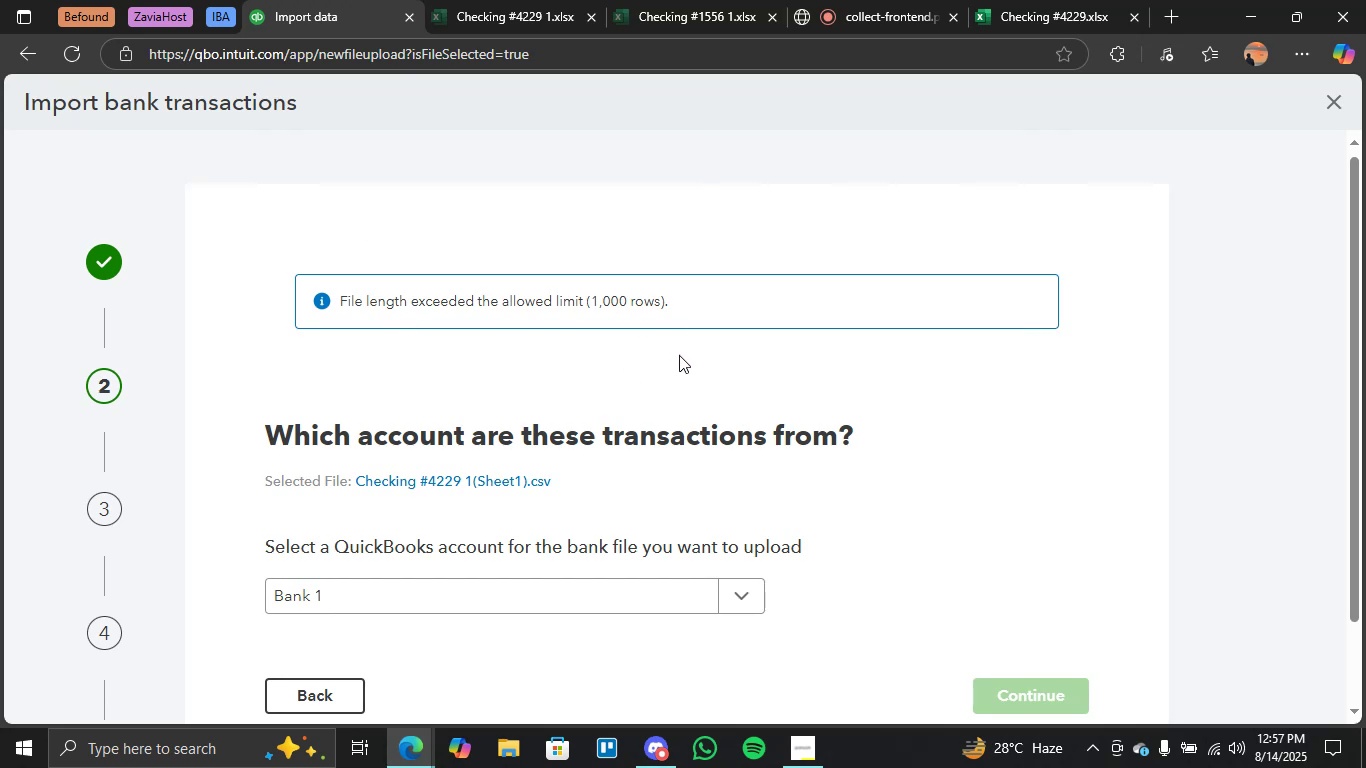 
left_click([637, 314])
 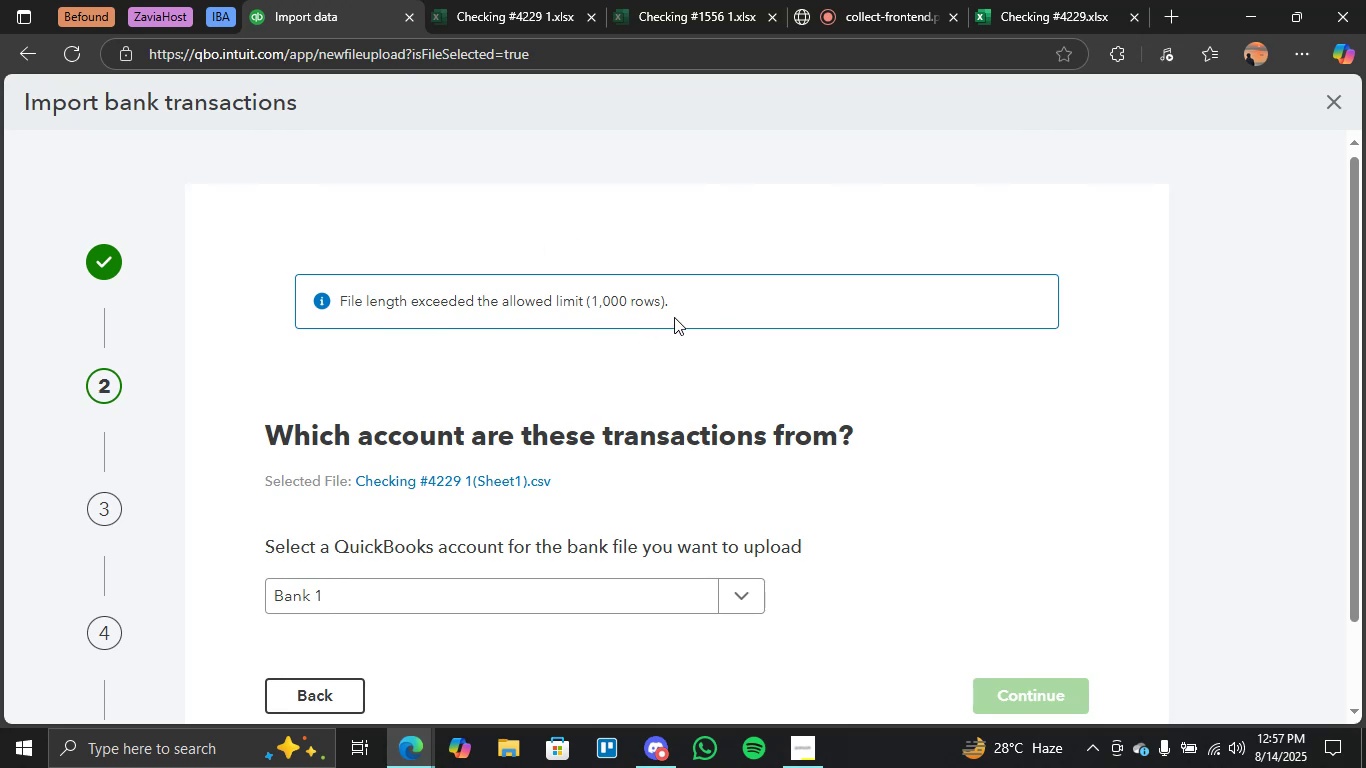 
wait(14.67)
 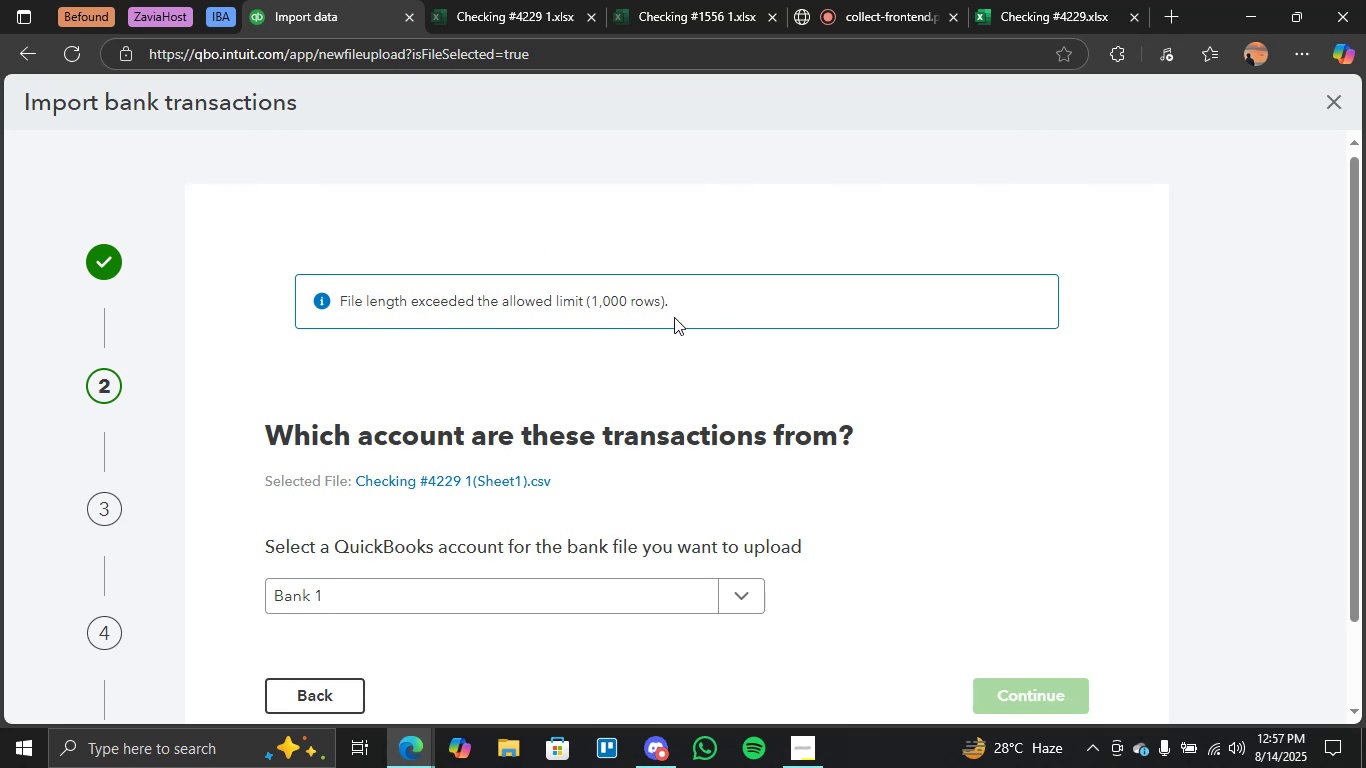 
left_click([519, 0])
 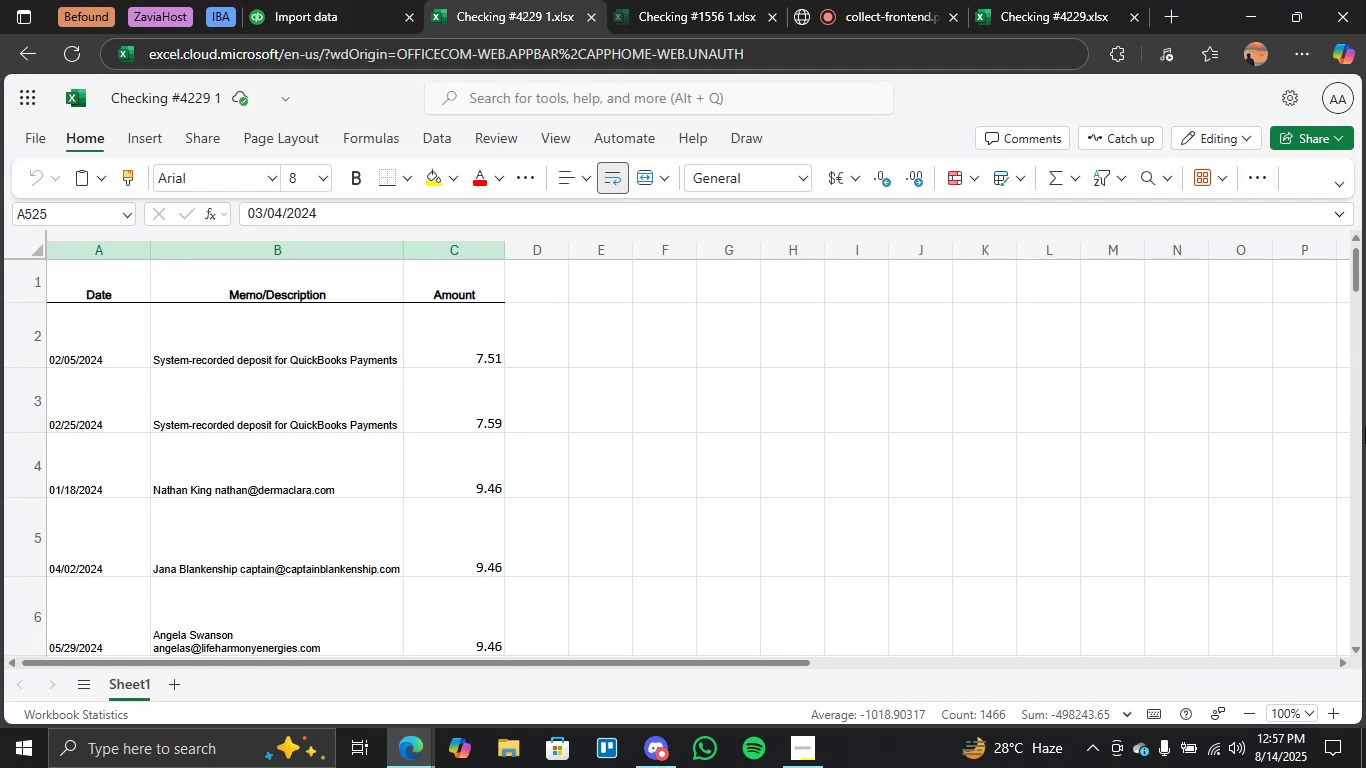 
left_click_drag(start_coordinate=[1359, 288], to_coordinate=[1358, 632])
 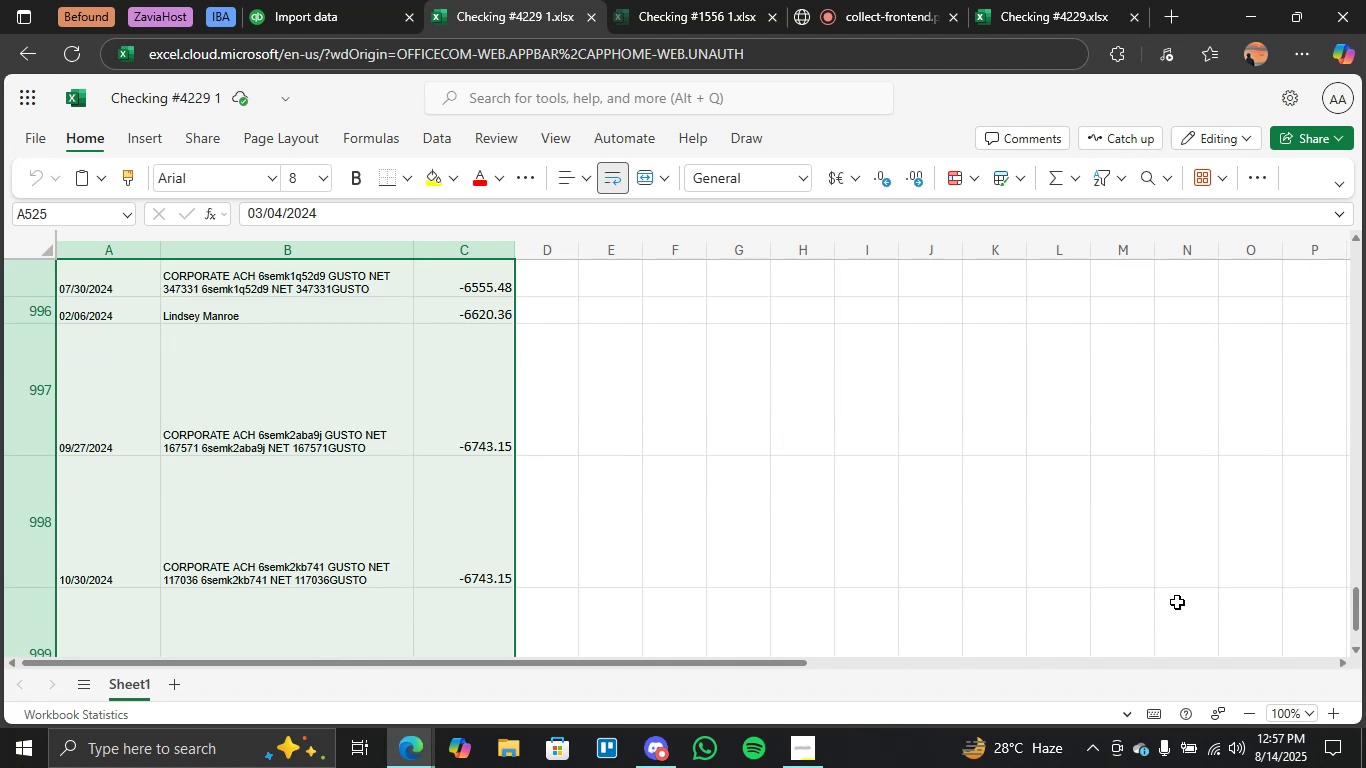 
scroll: coordinate [913, 592], scroll_direction: down, amount: 10.0
 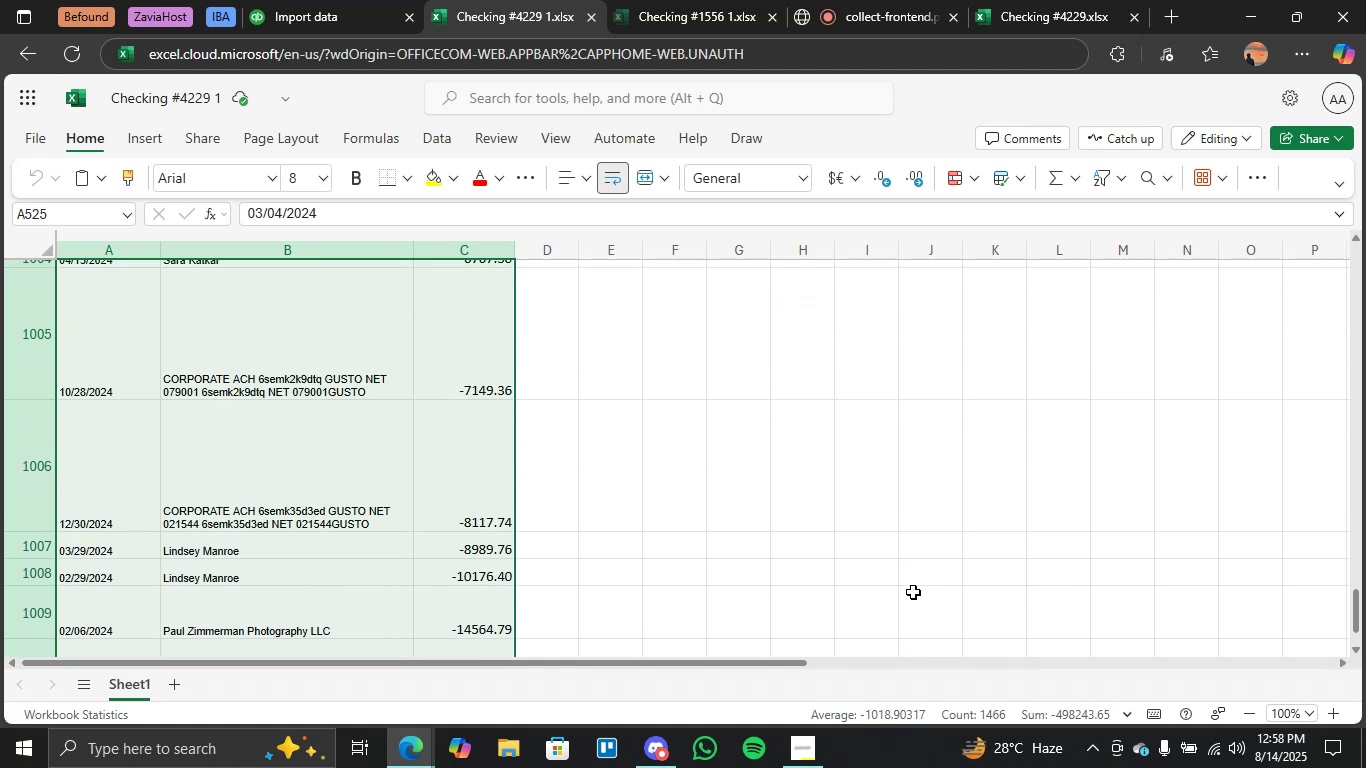 
scroll: coordinate [913, 592], scroll_direction: up, amount: 1.0
 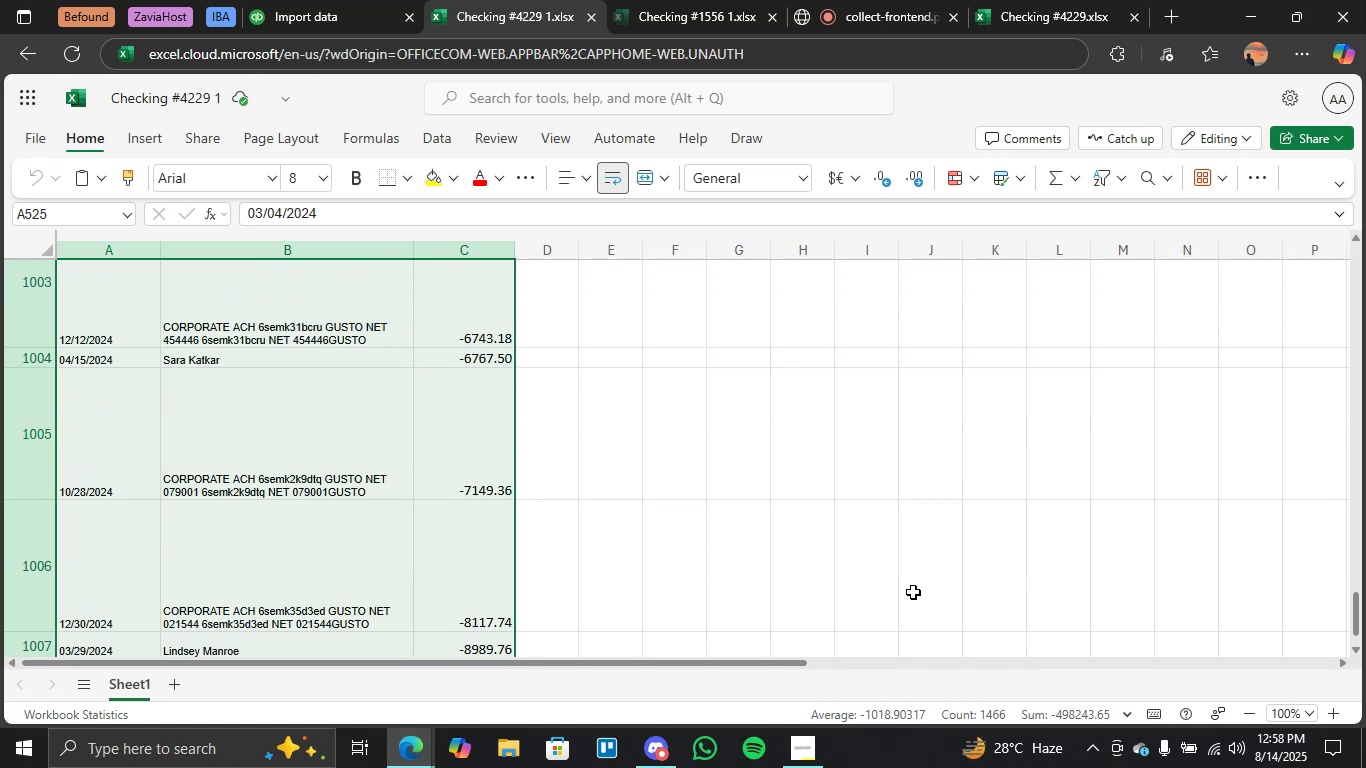 
scroll: coordinate [913, 595], scroll_direction: down, amount: 4.0
 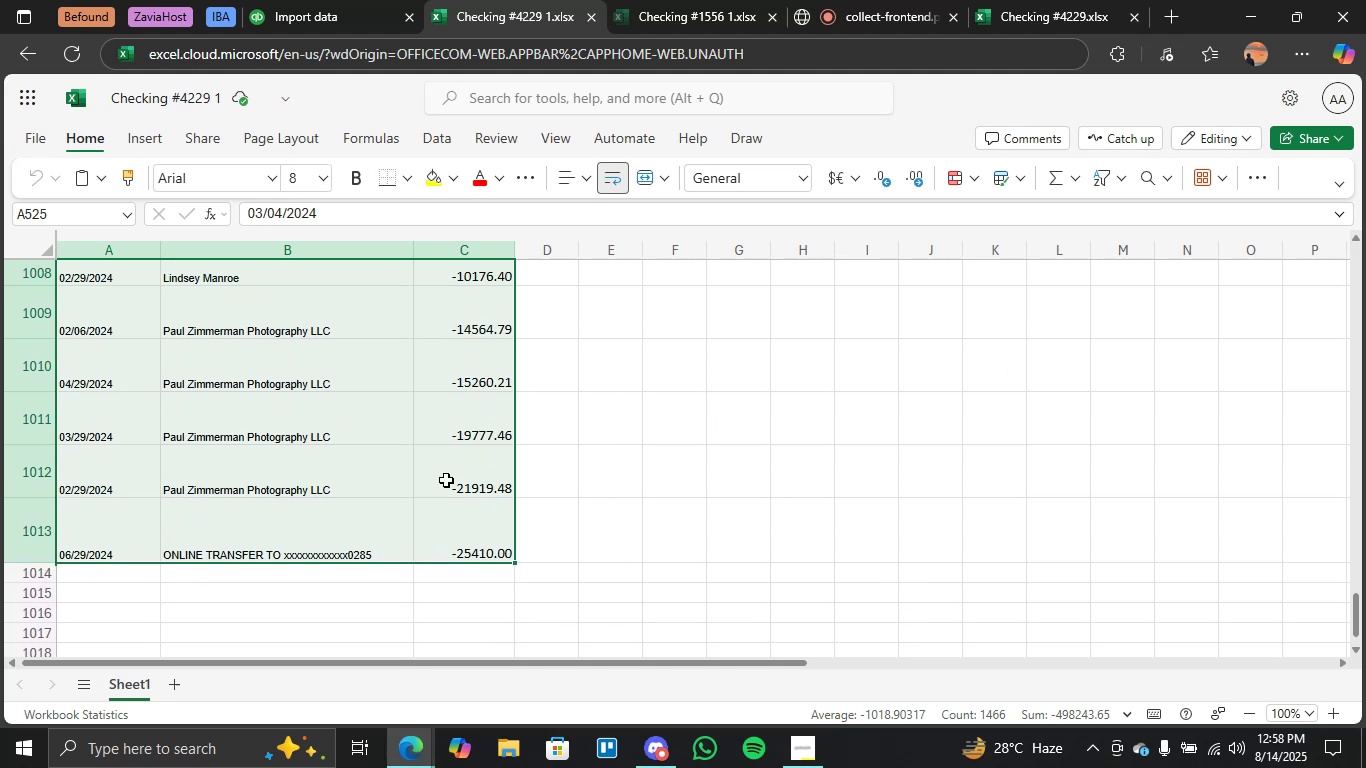 
left_click([724, 502])
 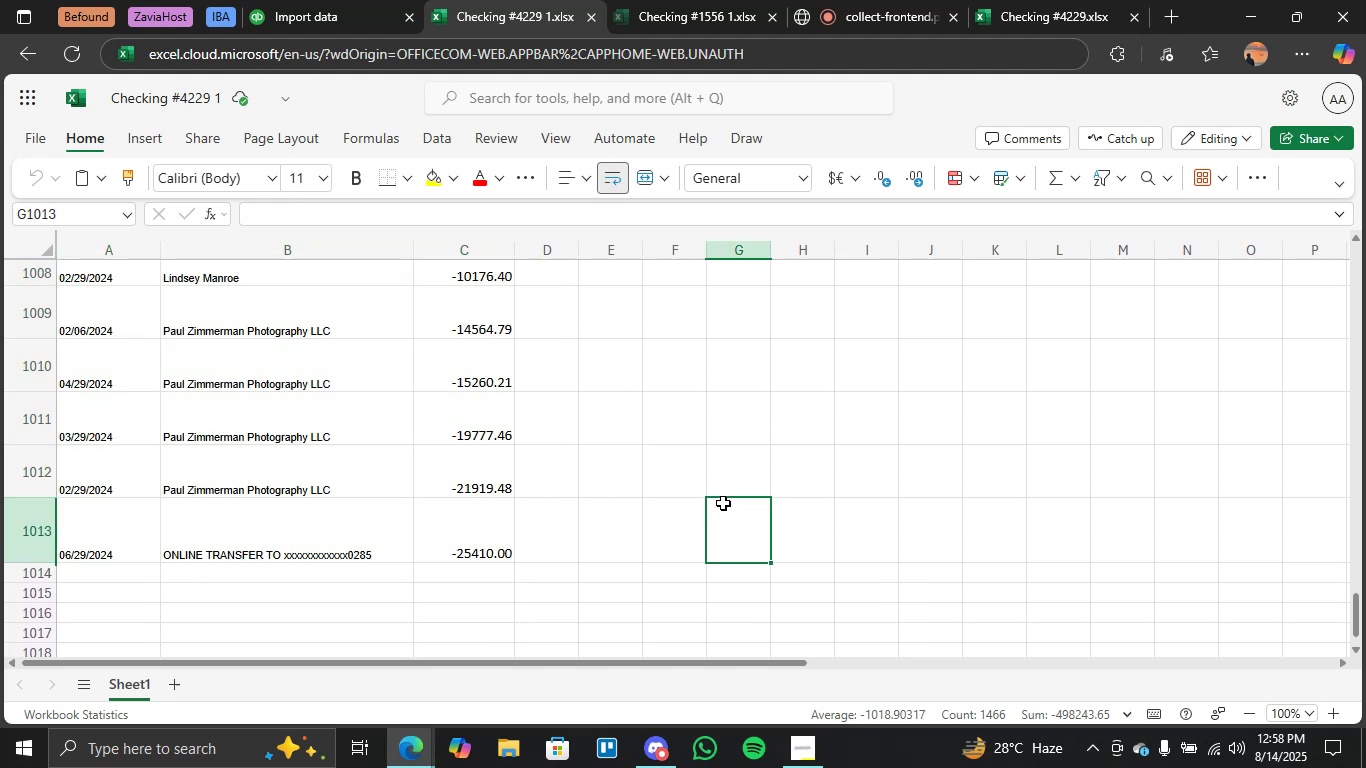 
scroll: coordinate [599, 502], scroll_direction: up, amount: 9.0
 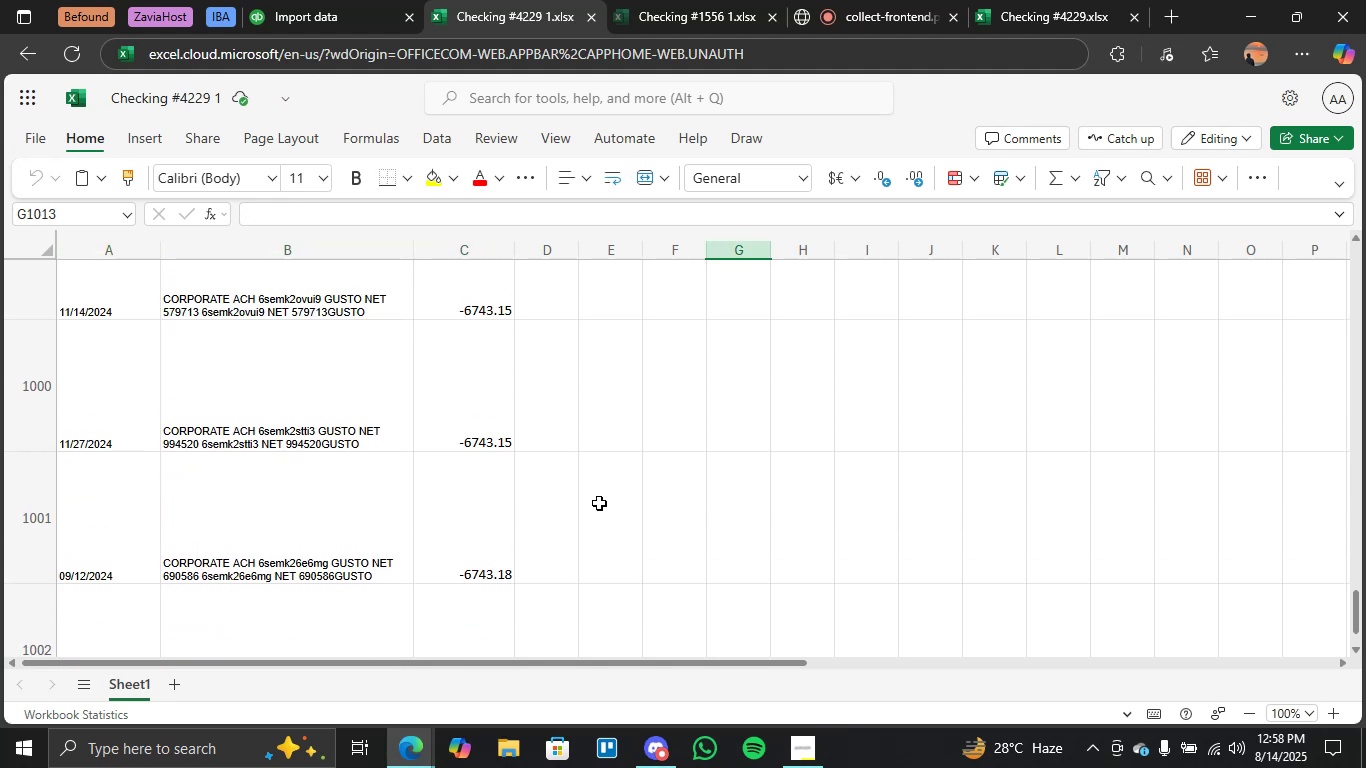 
scroll: coordinate [599, 503], scroll_direction: up, amount: 3.0
 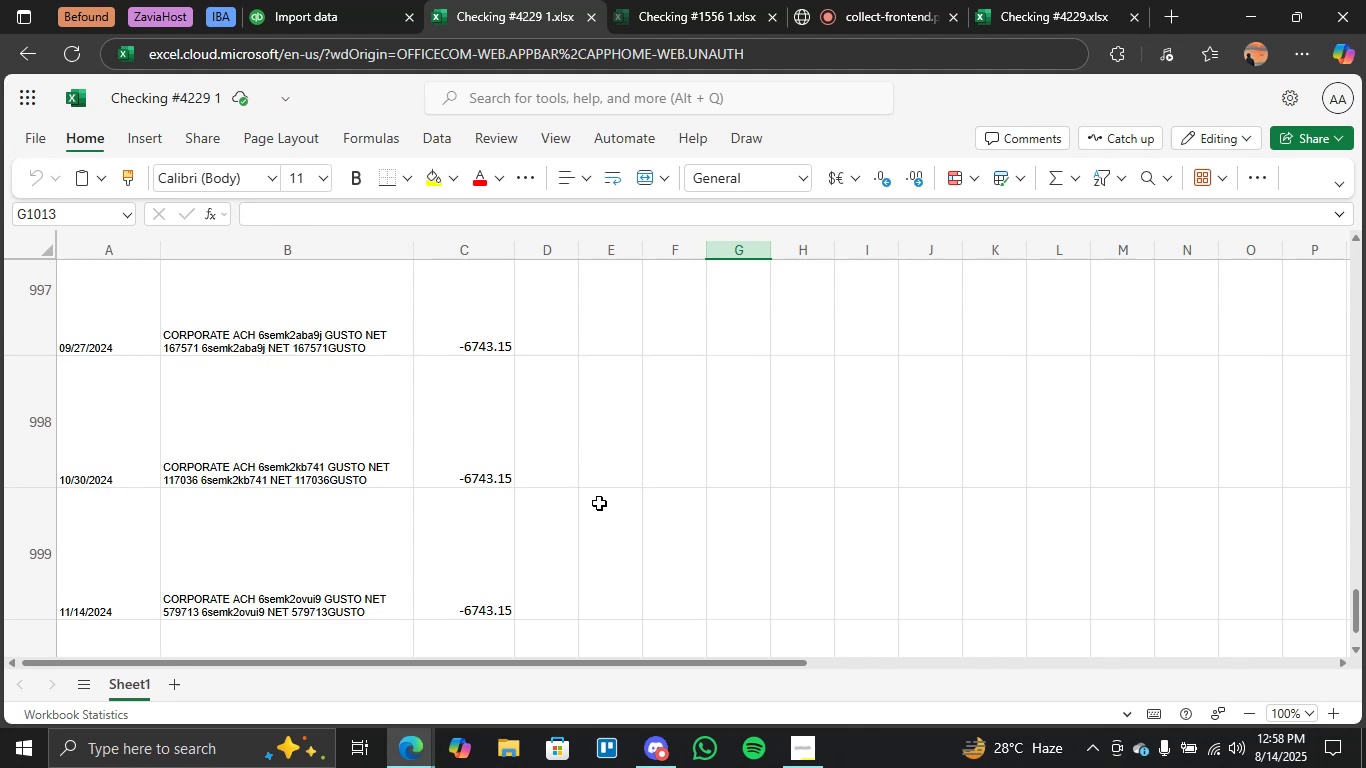 
scroll: coordinate [598, 503], scroll_direction: down, amount: 1.0
 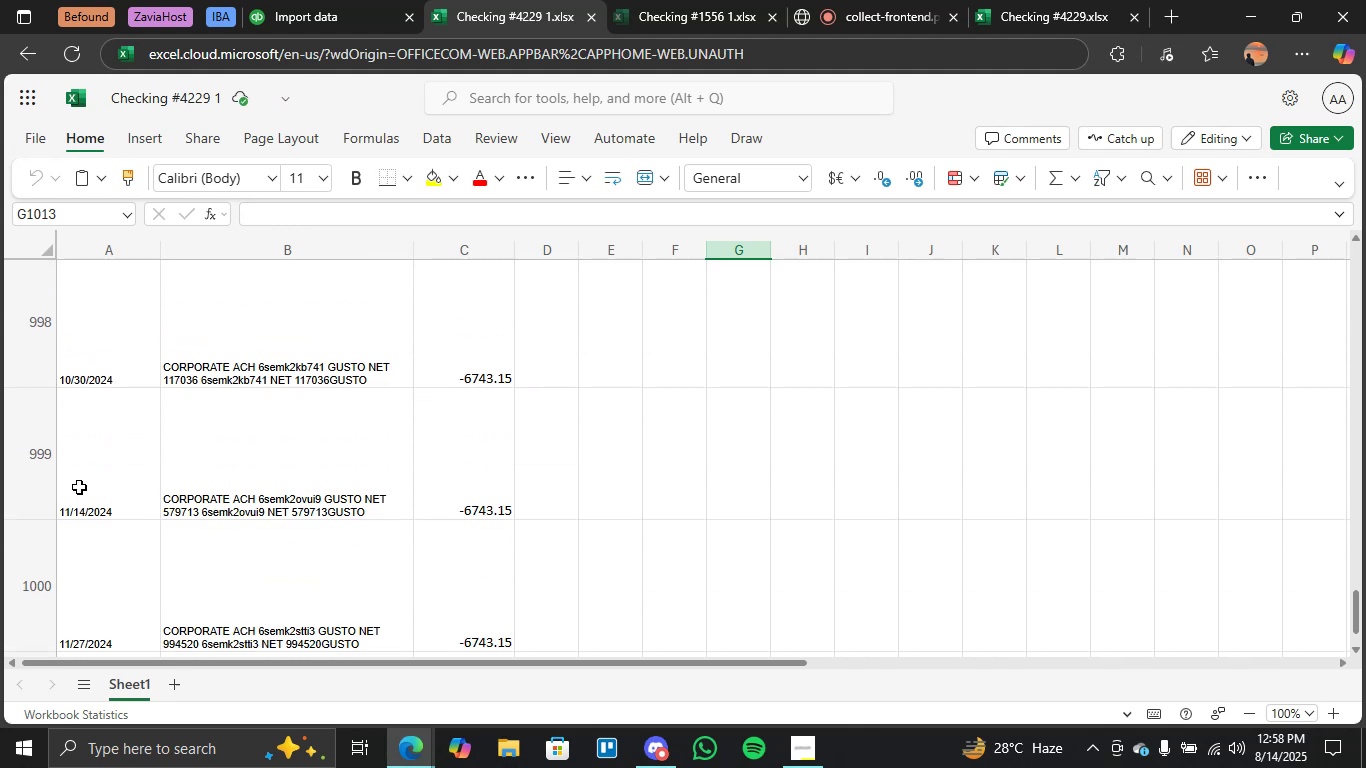 
left_click_drag(start_coordinate=[79, 486], to_coordinate=[440, 608])
 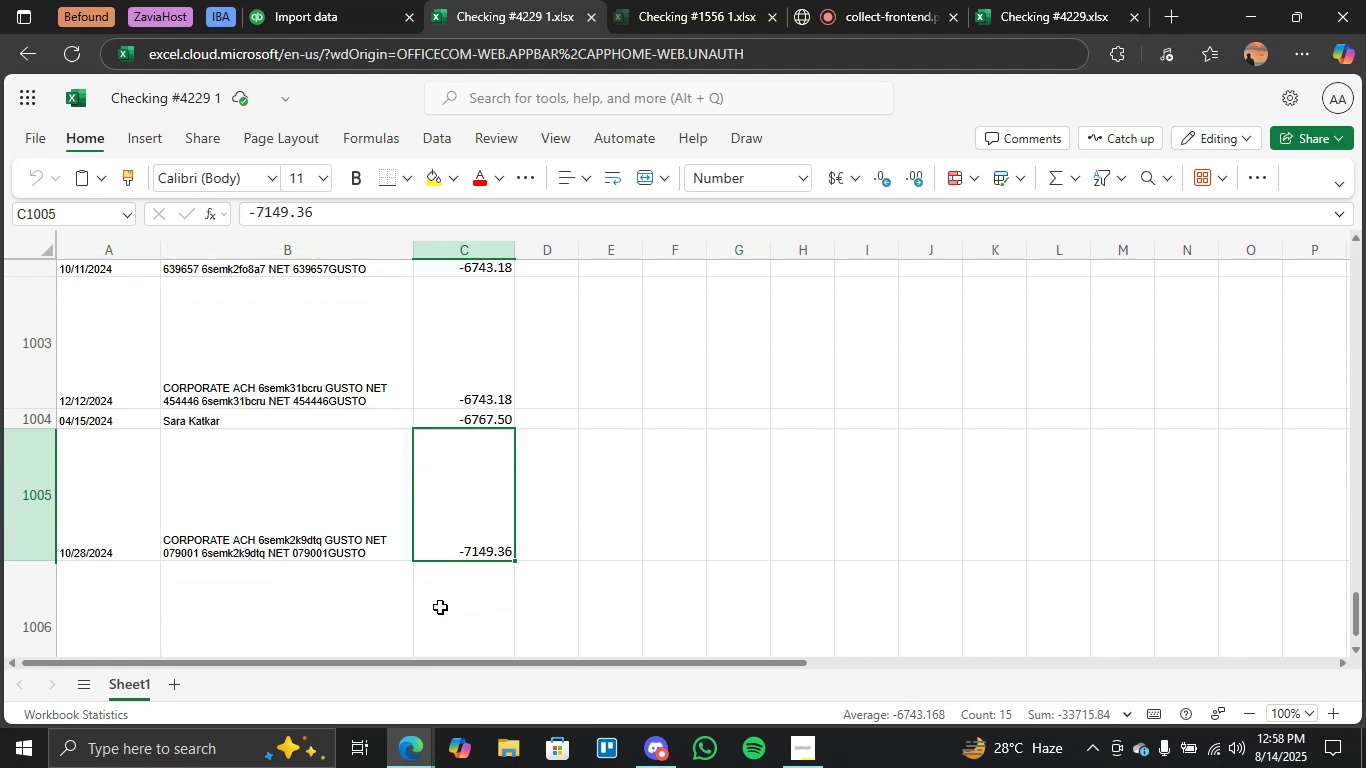 
scroll: coordinate [440, 607], scroll_direction: down, amount: 14.0
 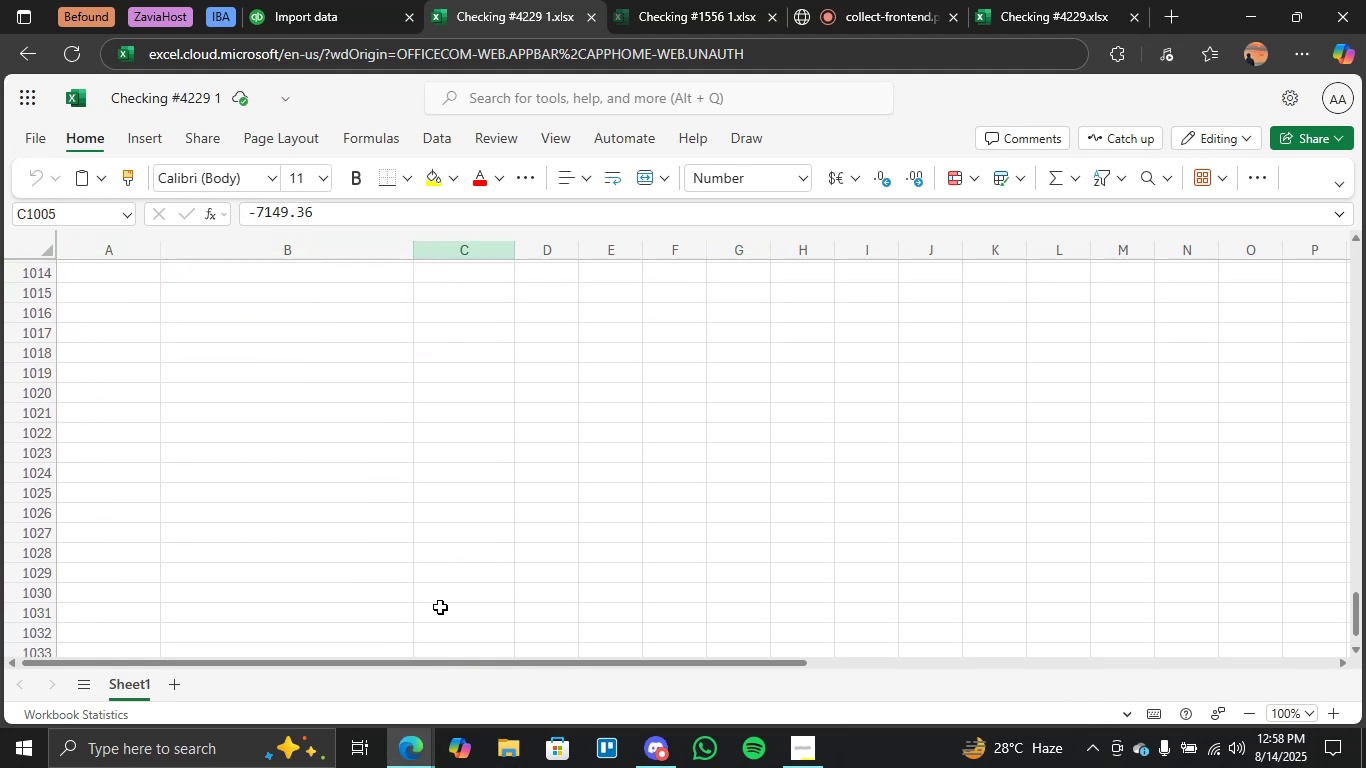 
left_click([440, 607])
 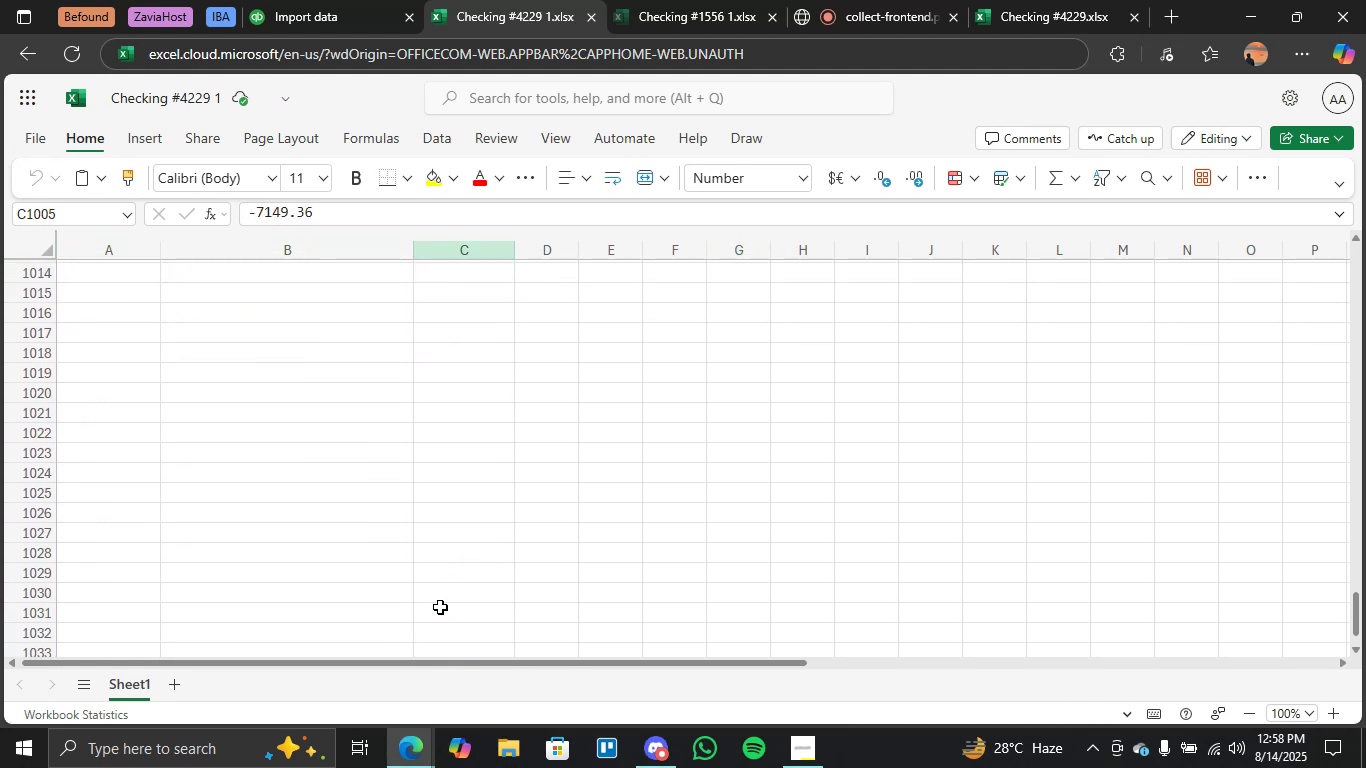 
scroll: coordinate [484, 564], scroll_direction: up, amount: 9.0
 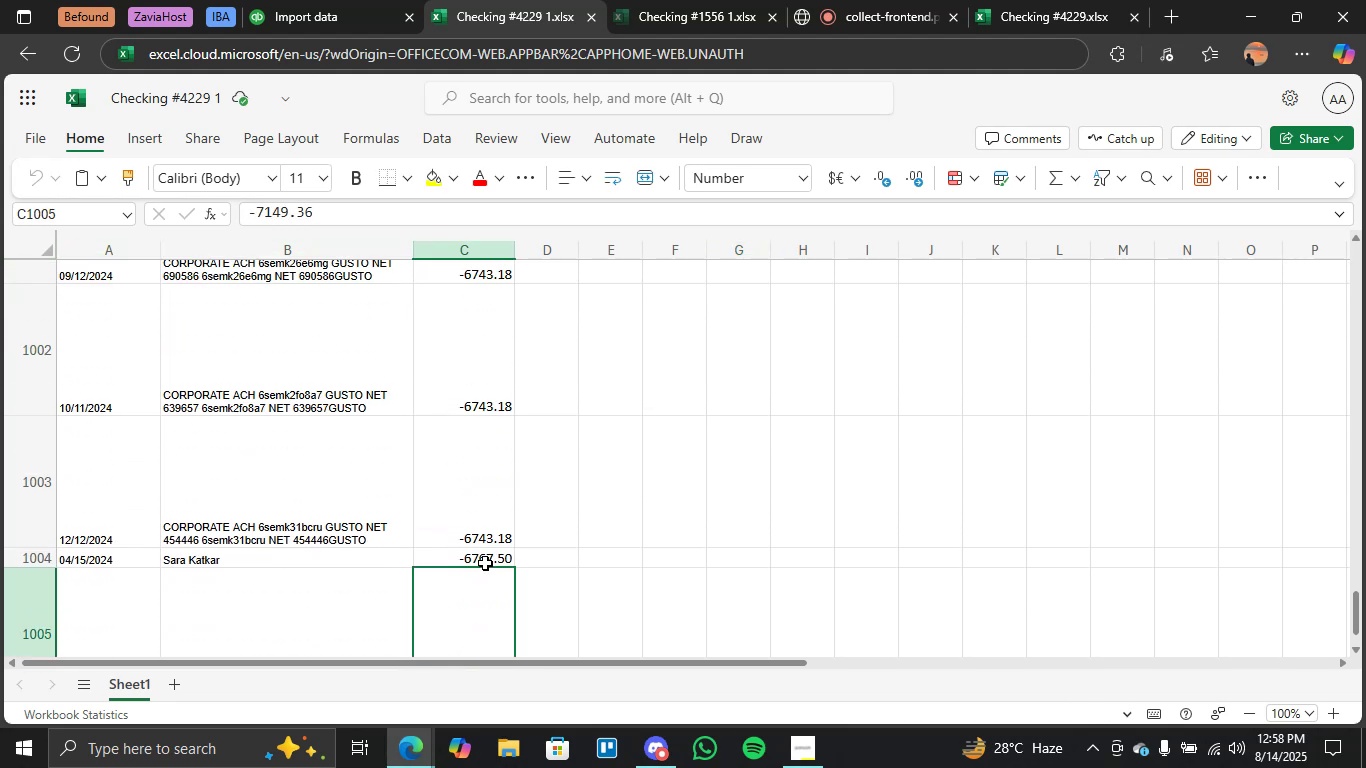 
left_click([698, 515])
 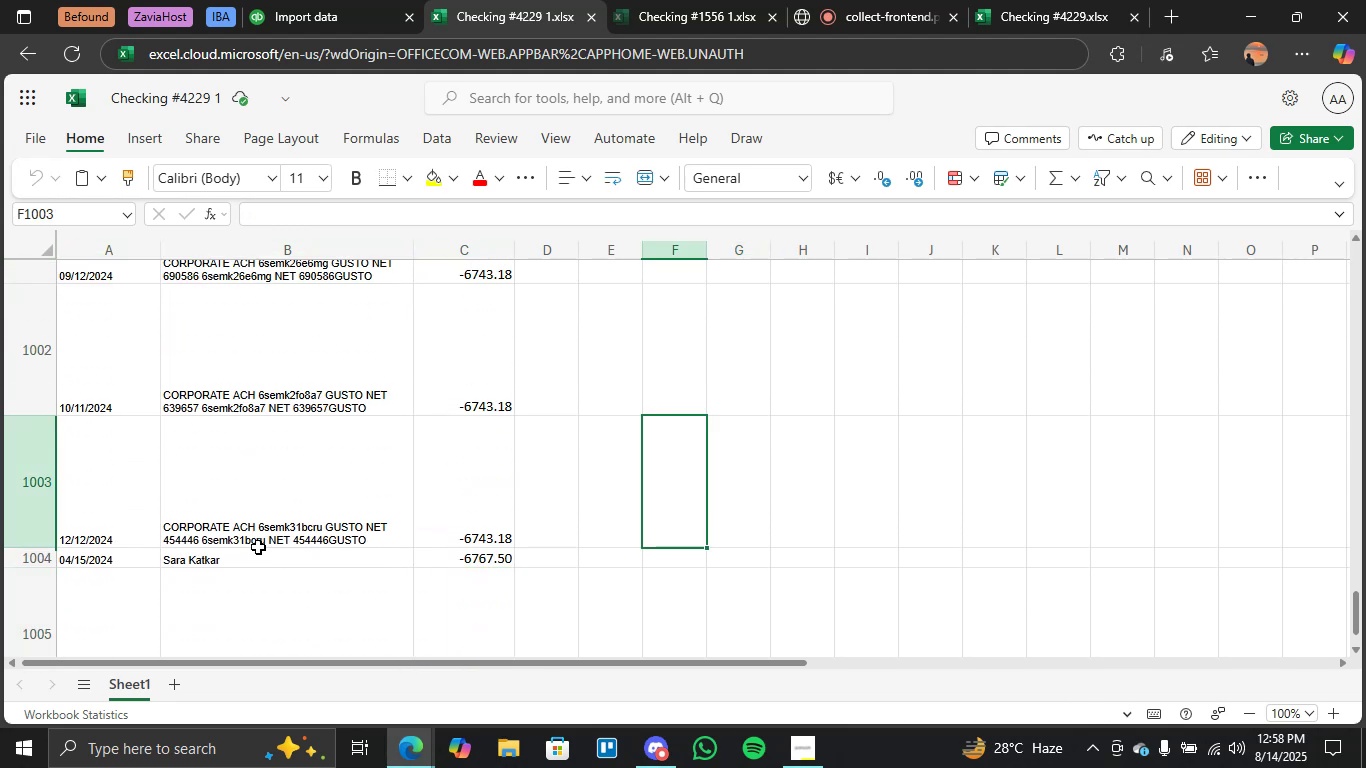 
scroll: coordinate [155, 534], scroll_direction: up, amount: 5.0
 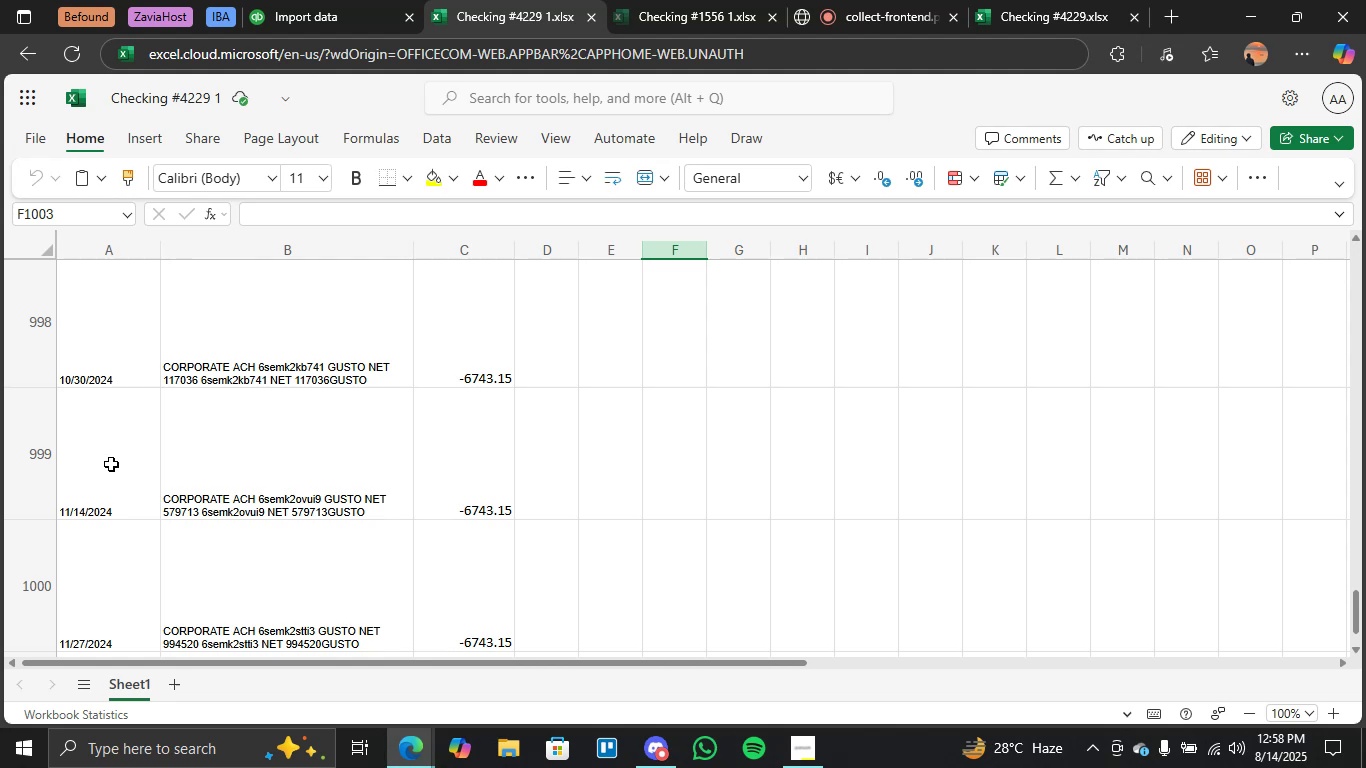 
left_click_drag(start_coordinate=[107, 453], to_coordinate=[479, 454])
 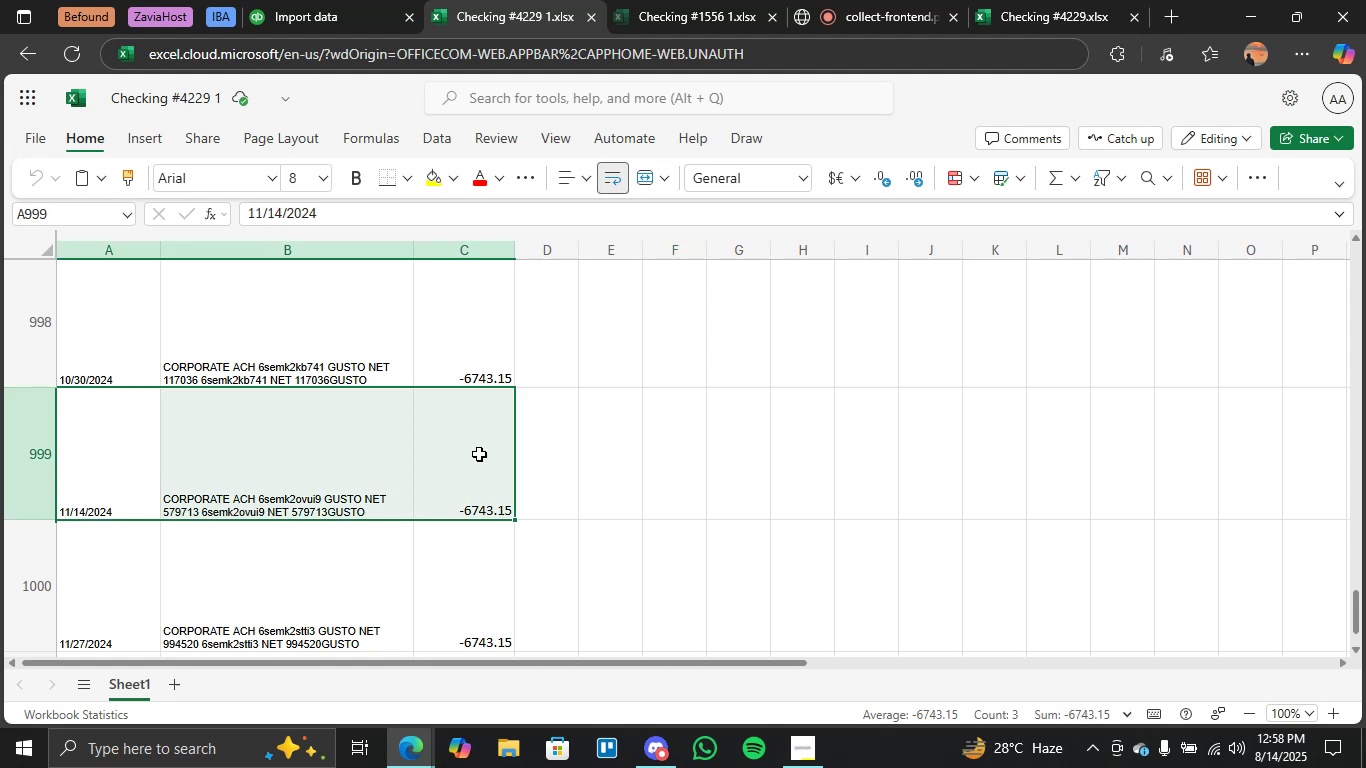 
key(Control+Shift+ArrowDown)
 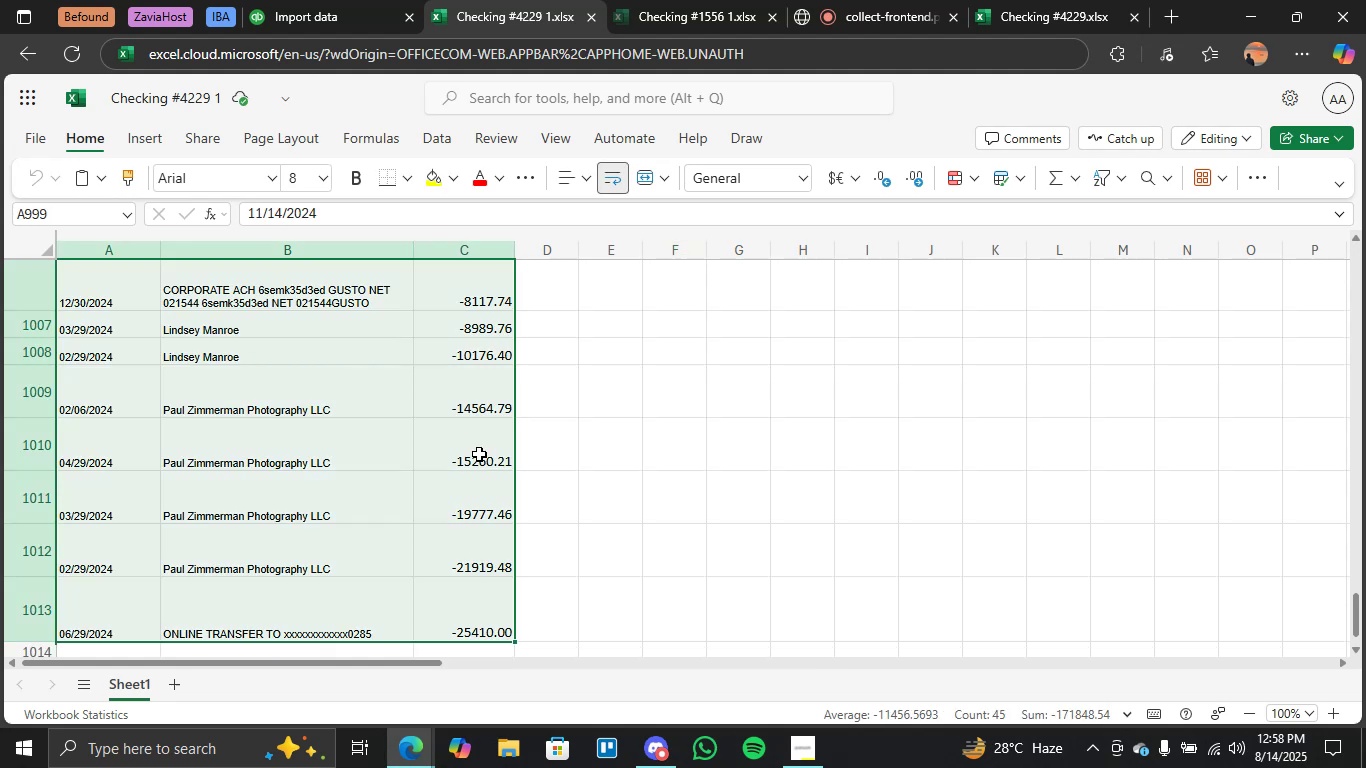 
key(Control+C)
 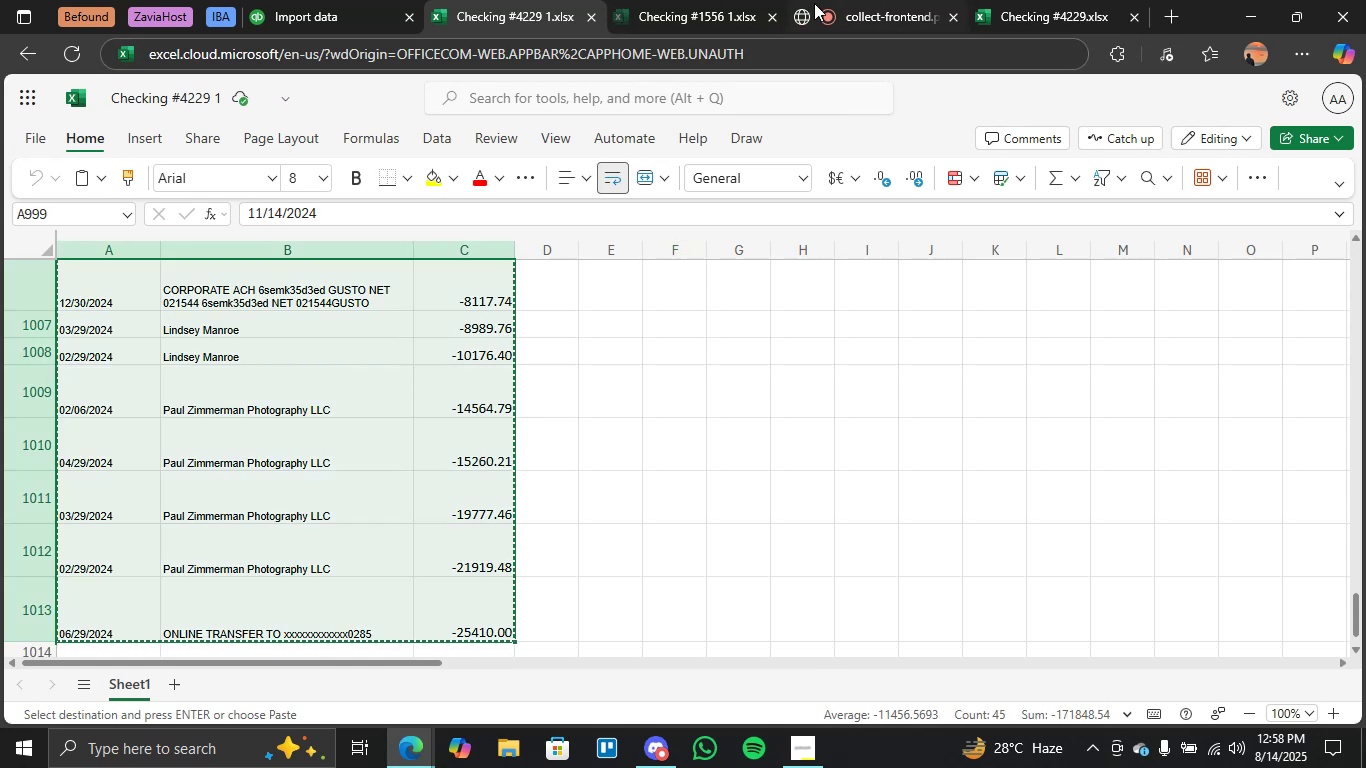 
left_click([1046, 0])
 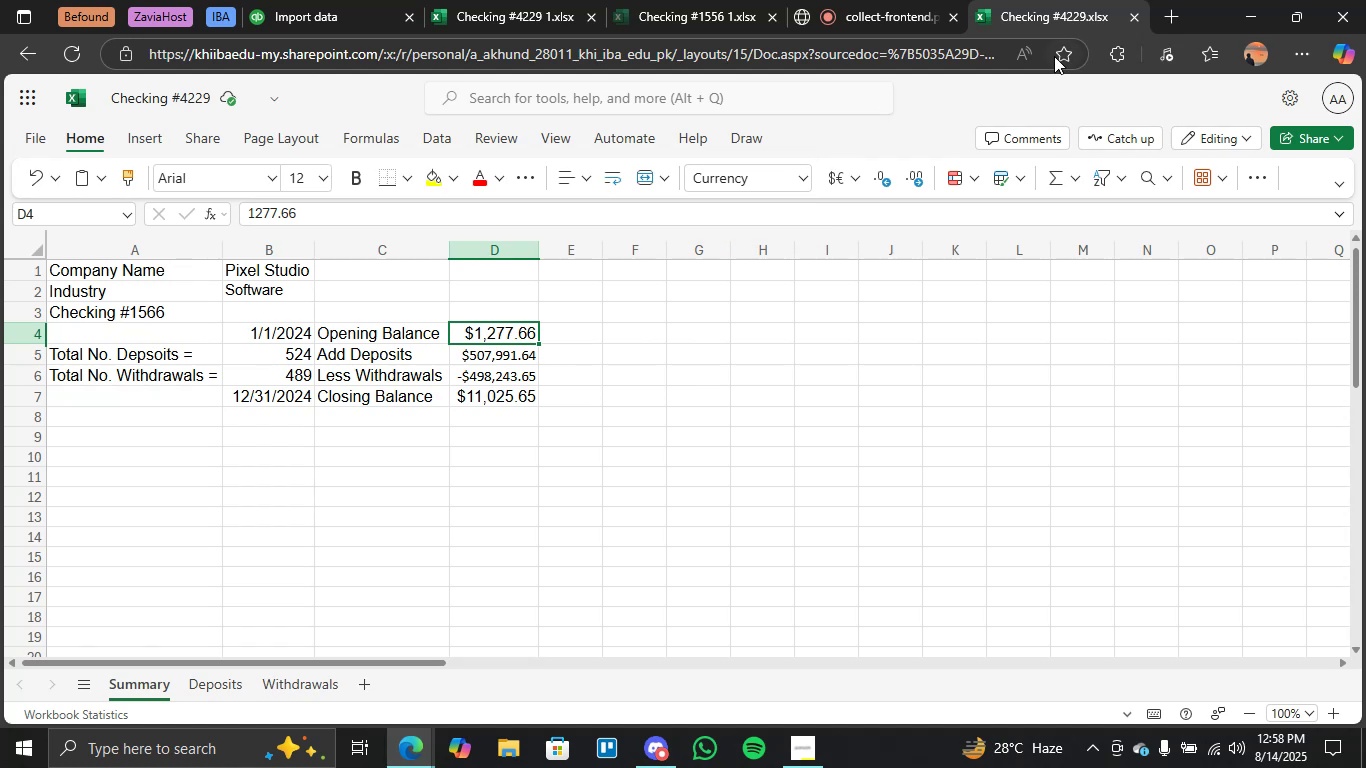 
right_click([1070, 2])
 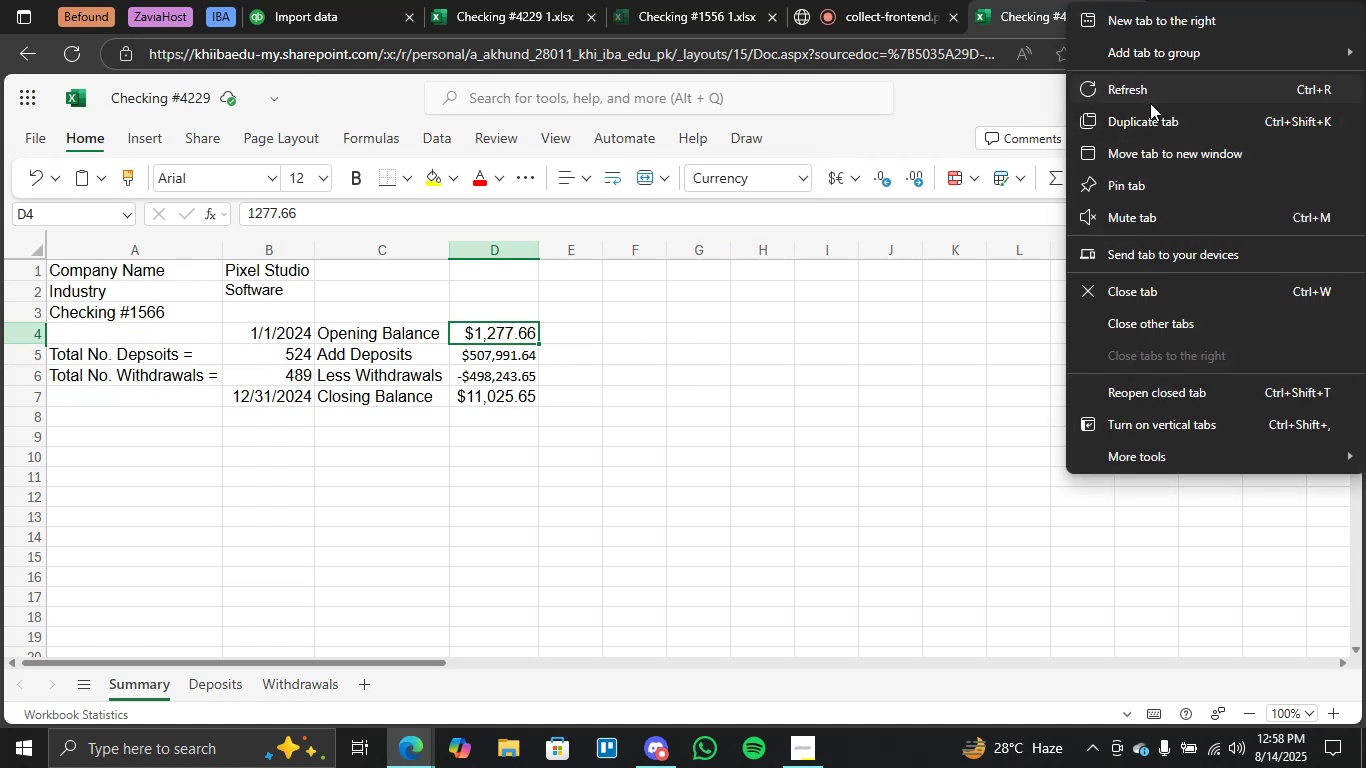 
left_click([1152, 119])
 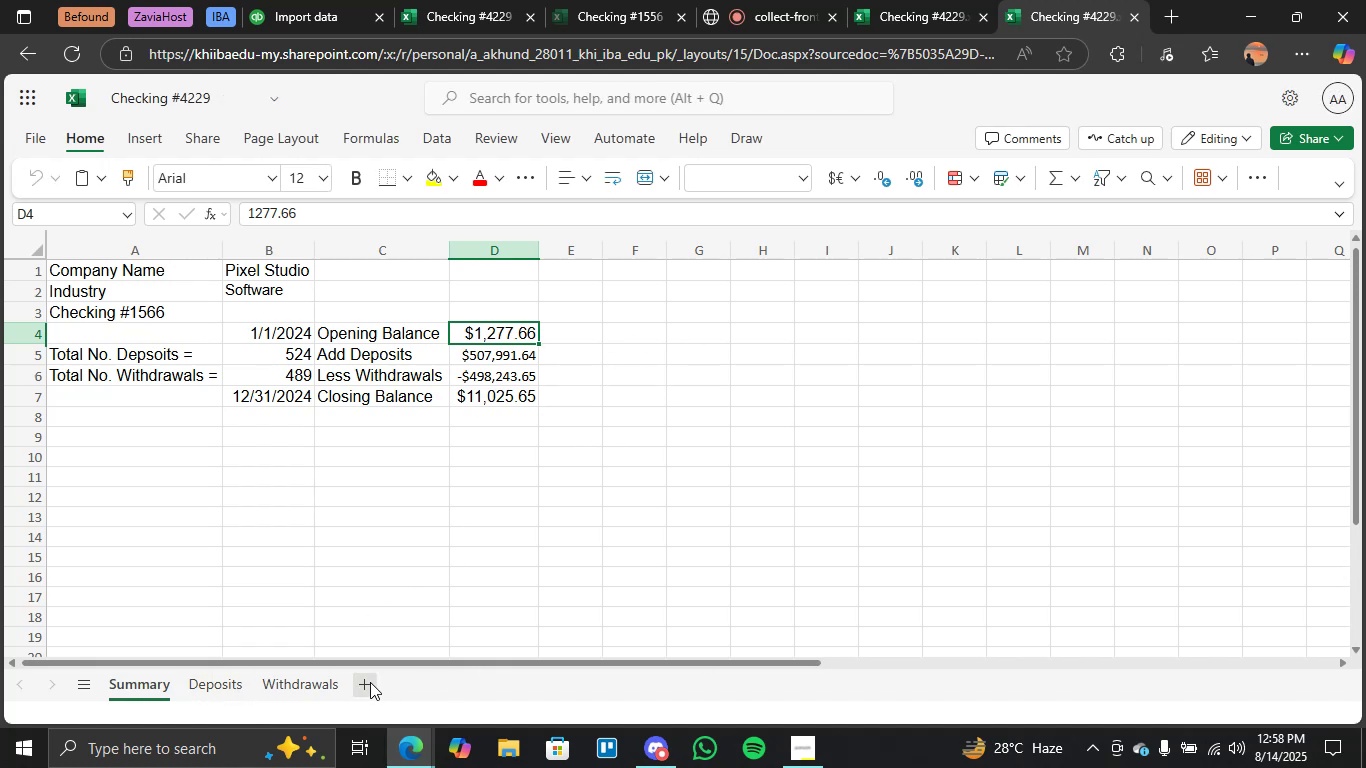 
wait(16.23)
 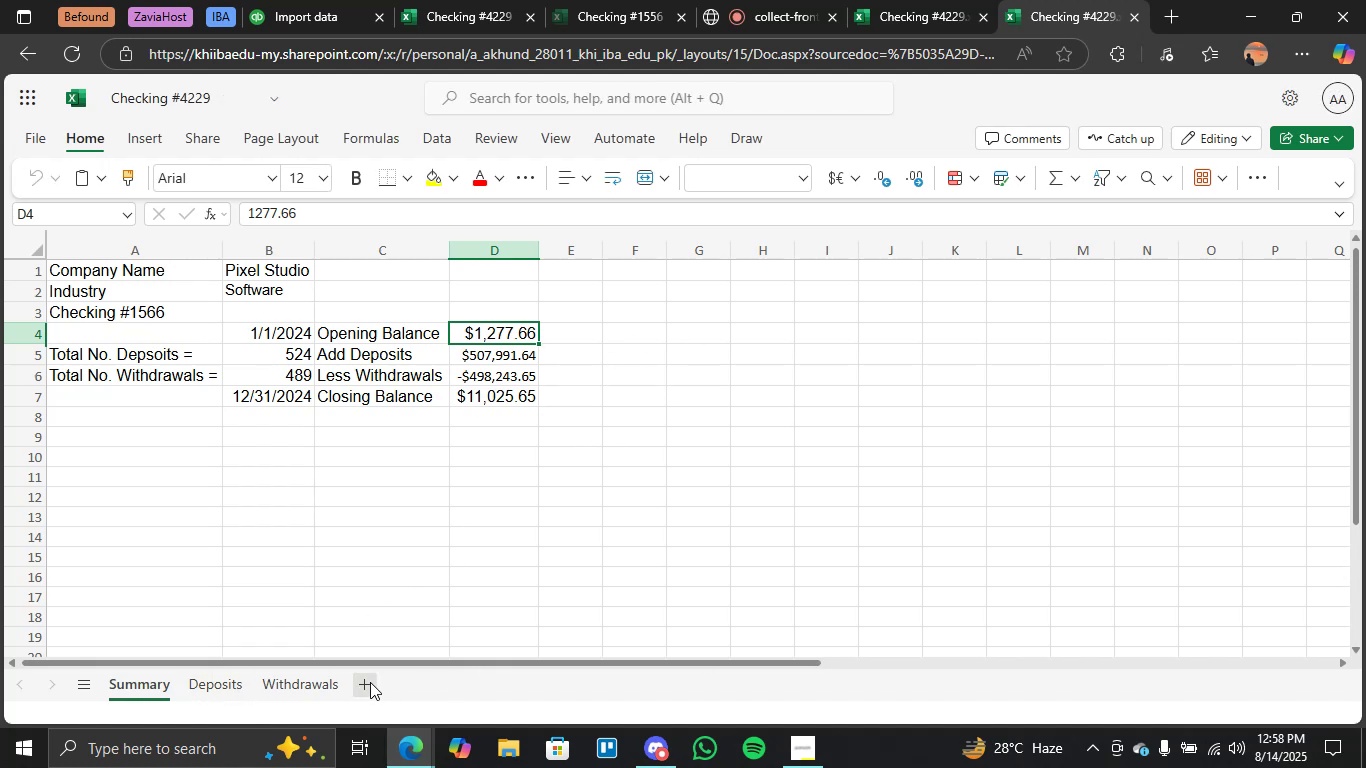 
left_click([237, 680])
 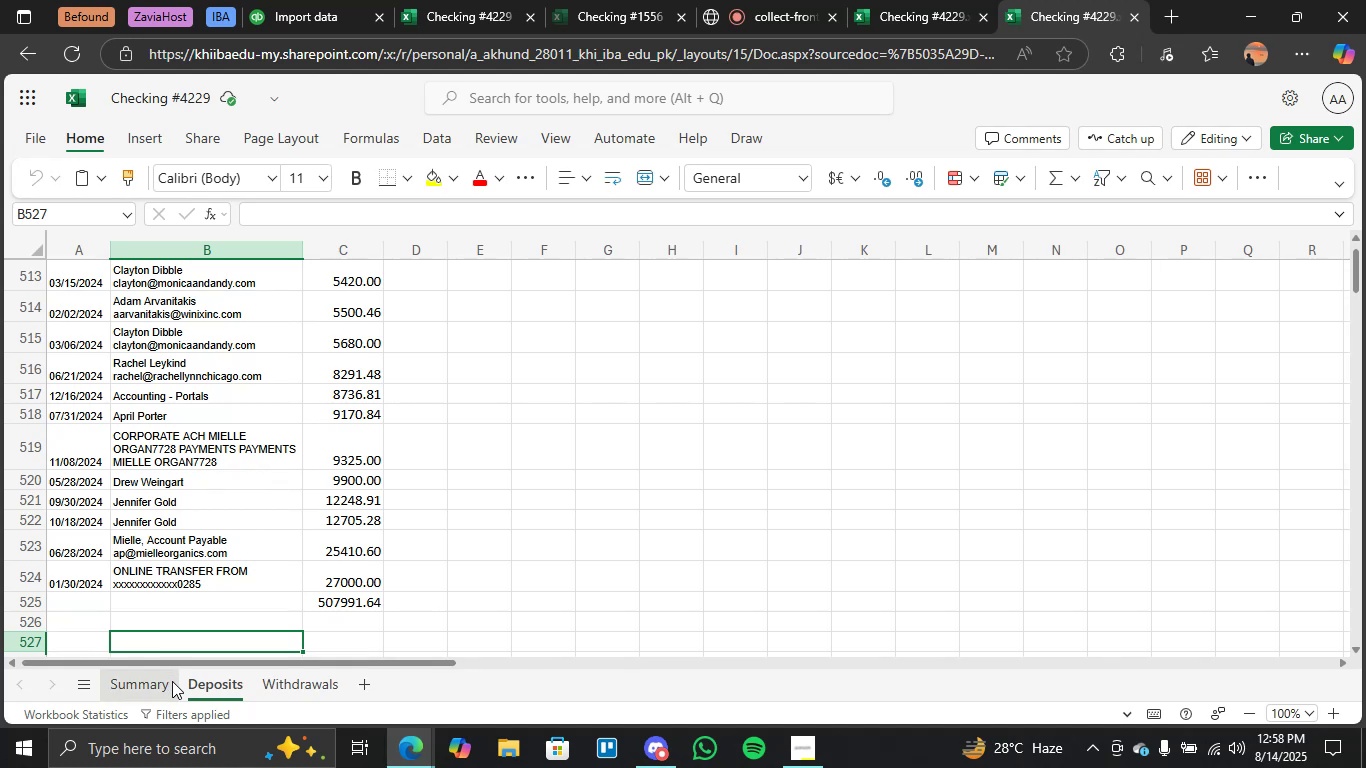 
scroll: coordinate [260, 510], scroll_direction: down, amount: 1.0
 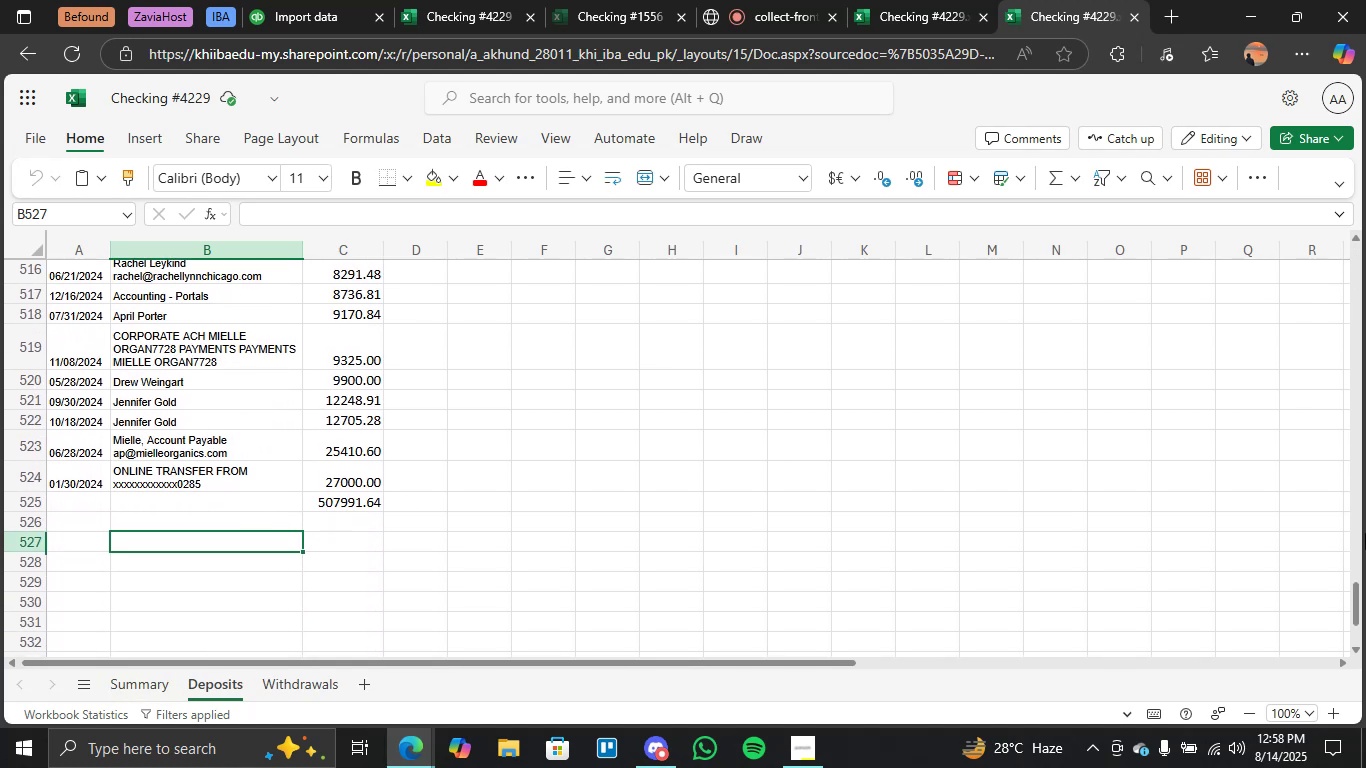 
left_click_drag(start_coordinate=[1355, 595], to_coordinate=[1359, 251])
 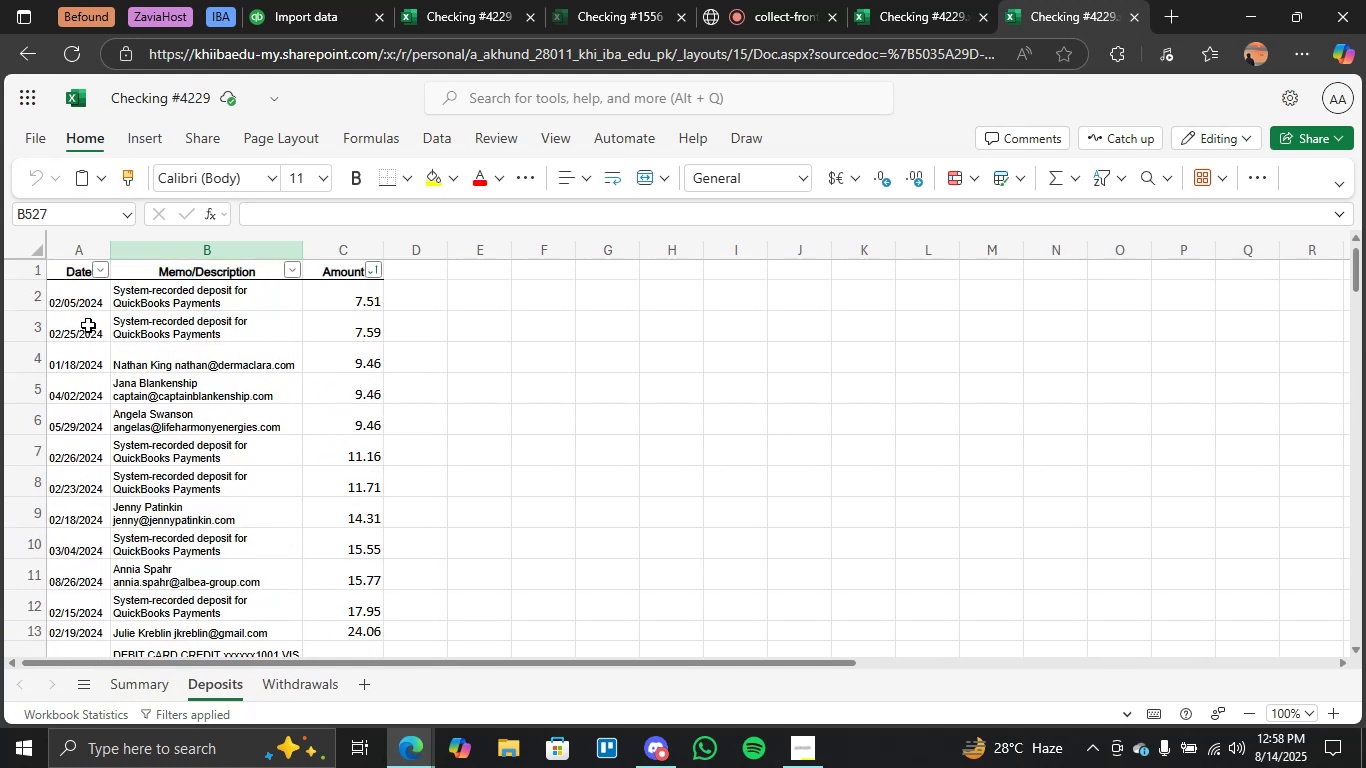 
left_click_drag(start_coordinate=[81, 305], to_coordinate=[337, 291])
 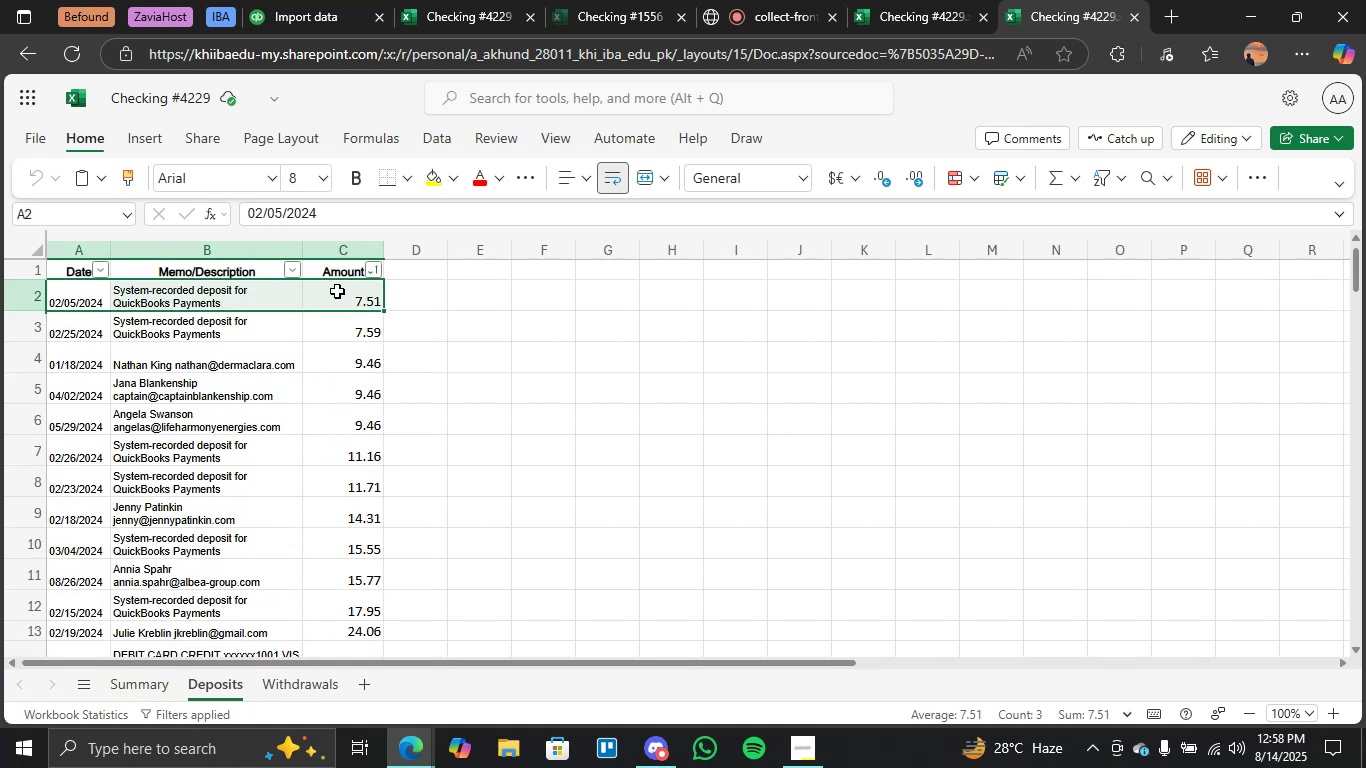 
key(Control+Shift+ShiftLeft)
 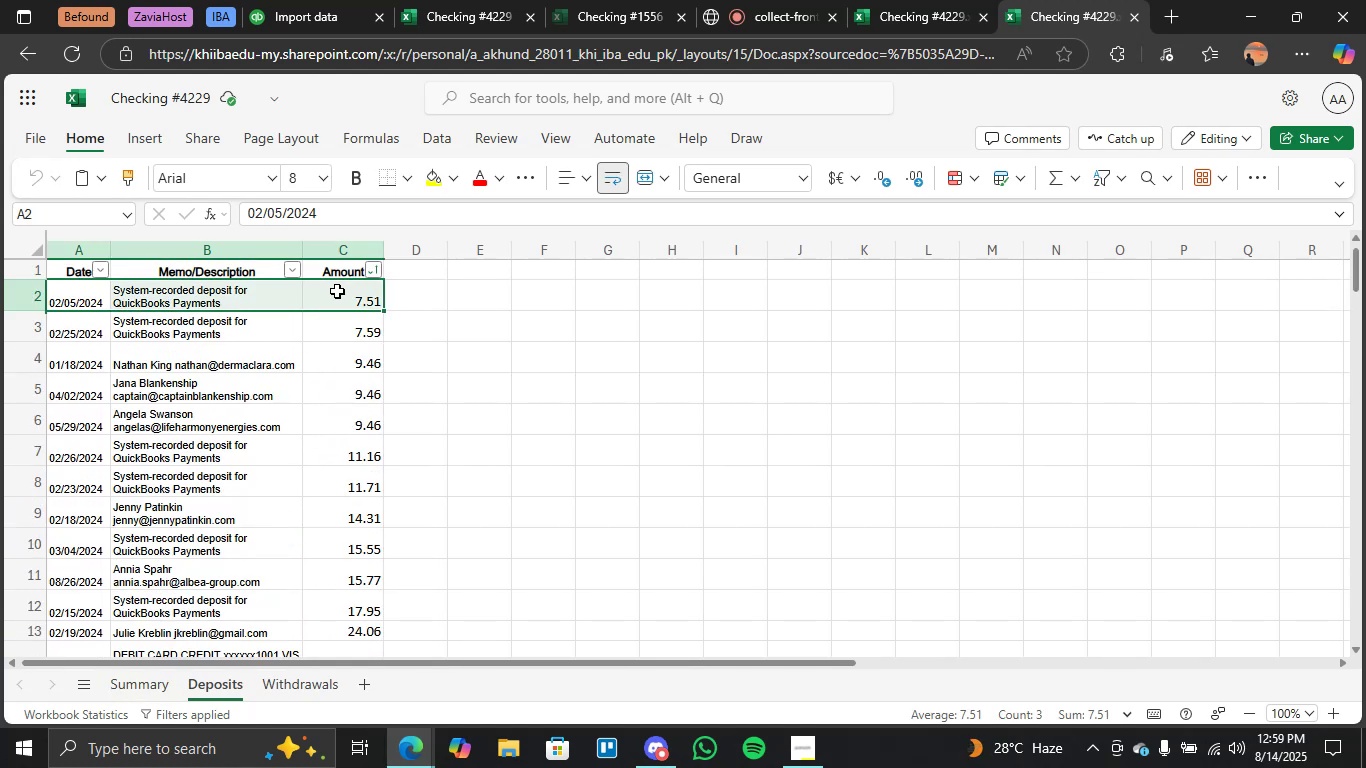 
key(Control+ArrowDown)
 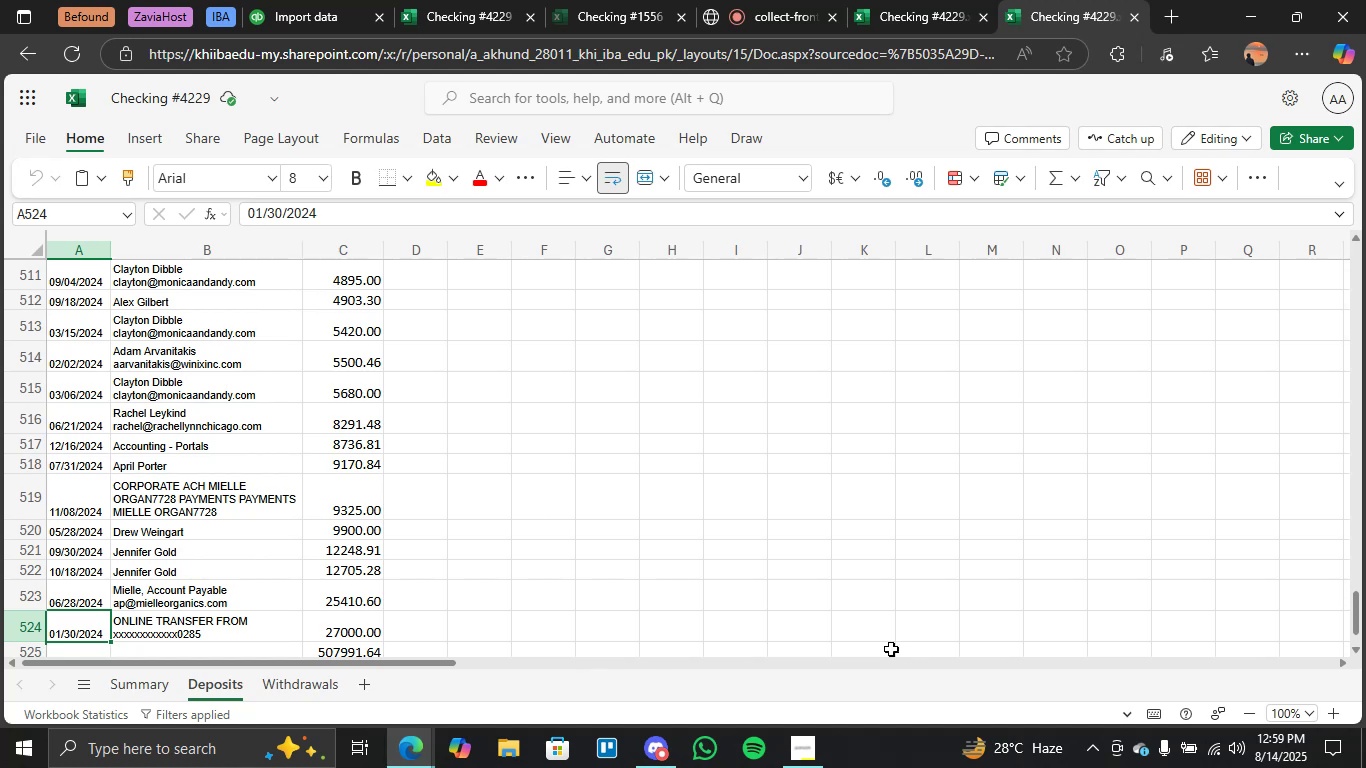 
left_click_drag(start_coordinate=[1358, 596], to_coordinate=[1356, 250])
 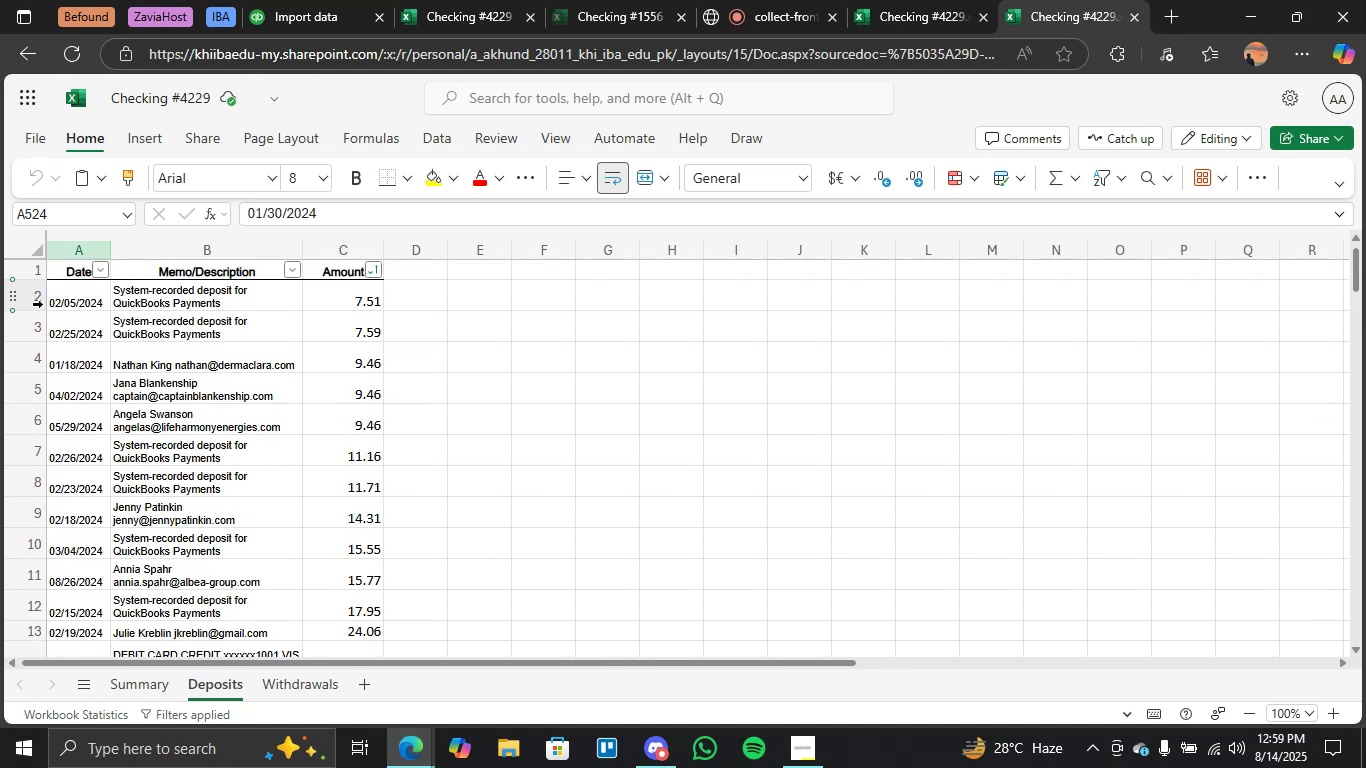 
left_click_drag(start_coordinate=[58, 295], to_coordinate=[330, 300])
 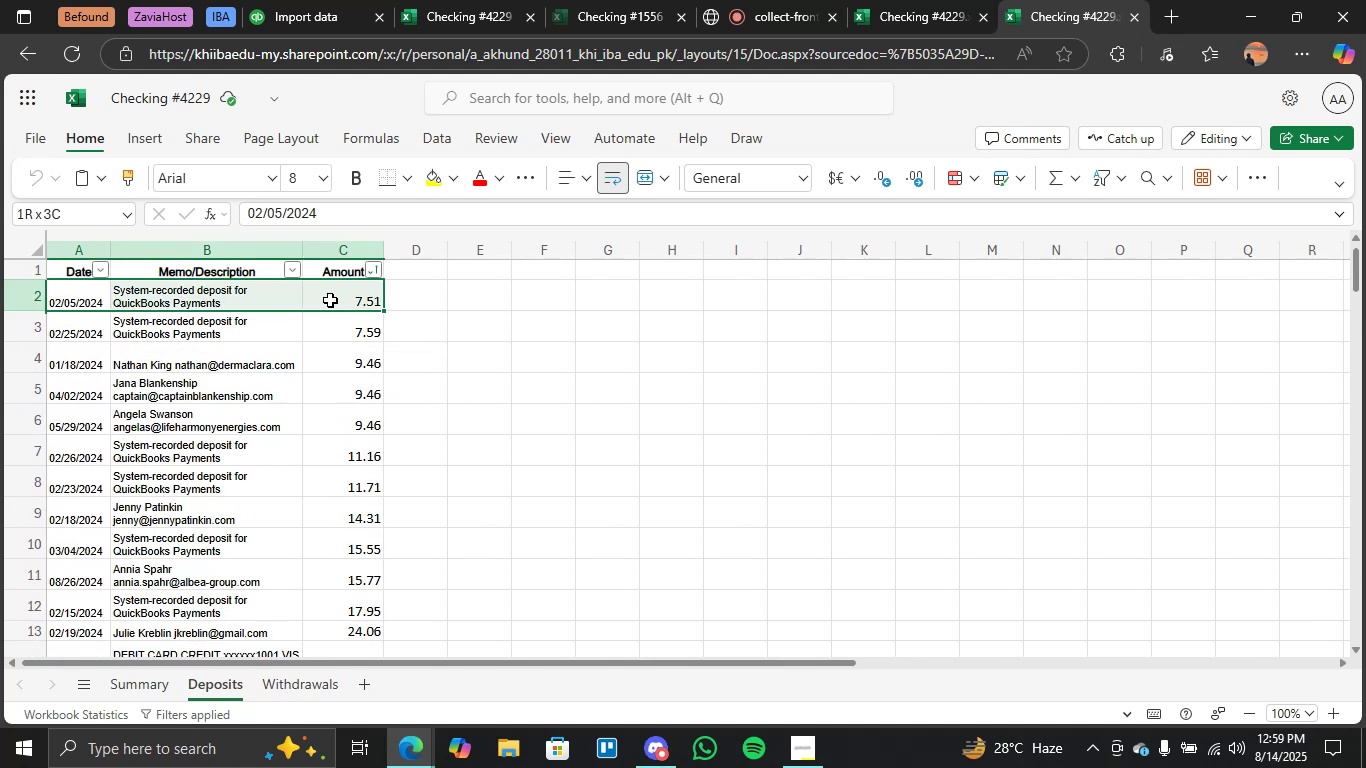 
key(Control+Shift+ArrowDown)
 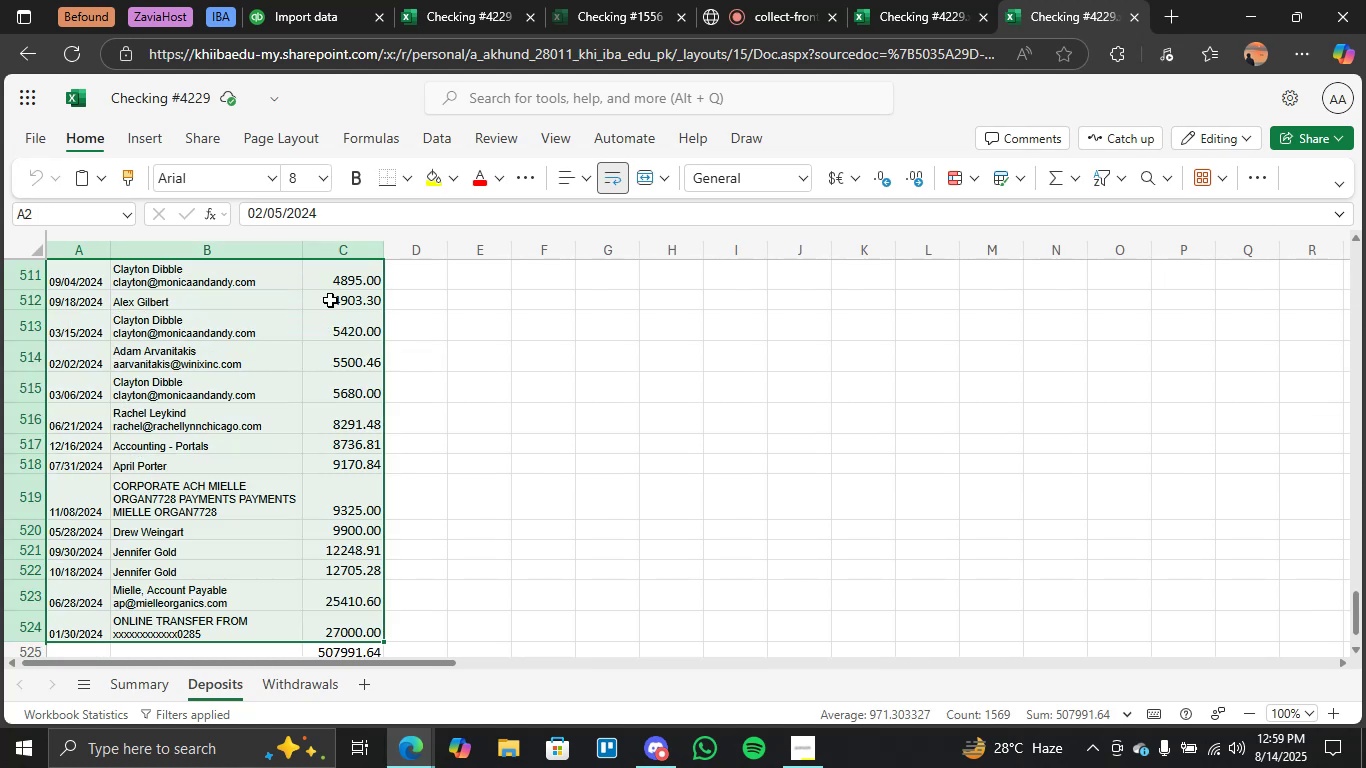 
key(Backspace)
 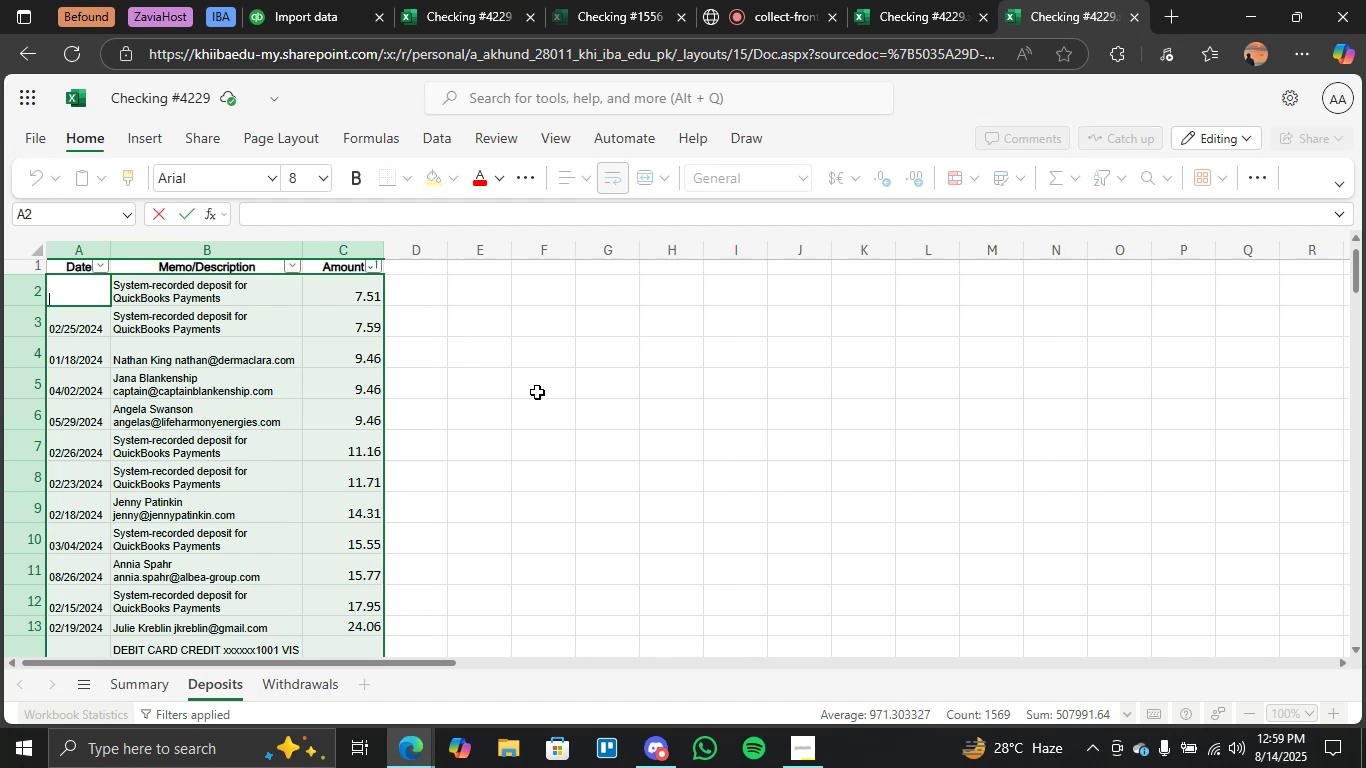 
left_click([587, 403])
 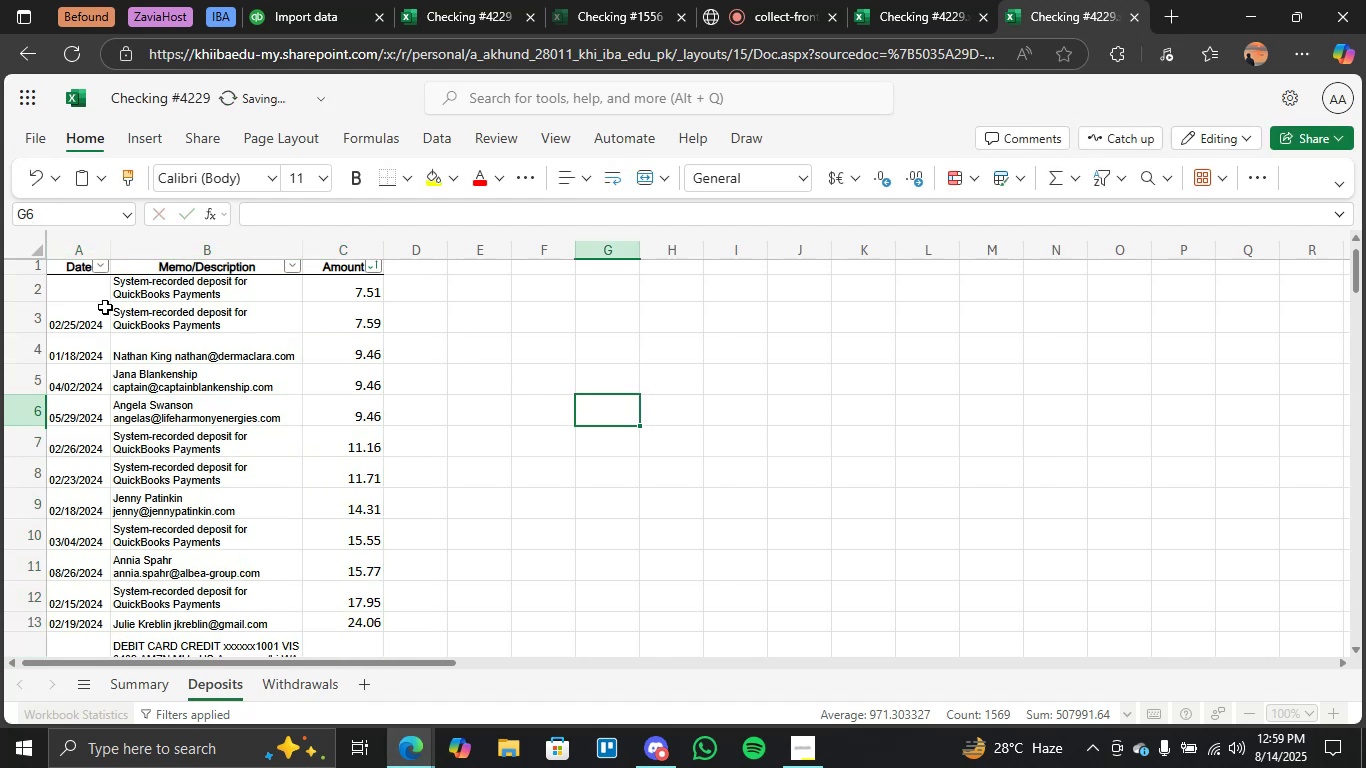 
left_click_drag(start_coordinate=[82, 295], to_coordinate=[333, 298])
 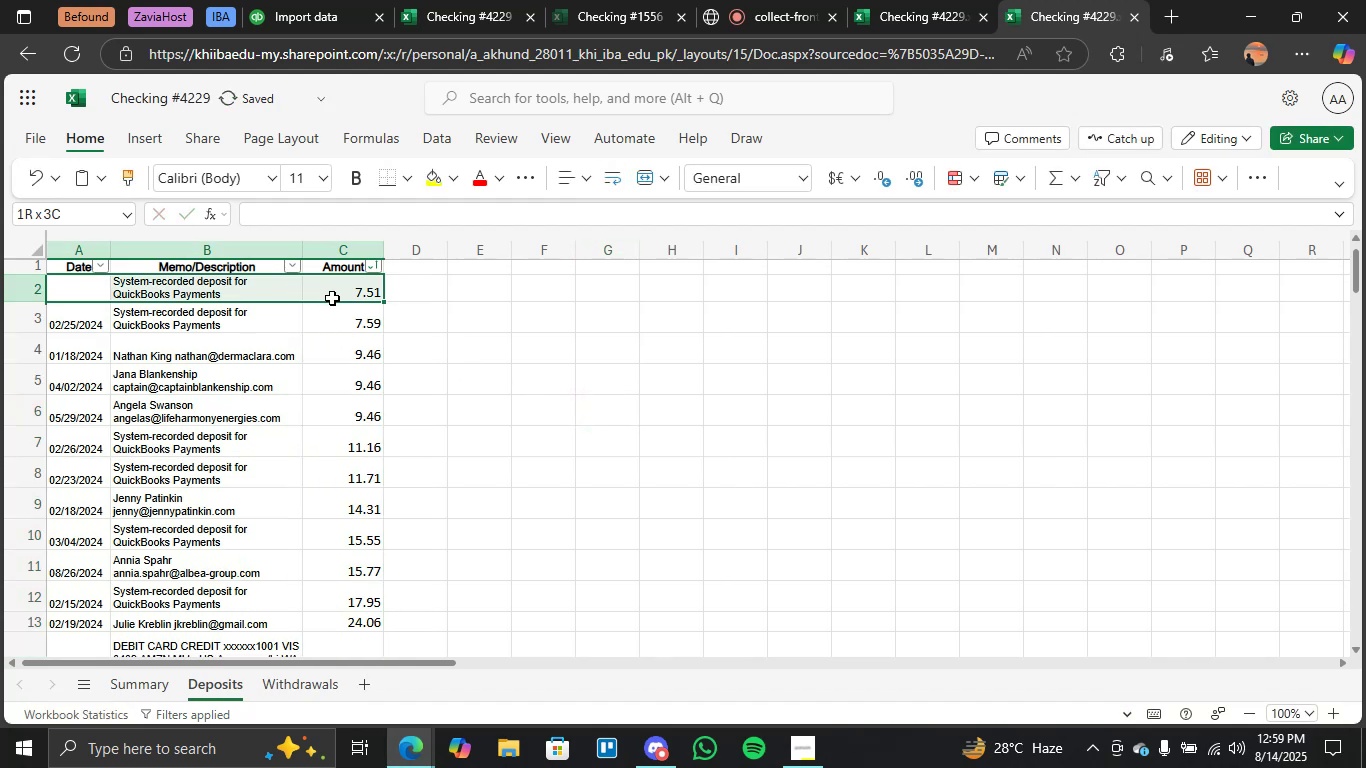 
key(Control+Shift+ArrowDown)
 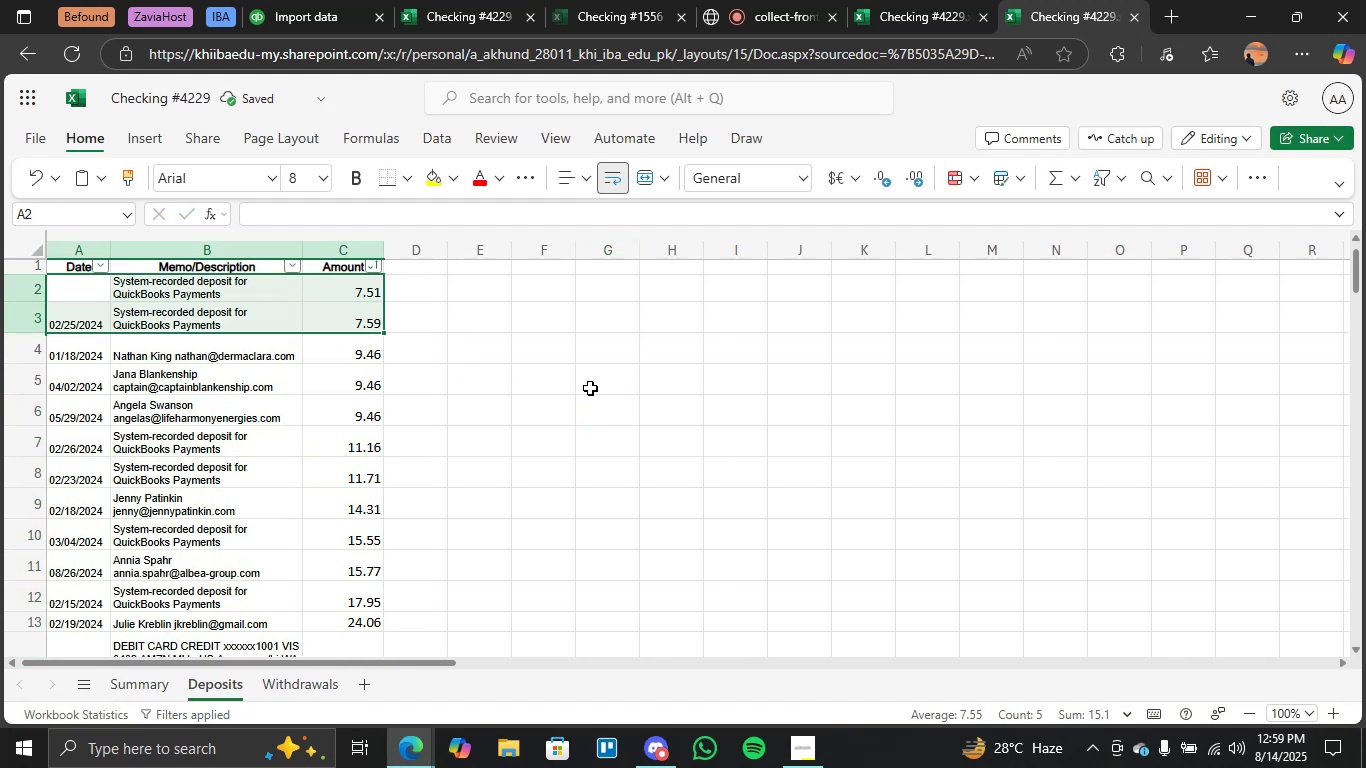 
left_click_drag(start_coordinate=[83, 293], to_coordinate=[370, 353])
 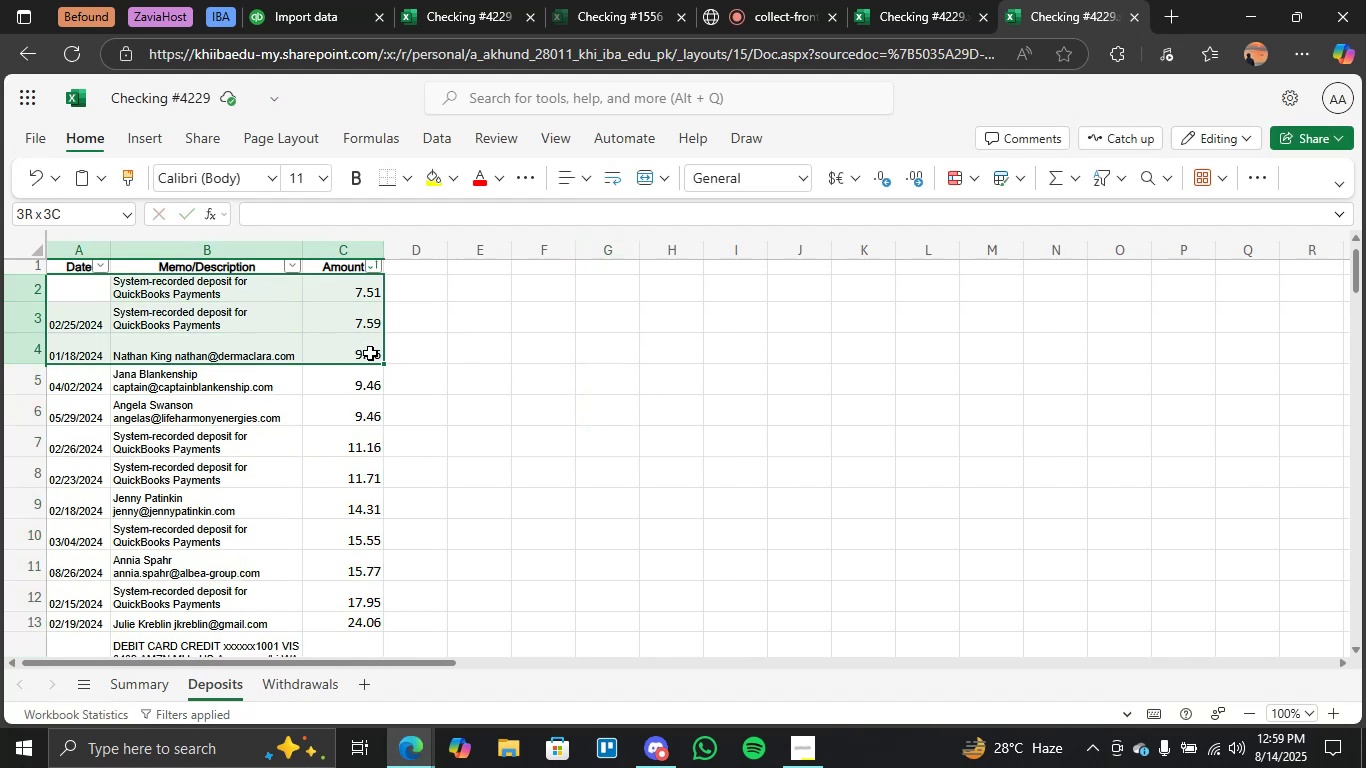 
key(Control+Shift+ArrowDown)
 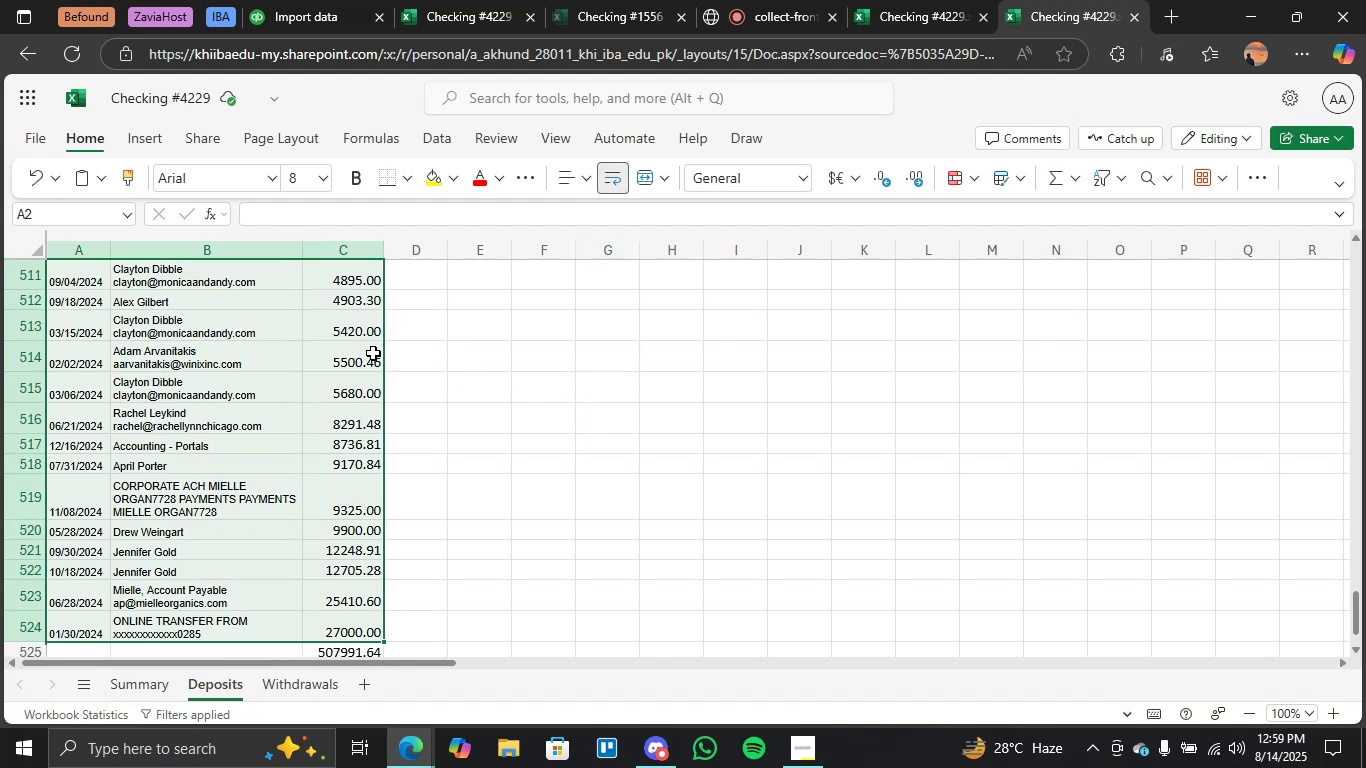 
key(Delete)
 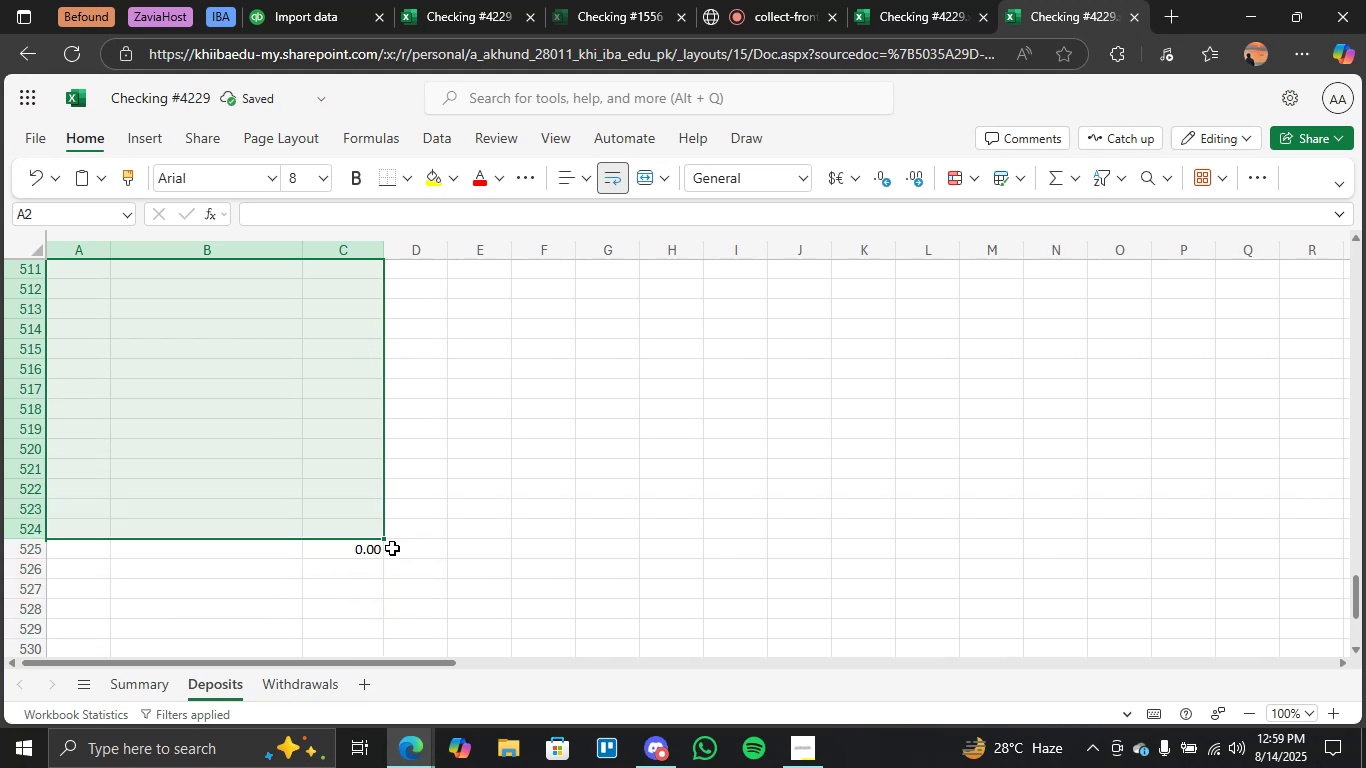 
left_click([375, 550])
 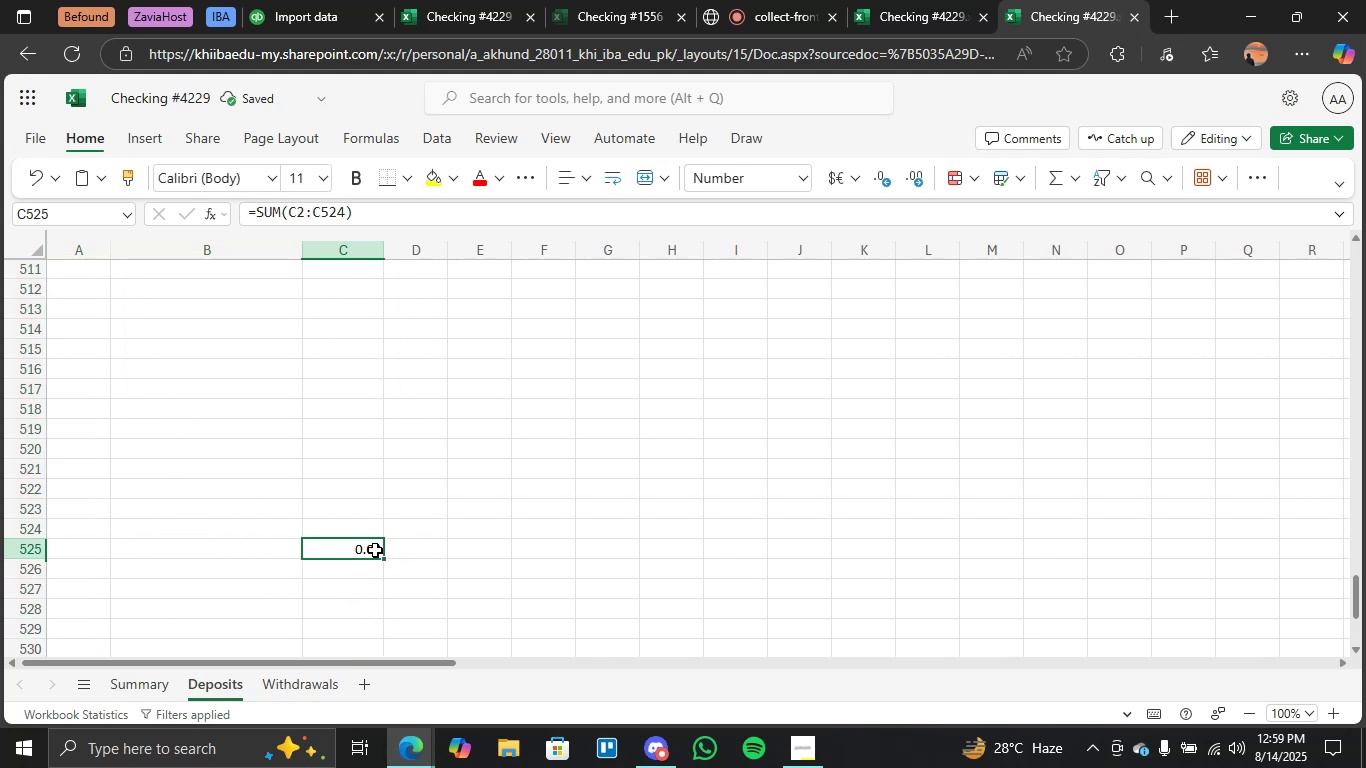 
key(Delete)
 